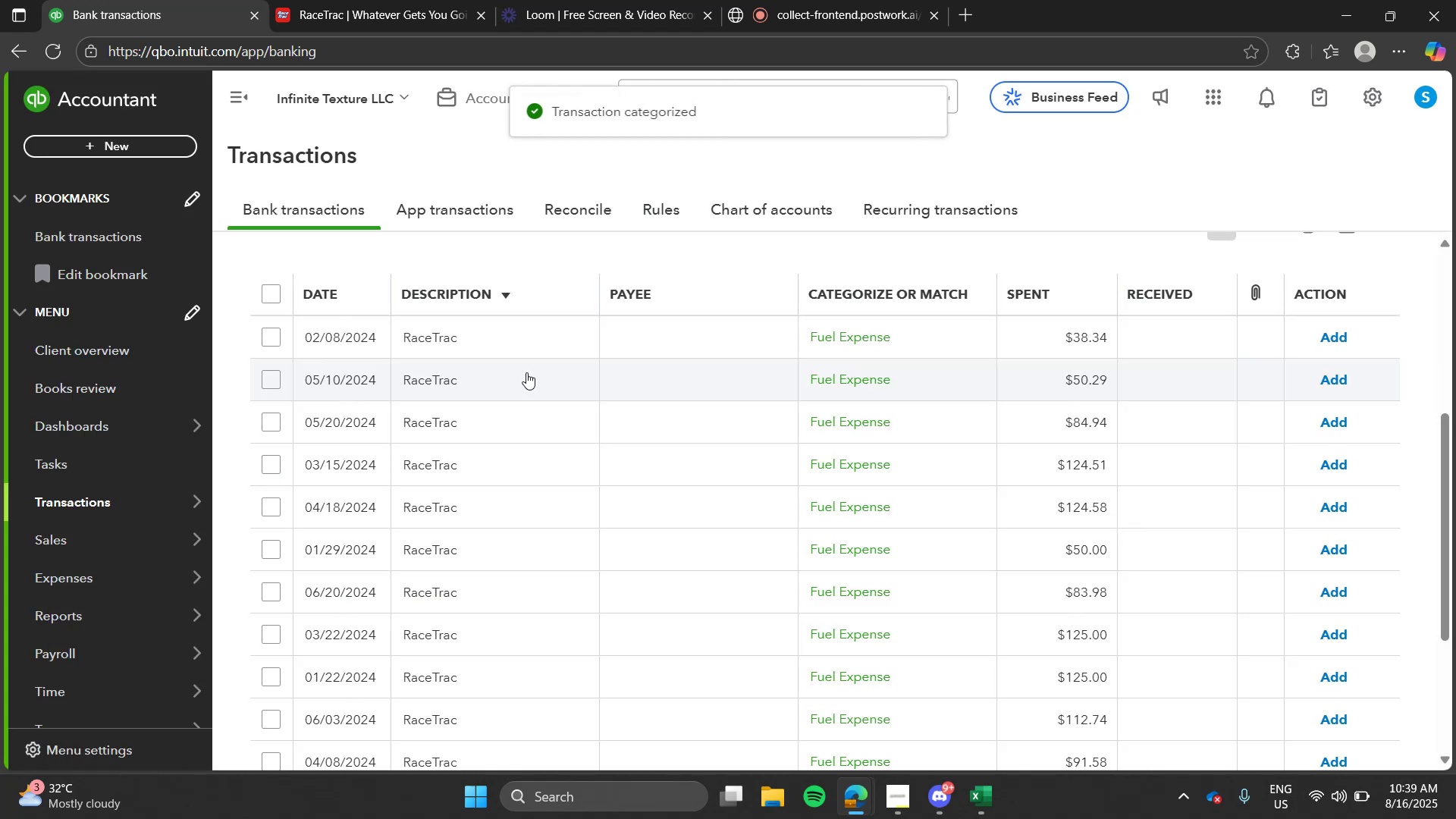 
left_click([465, 347])
 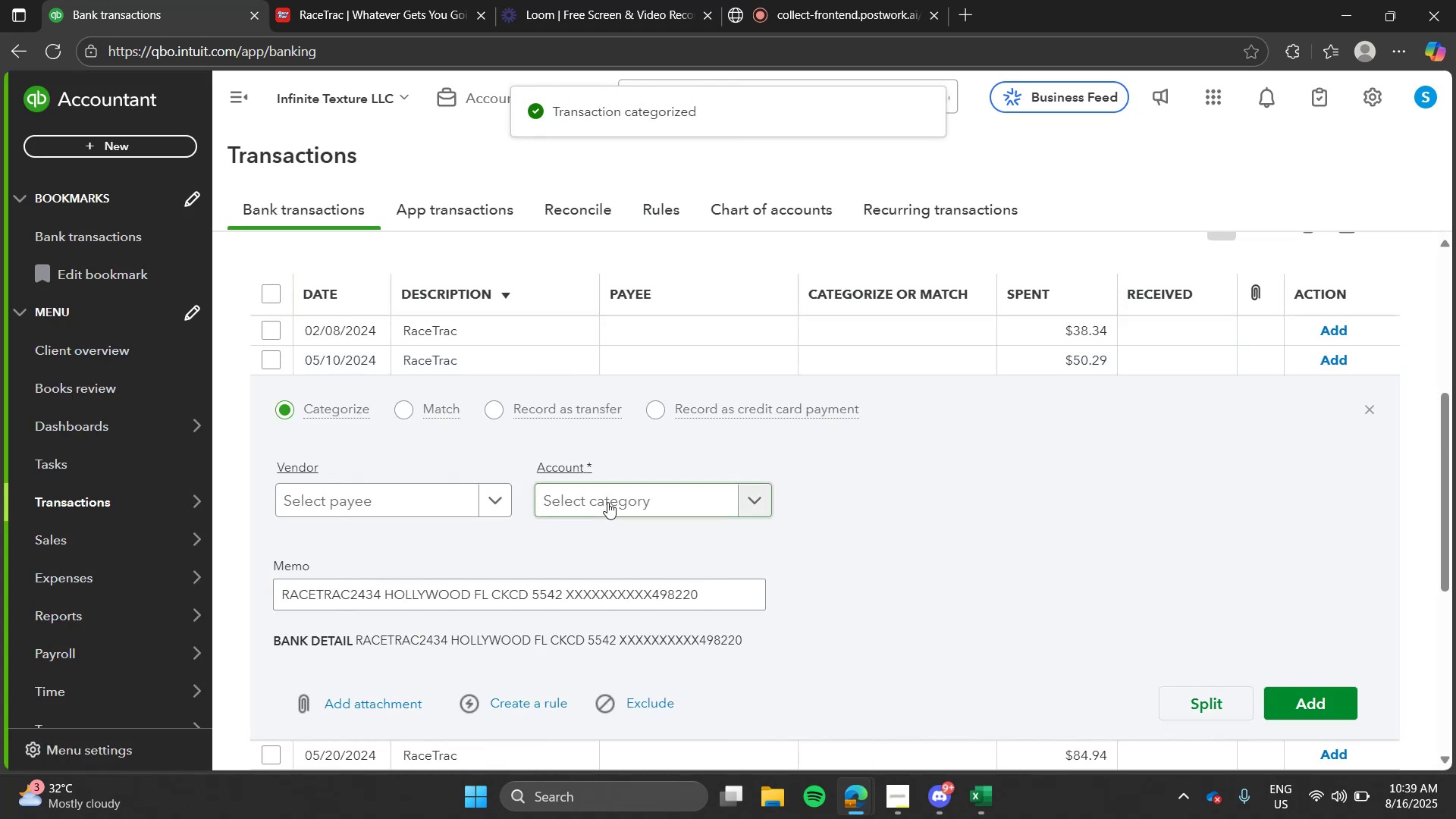 
left_click([607, 502])
 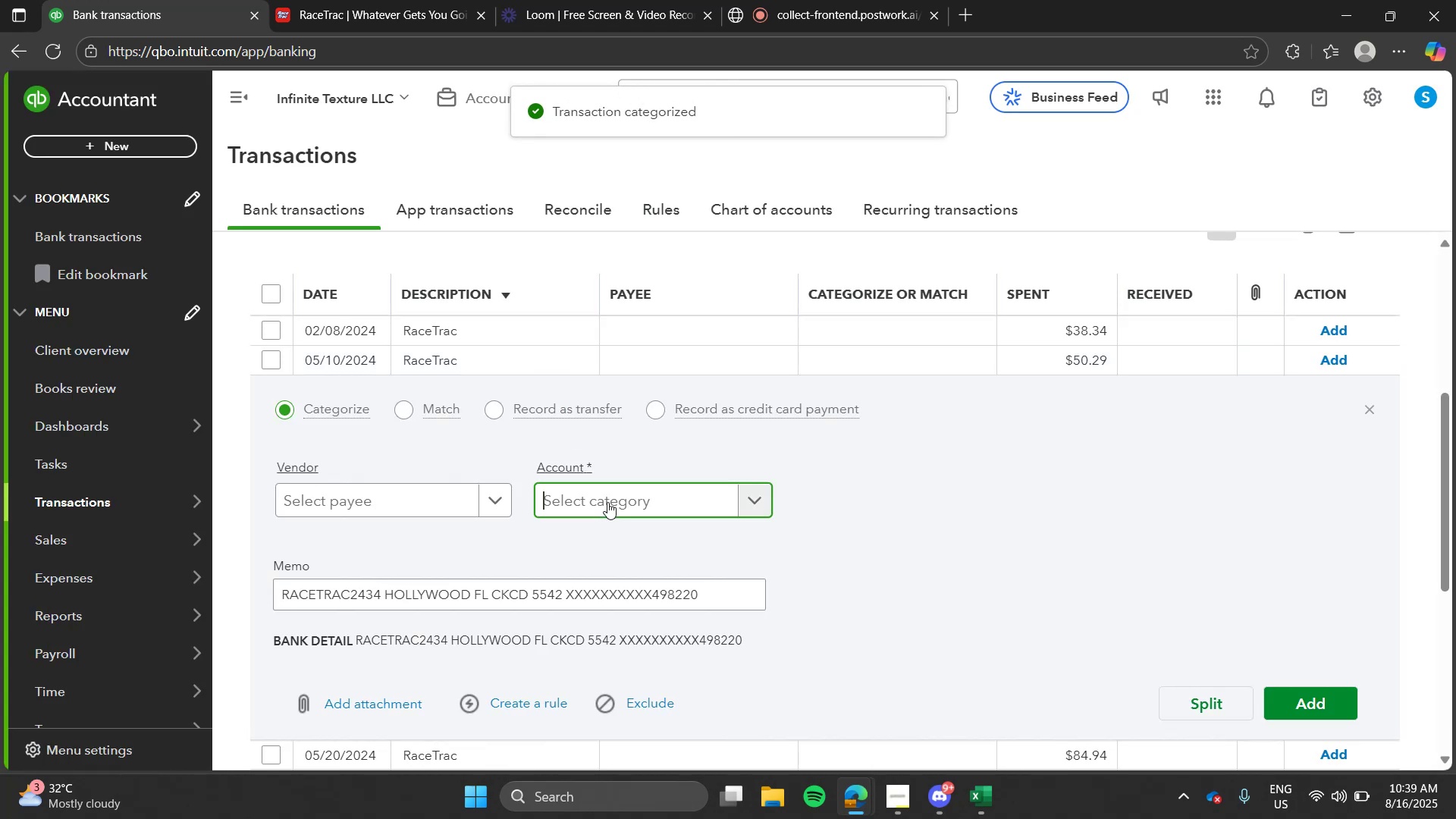 
type(fue)
key(Tab)
 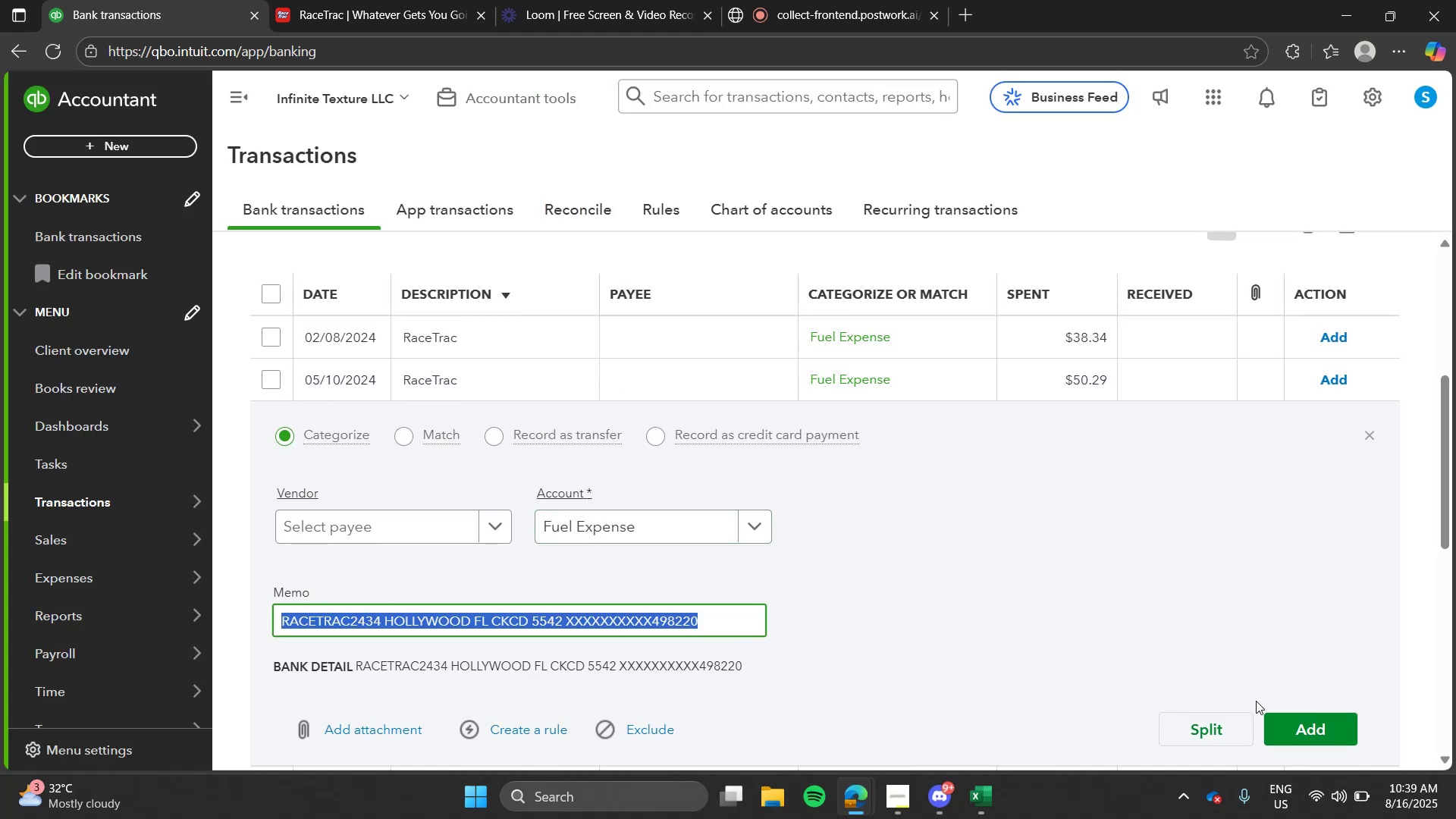 
left_click([1291, 717])
 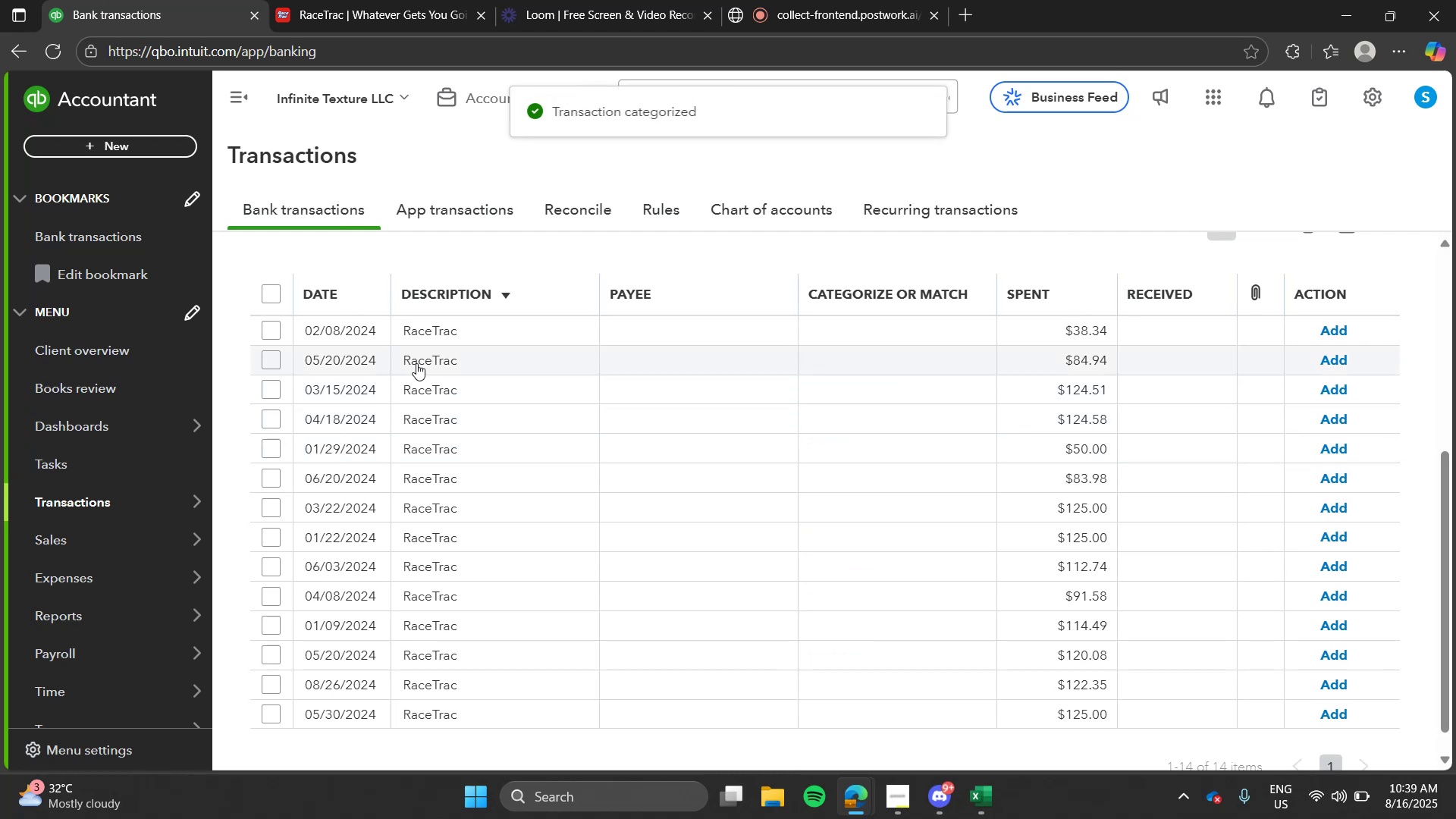 
left_click([448, 365])
 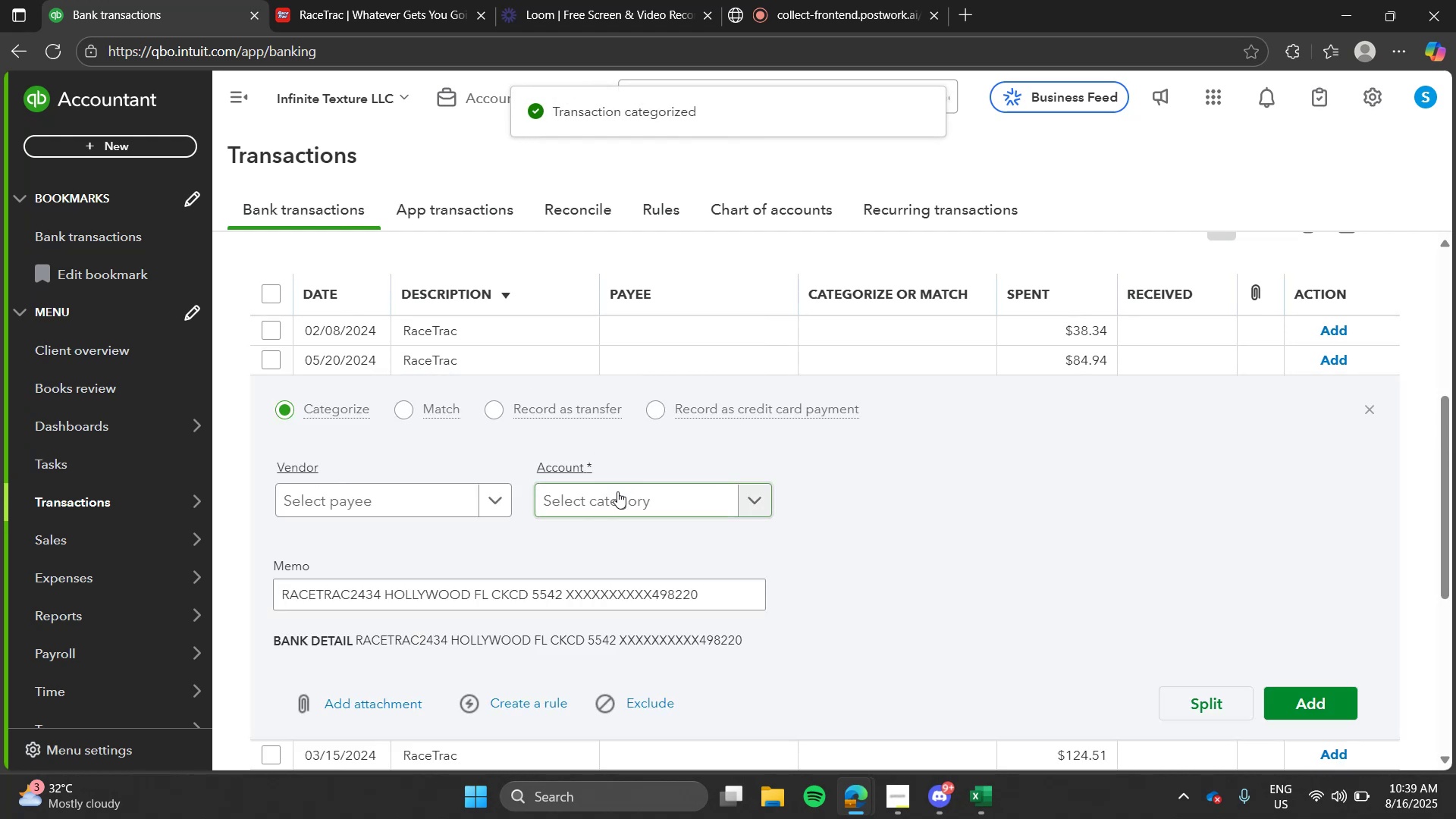 
left_click([616, 491])
 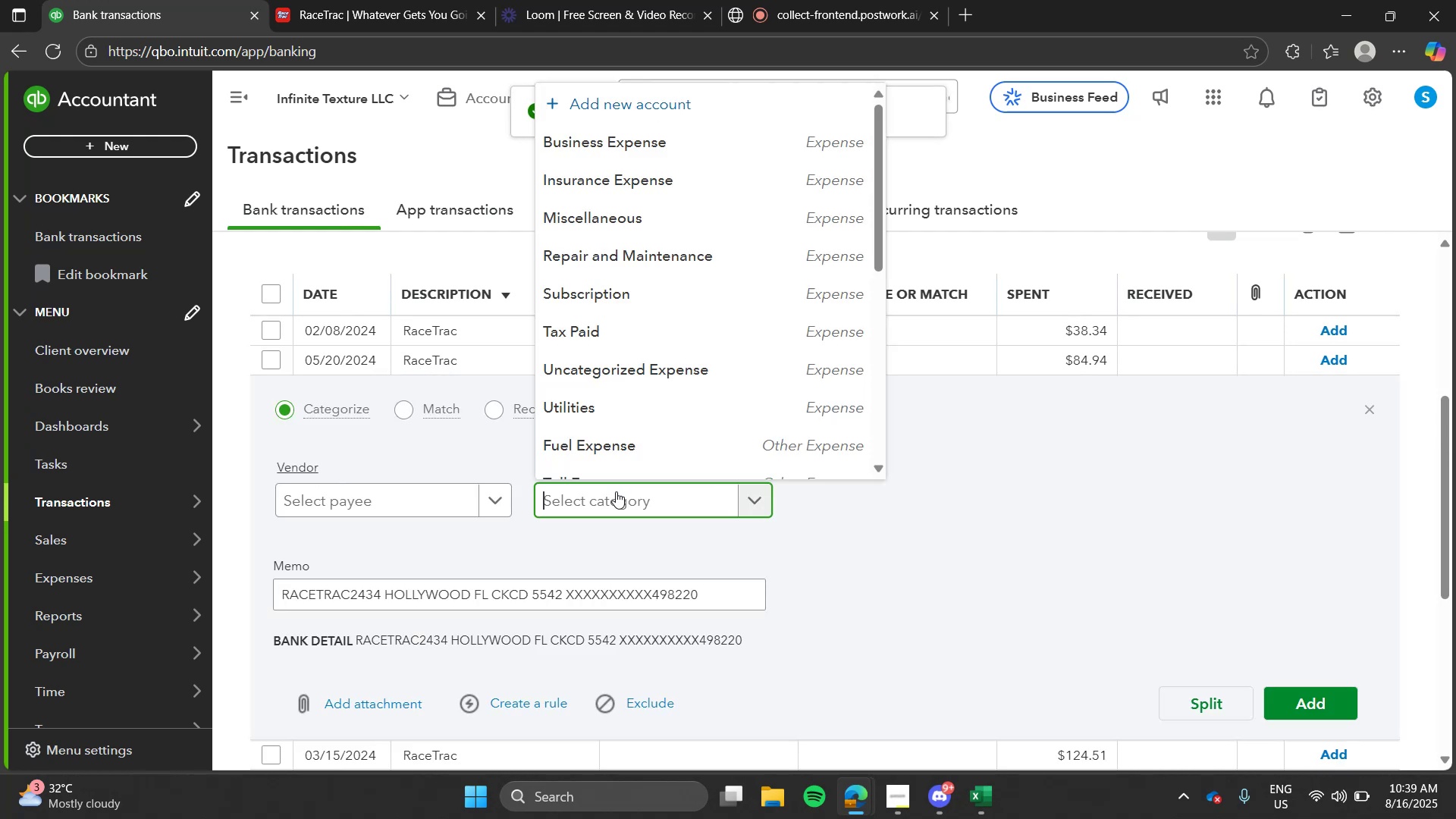 
type(fue)
key(Tab)
 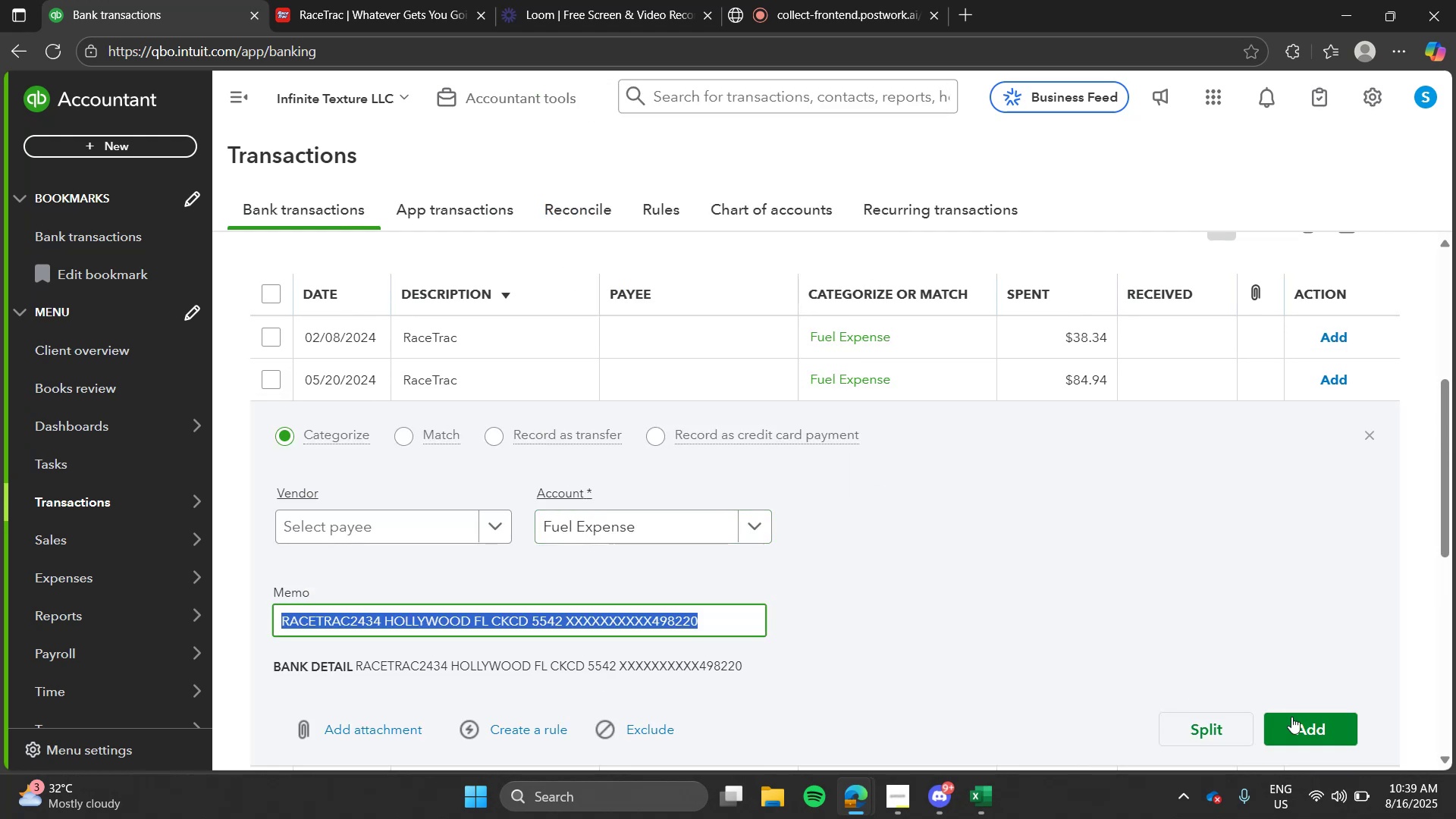 
left_click([1291, 722])
 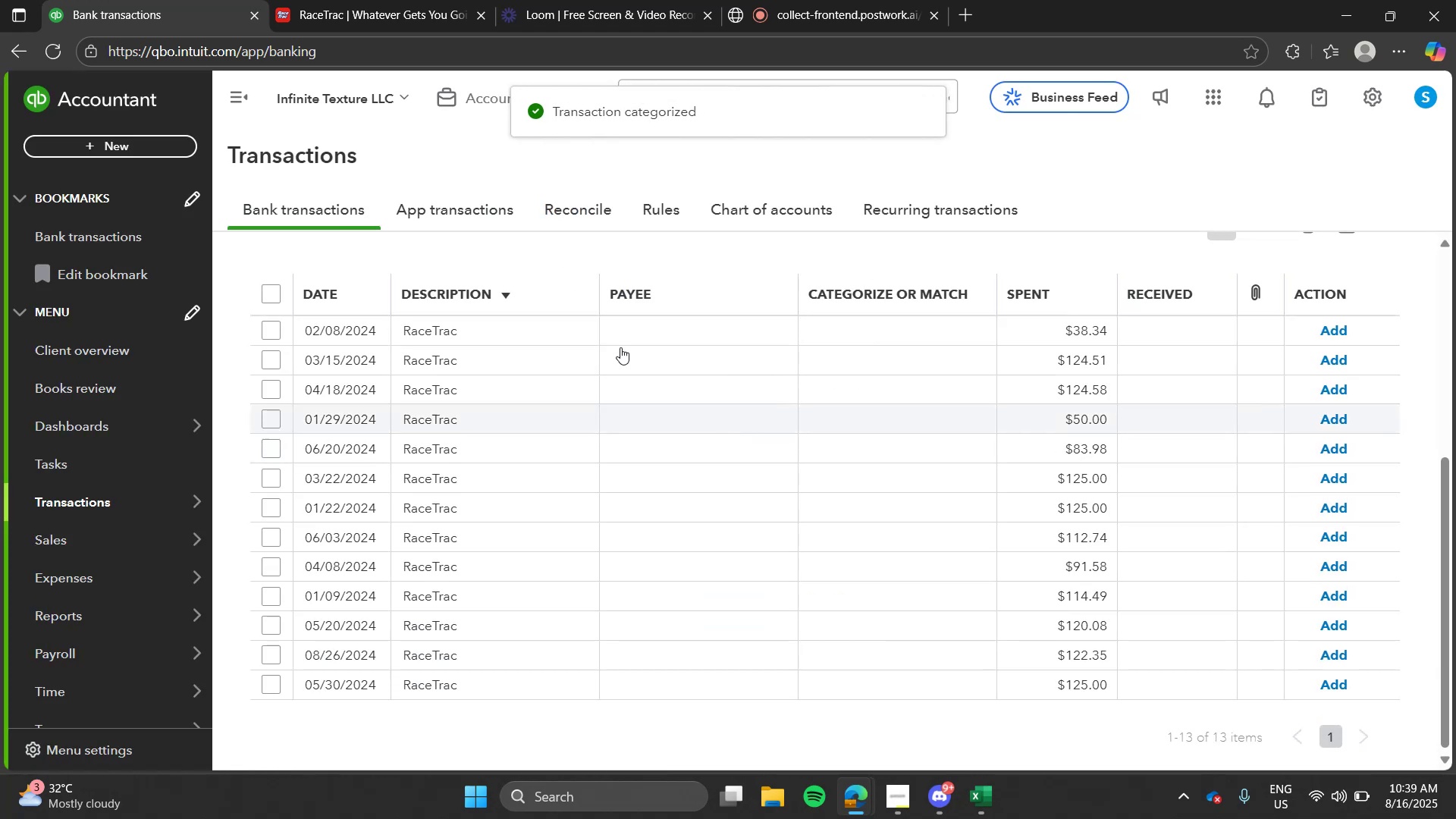 
left_click([516, 330])
 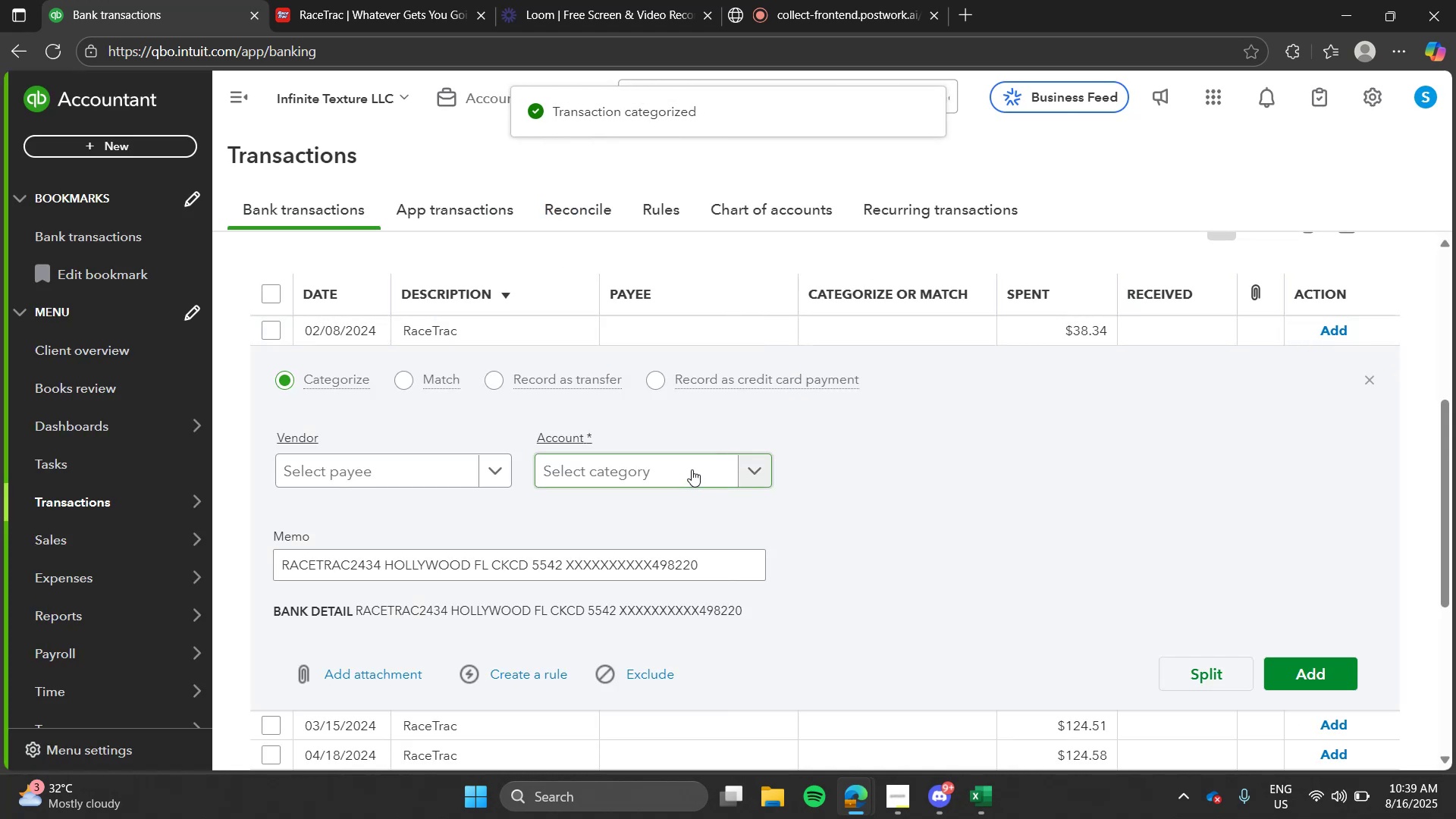 
left_click([691, 467])
 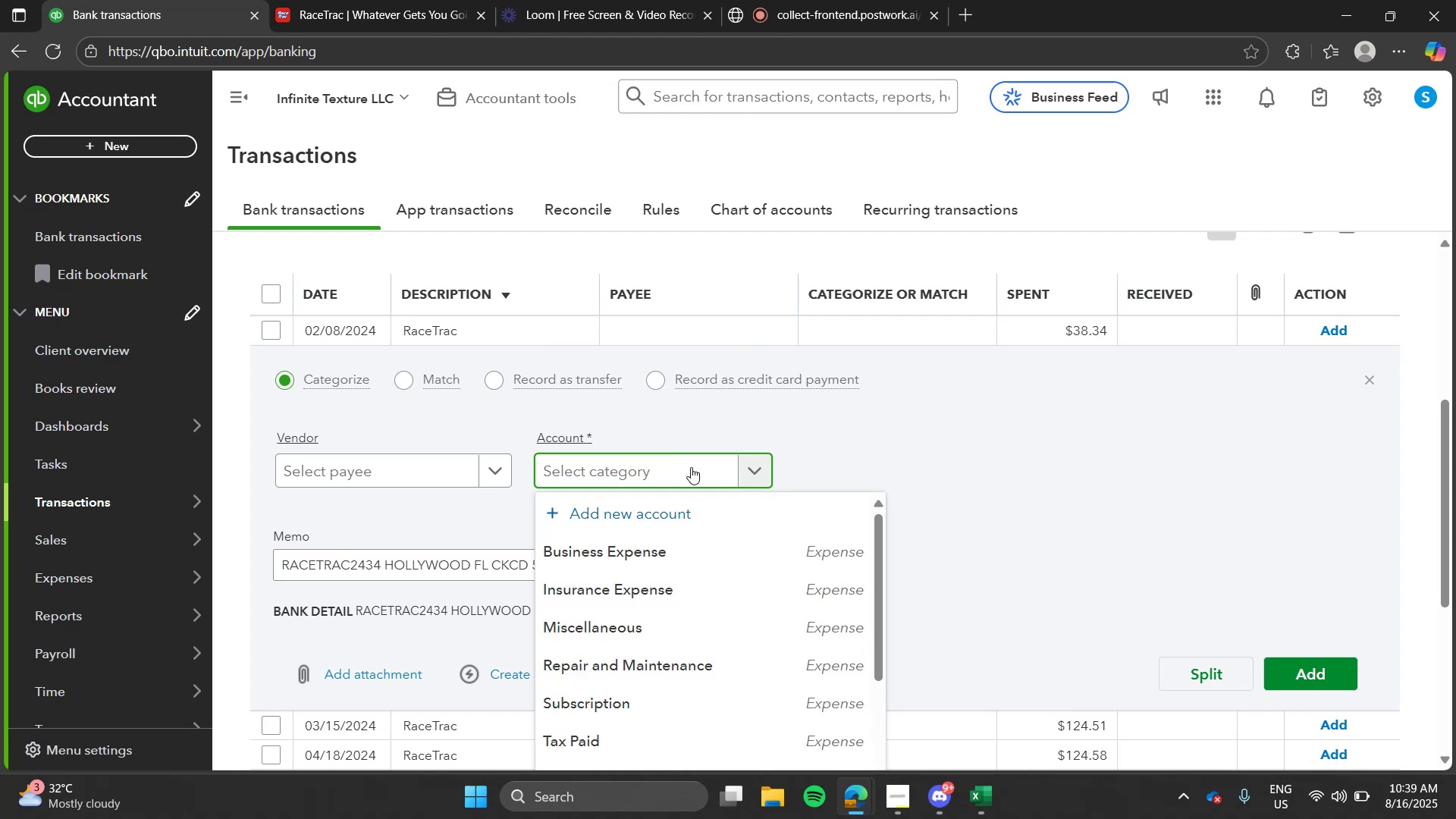 
type(fue)
key(Tab)
 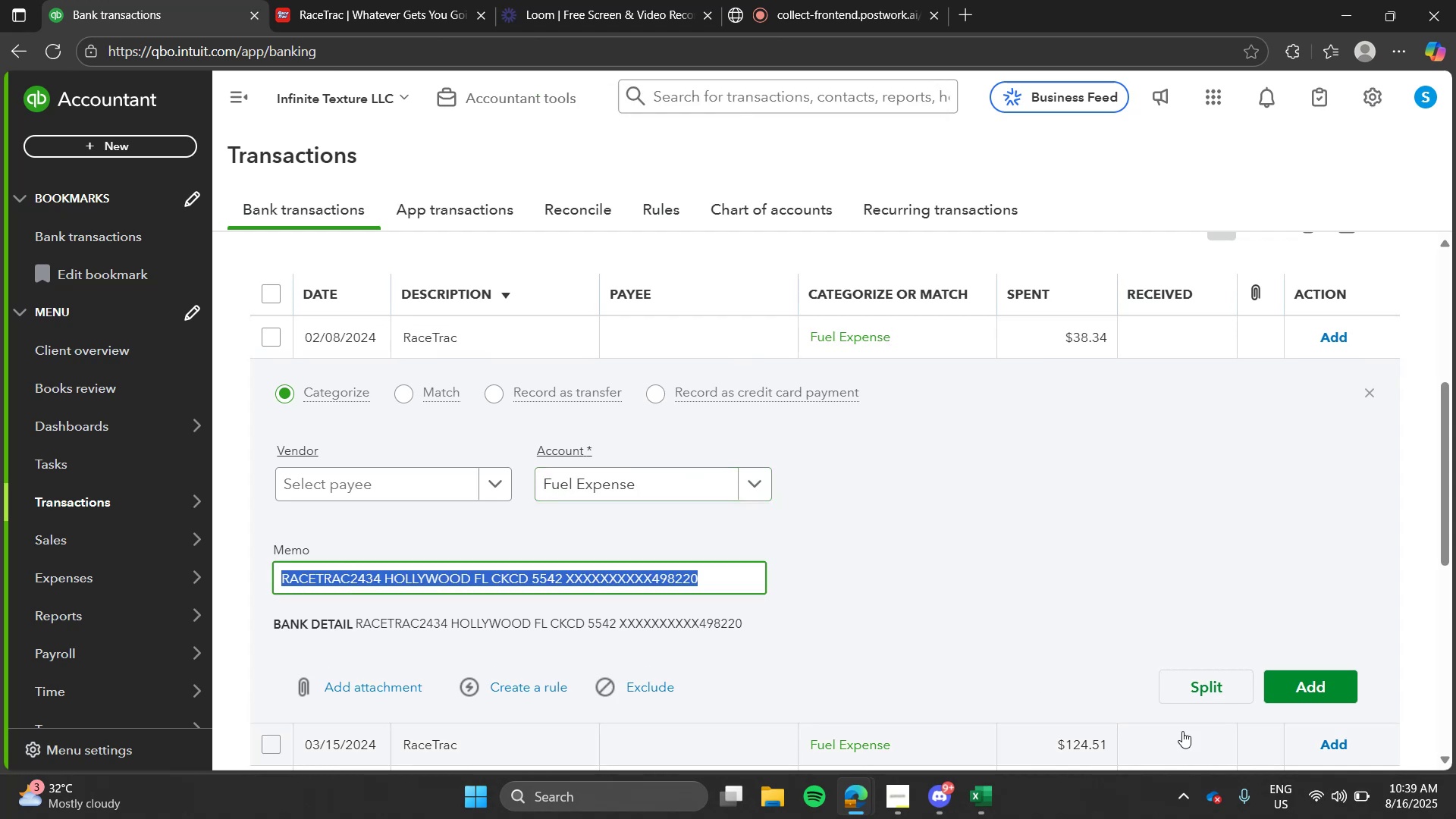 
left_click([1306, 698])
 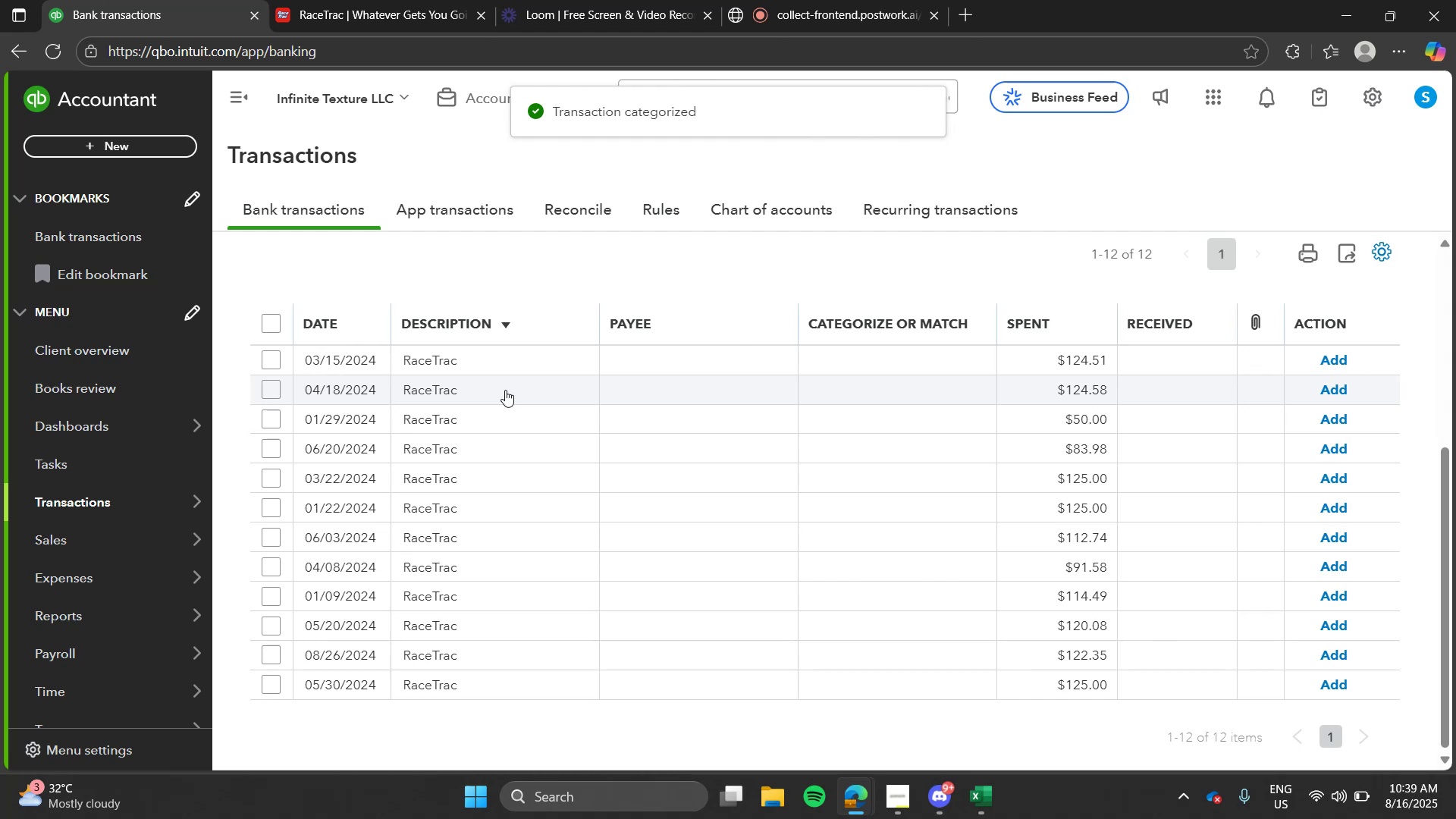 
wait(5.23)
 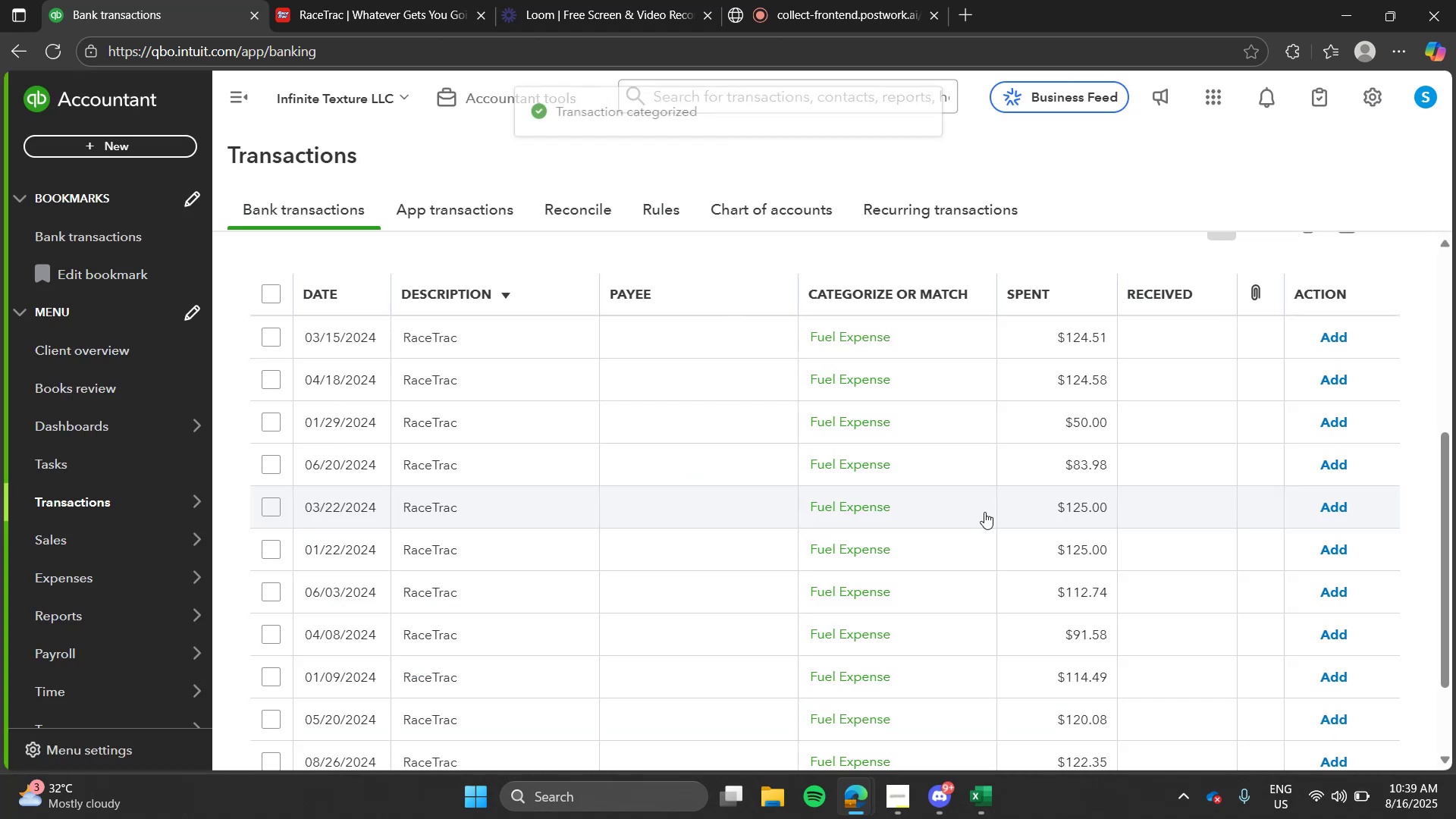 
left_click([501, 372])
 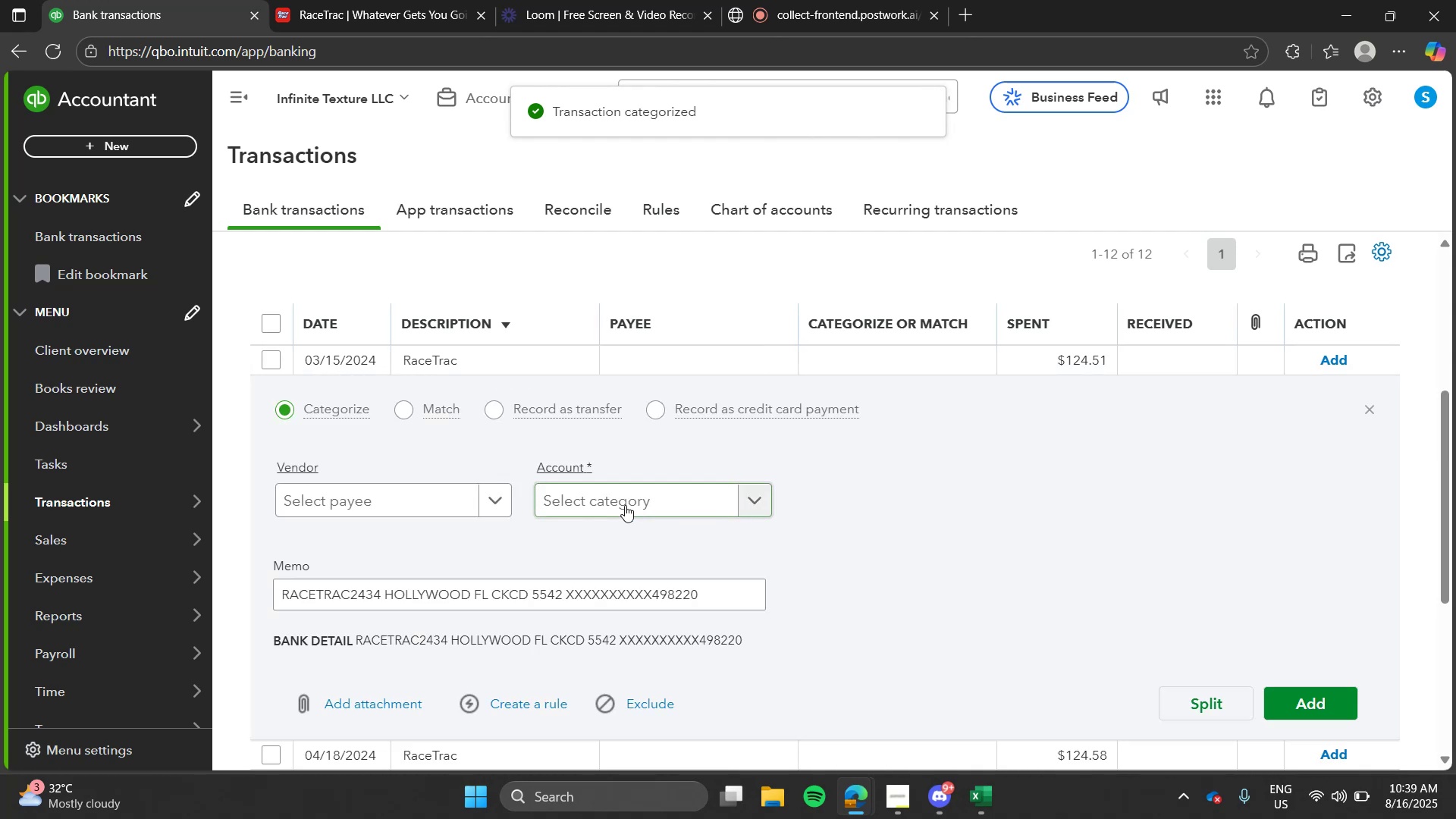 
left_click([625, 505])
 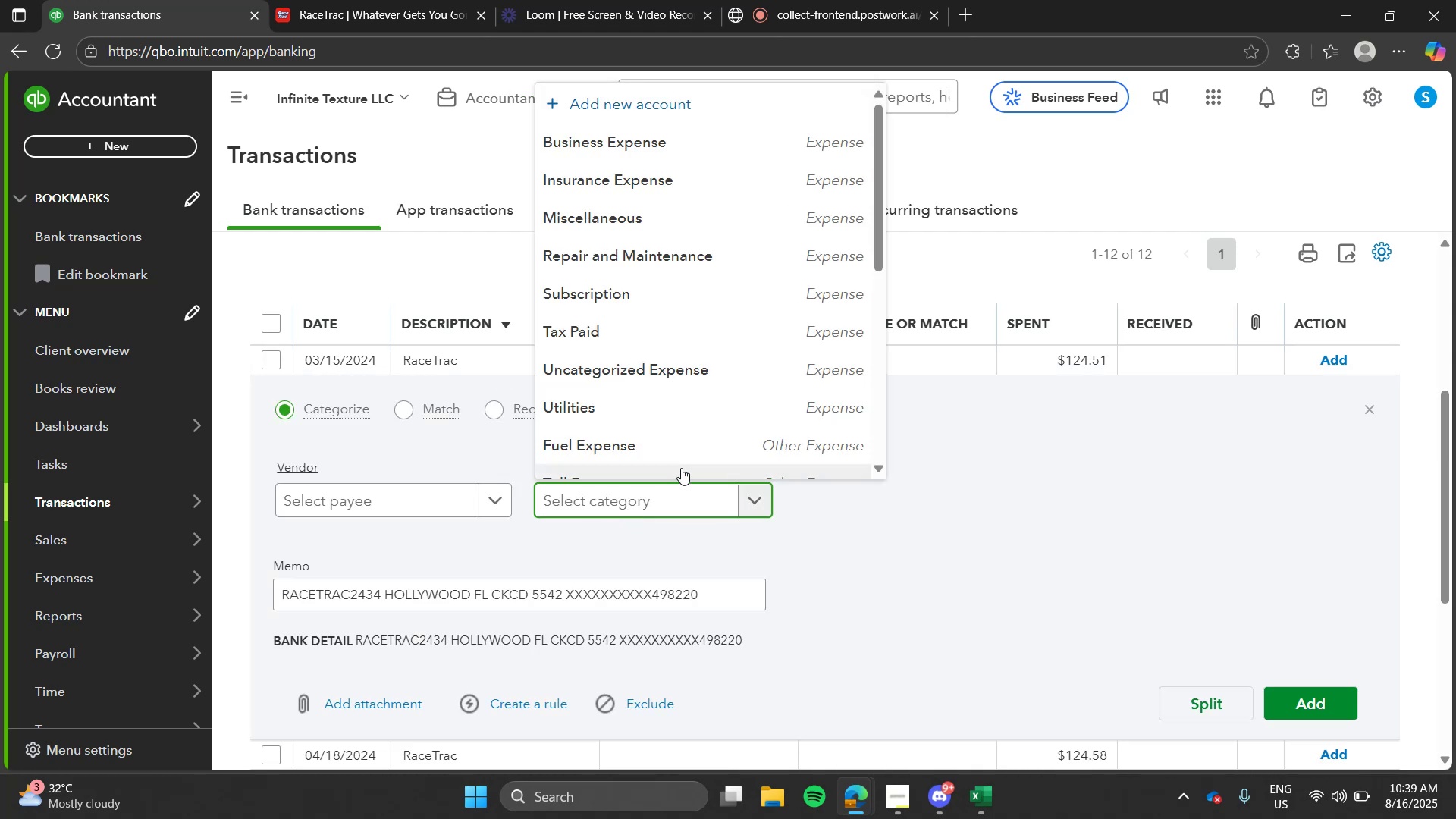 
type(fue)
key(Tab)
 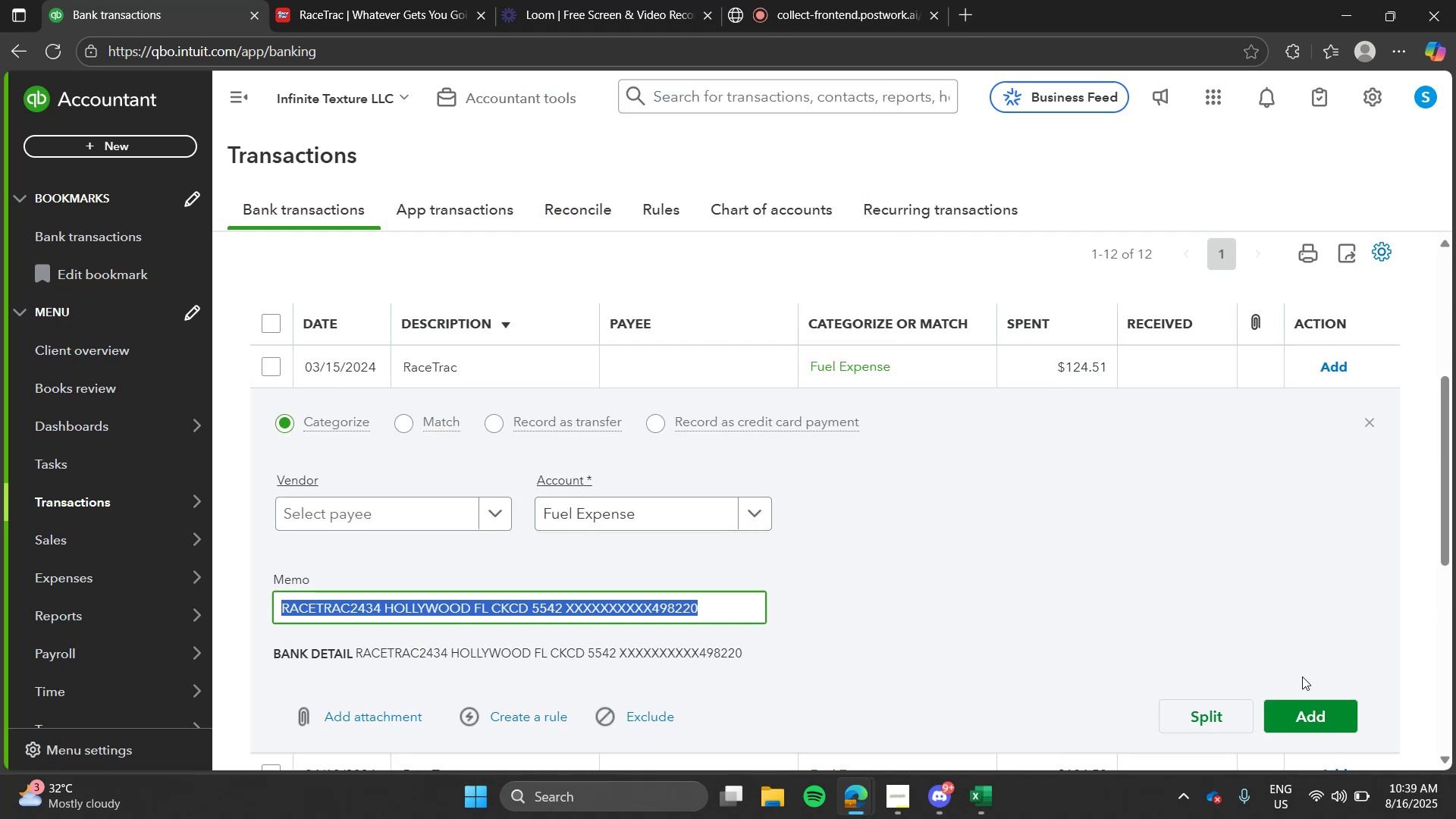 
left_click([1294, 716])
 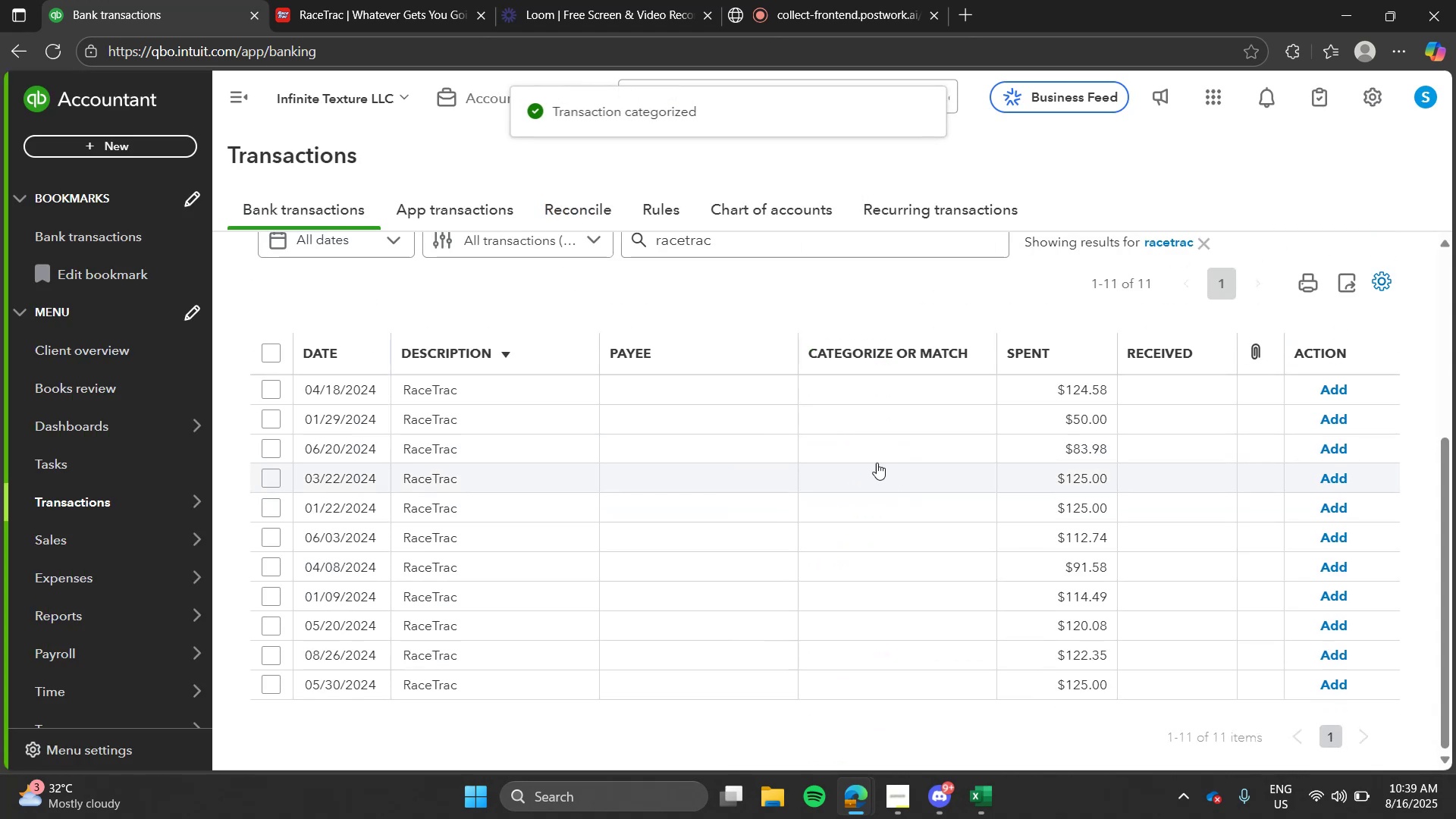 
left_click([593, 447])
 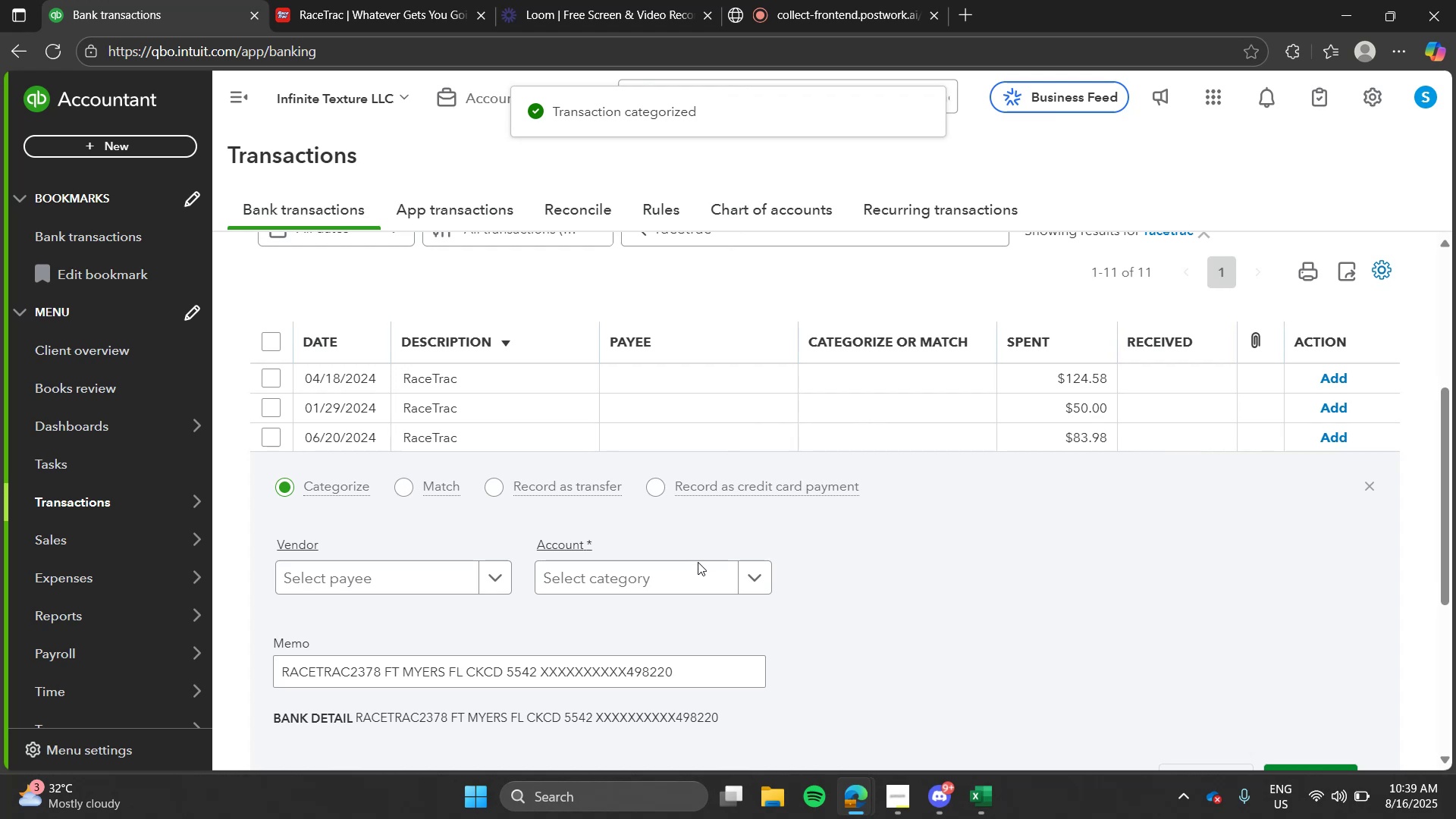 
left_click([696, 570])
 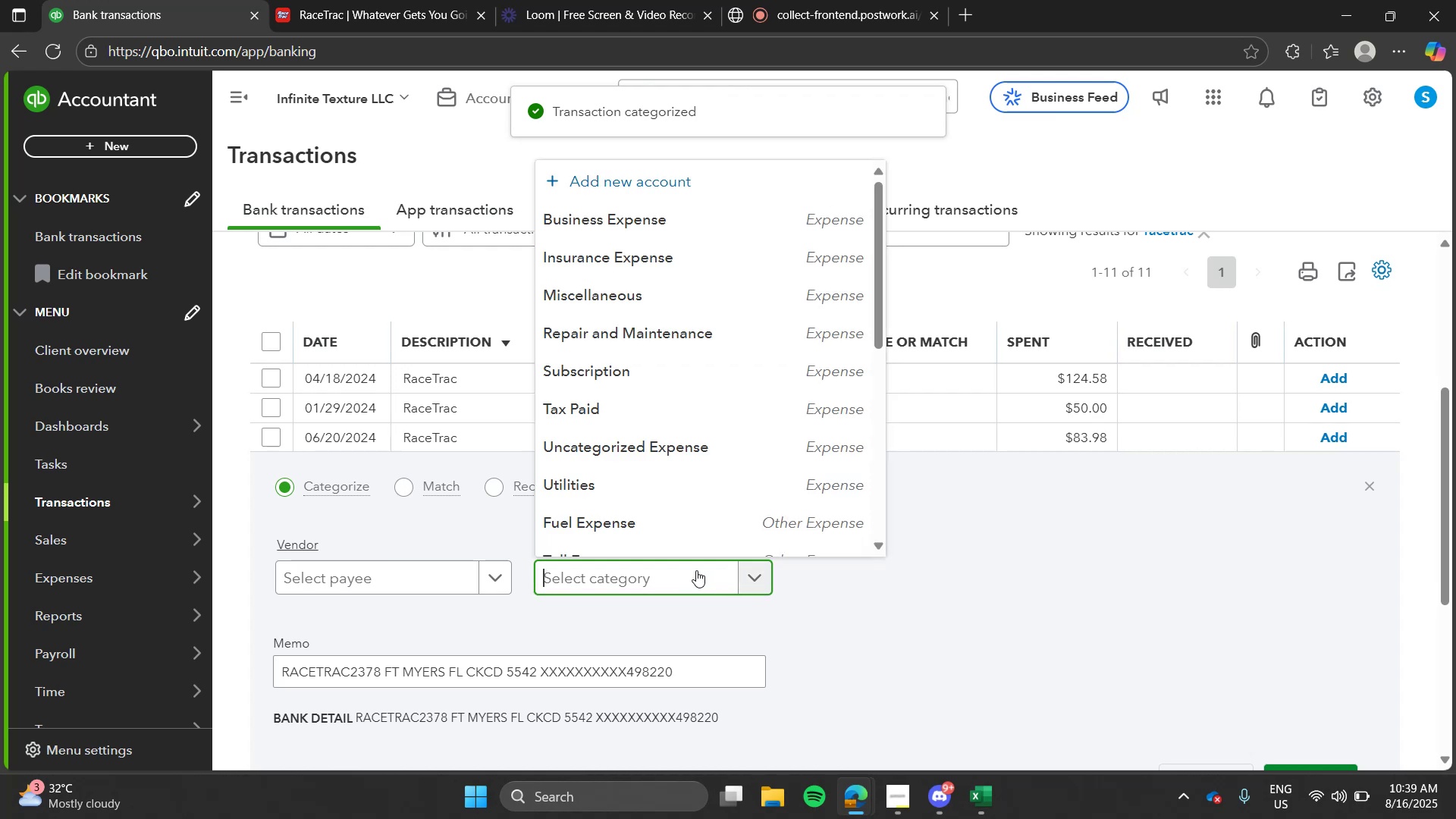 
type(fue)
key(Tab)
 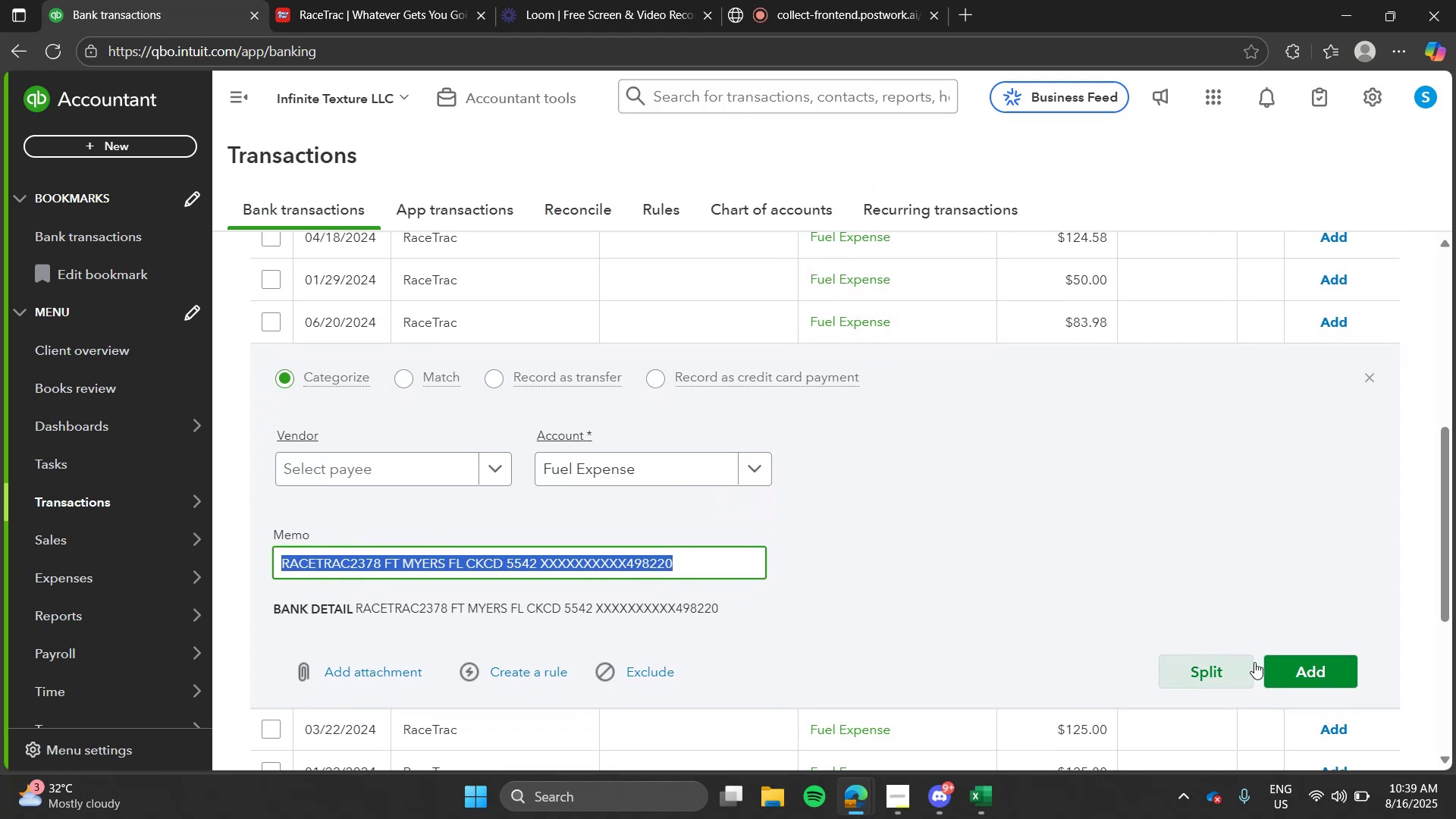 
left_click([1282, 663])
 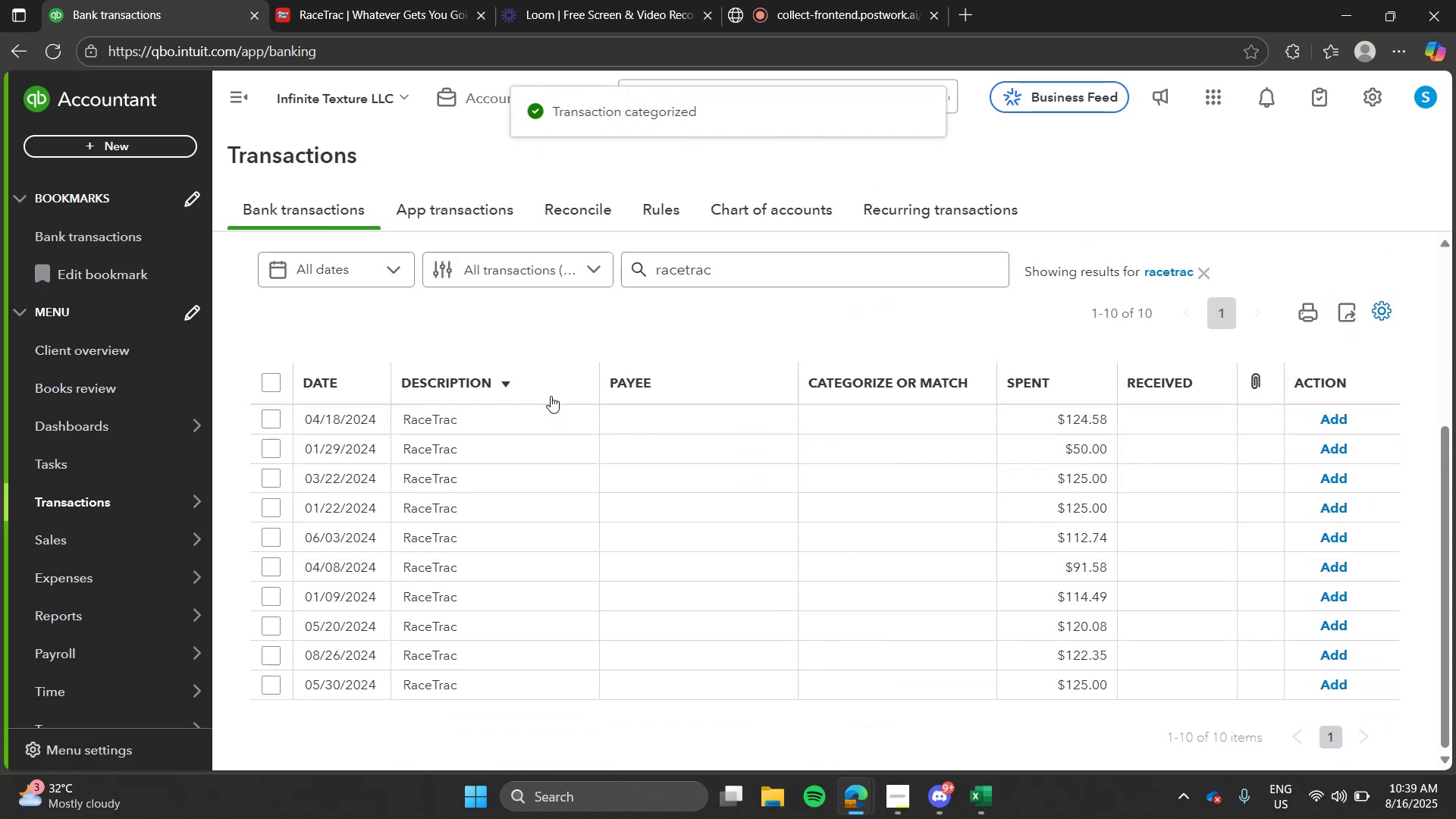 
left_click([526, 441])
 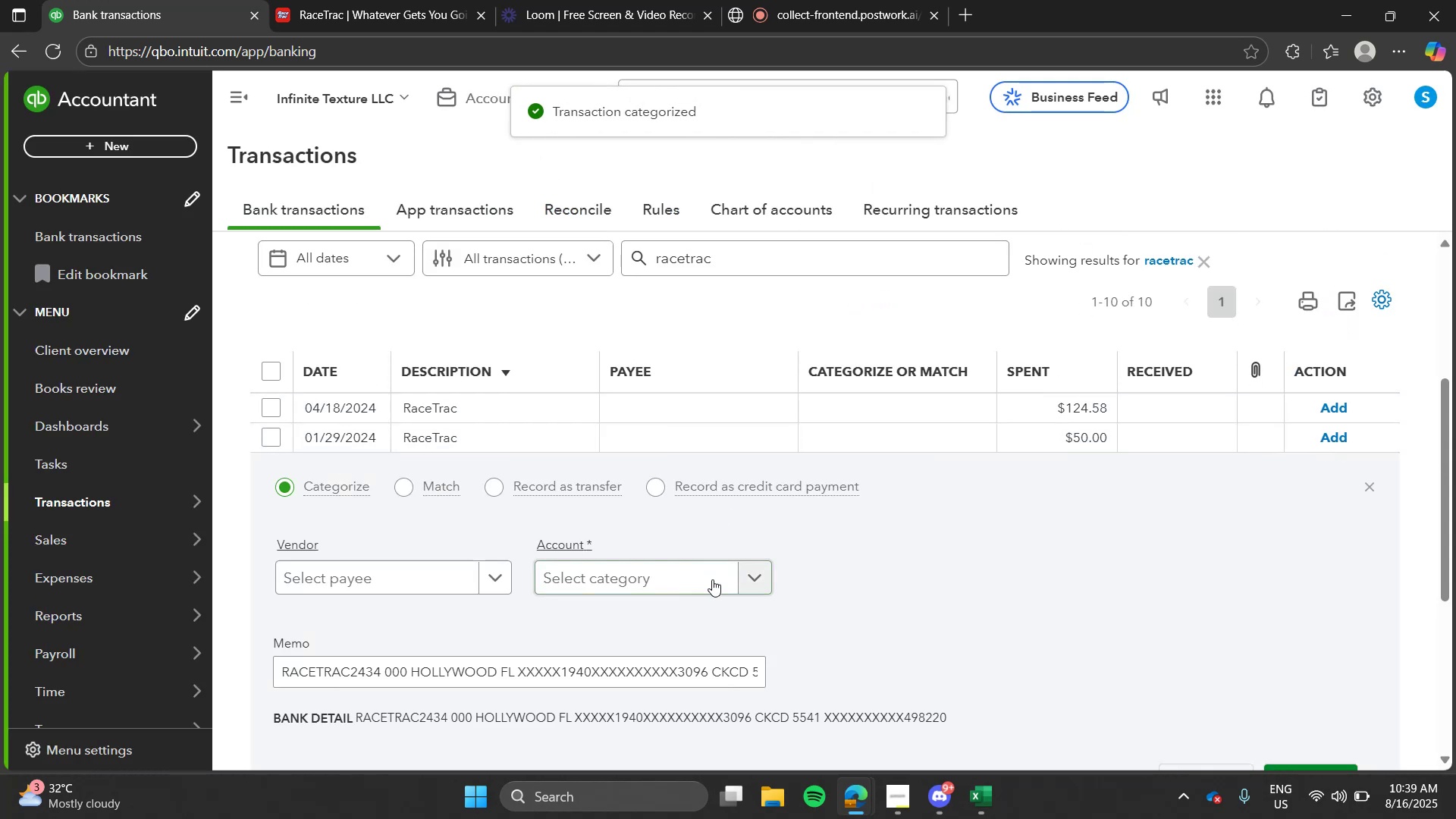 
left_click([712, 582])
 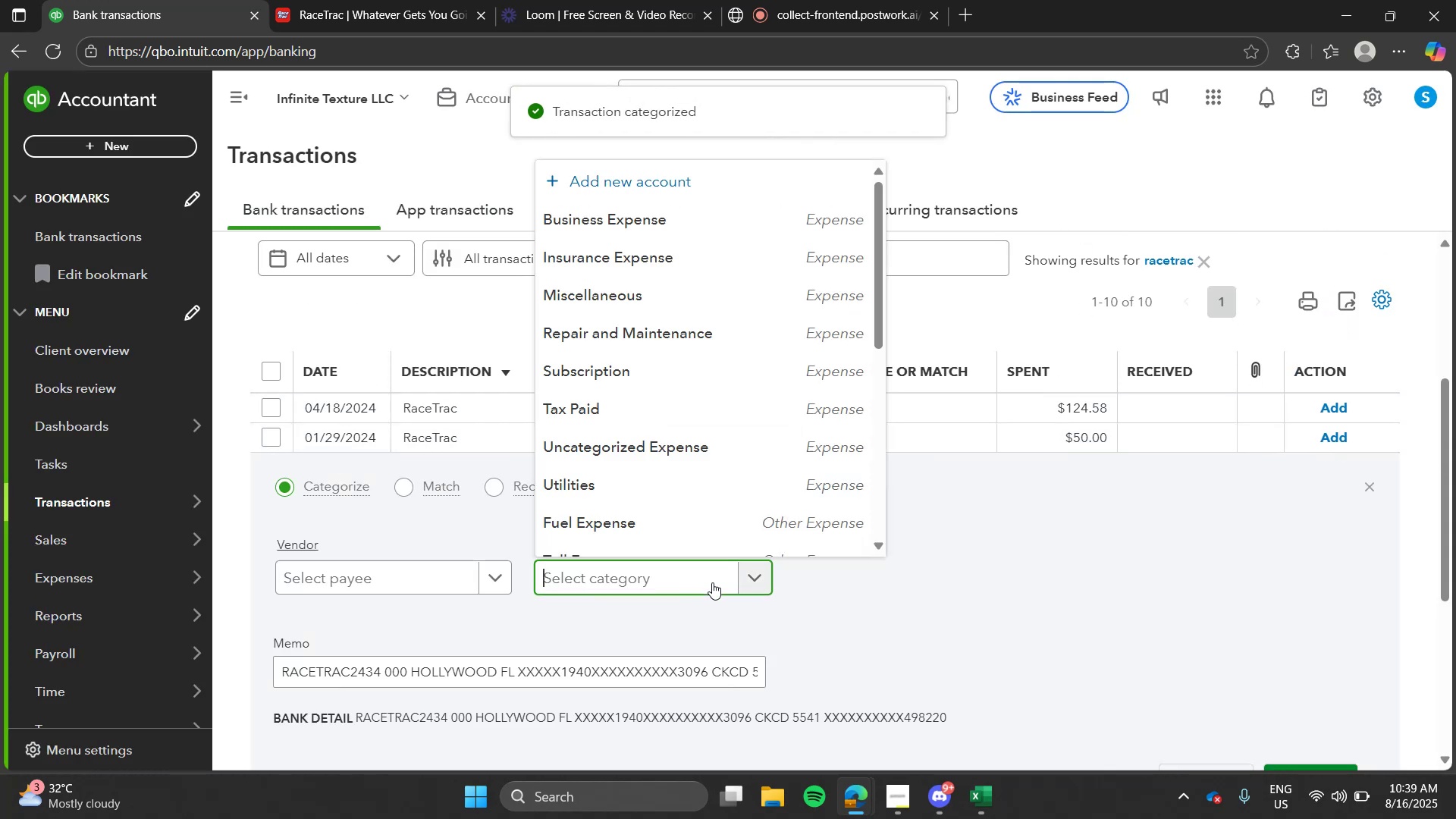 
type(fue)
key(Tab)
 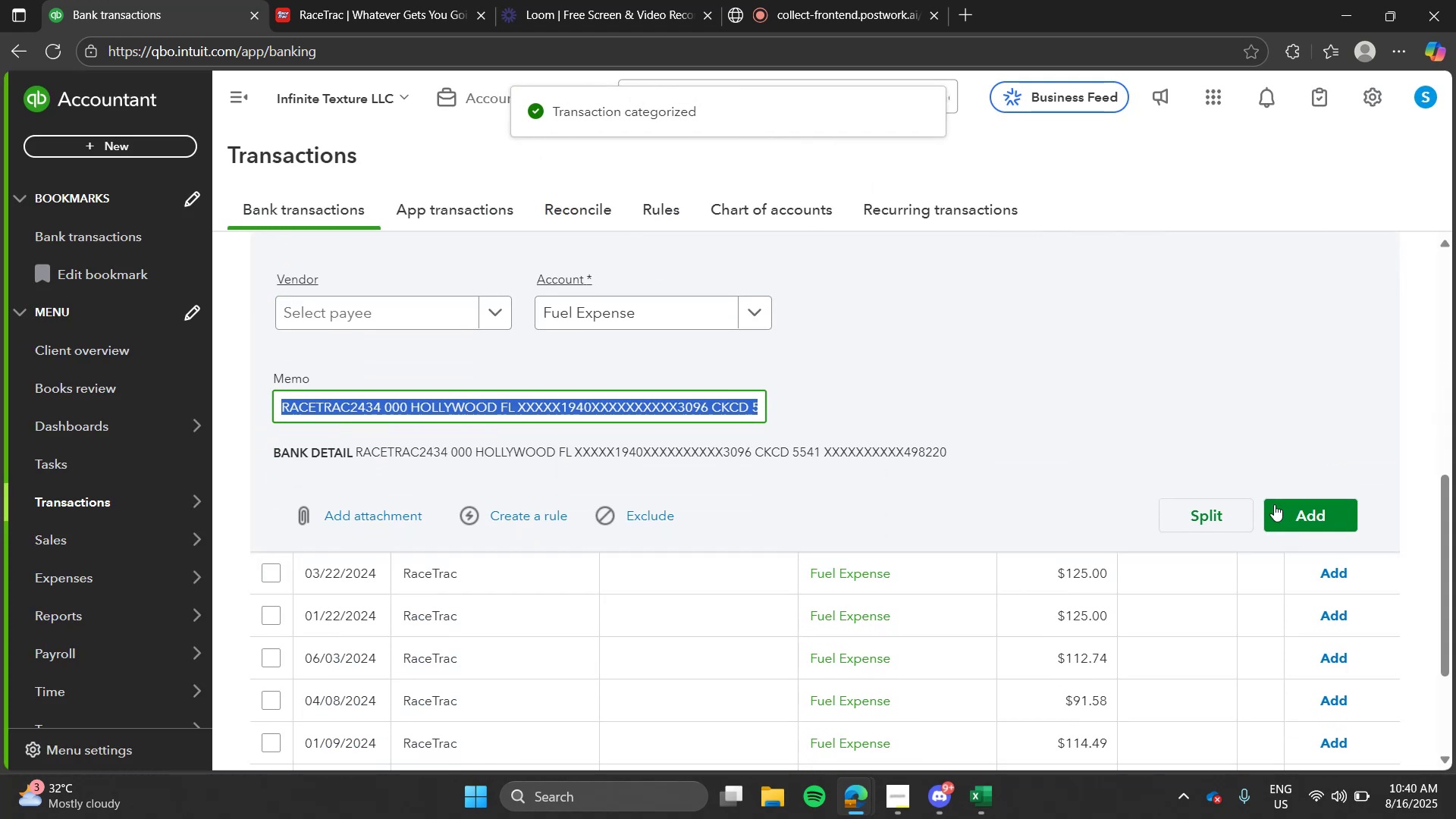 
left_click([1287, 505])
 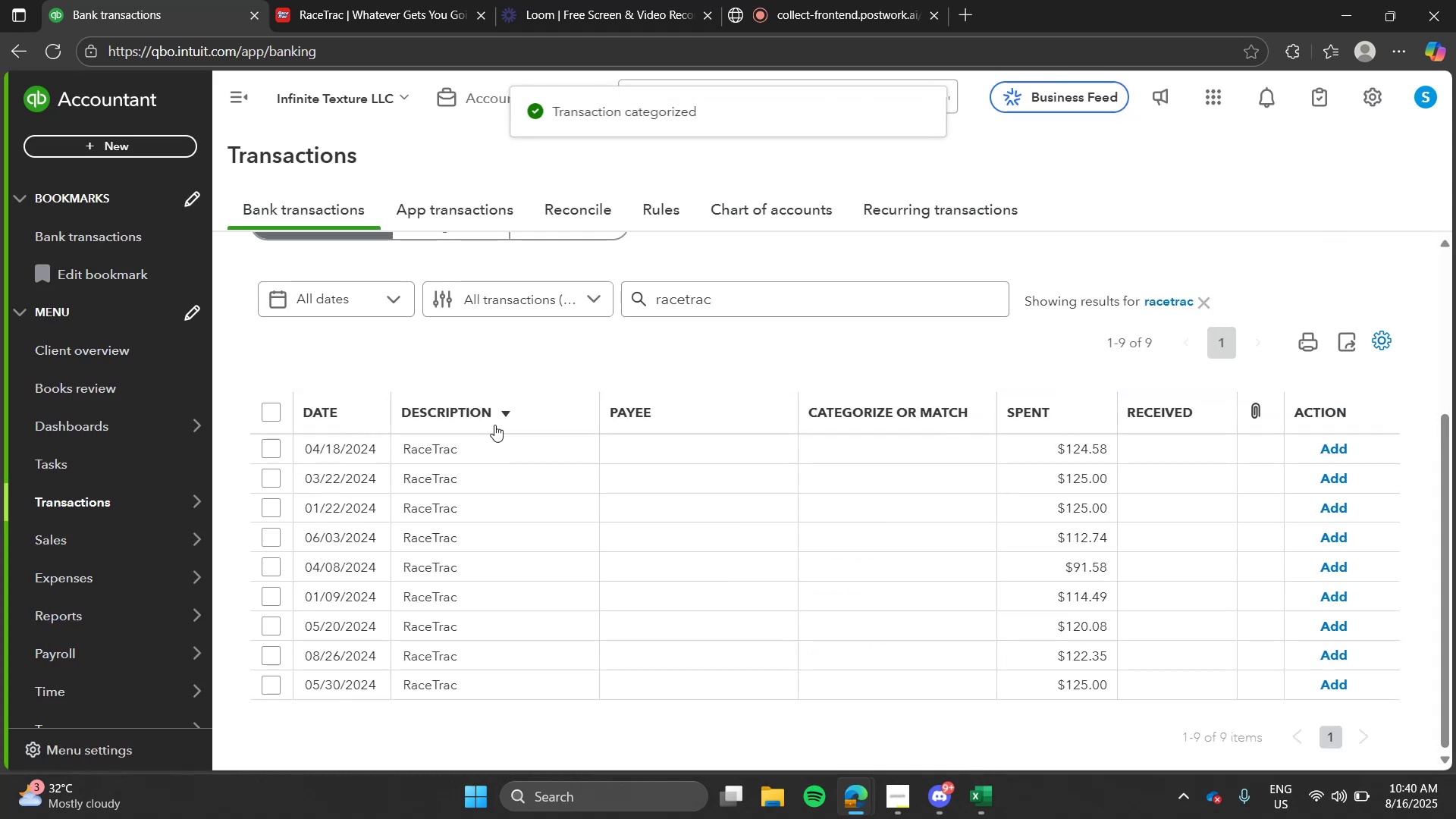 
left_click([495, 482])
 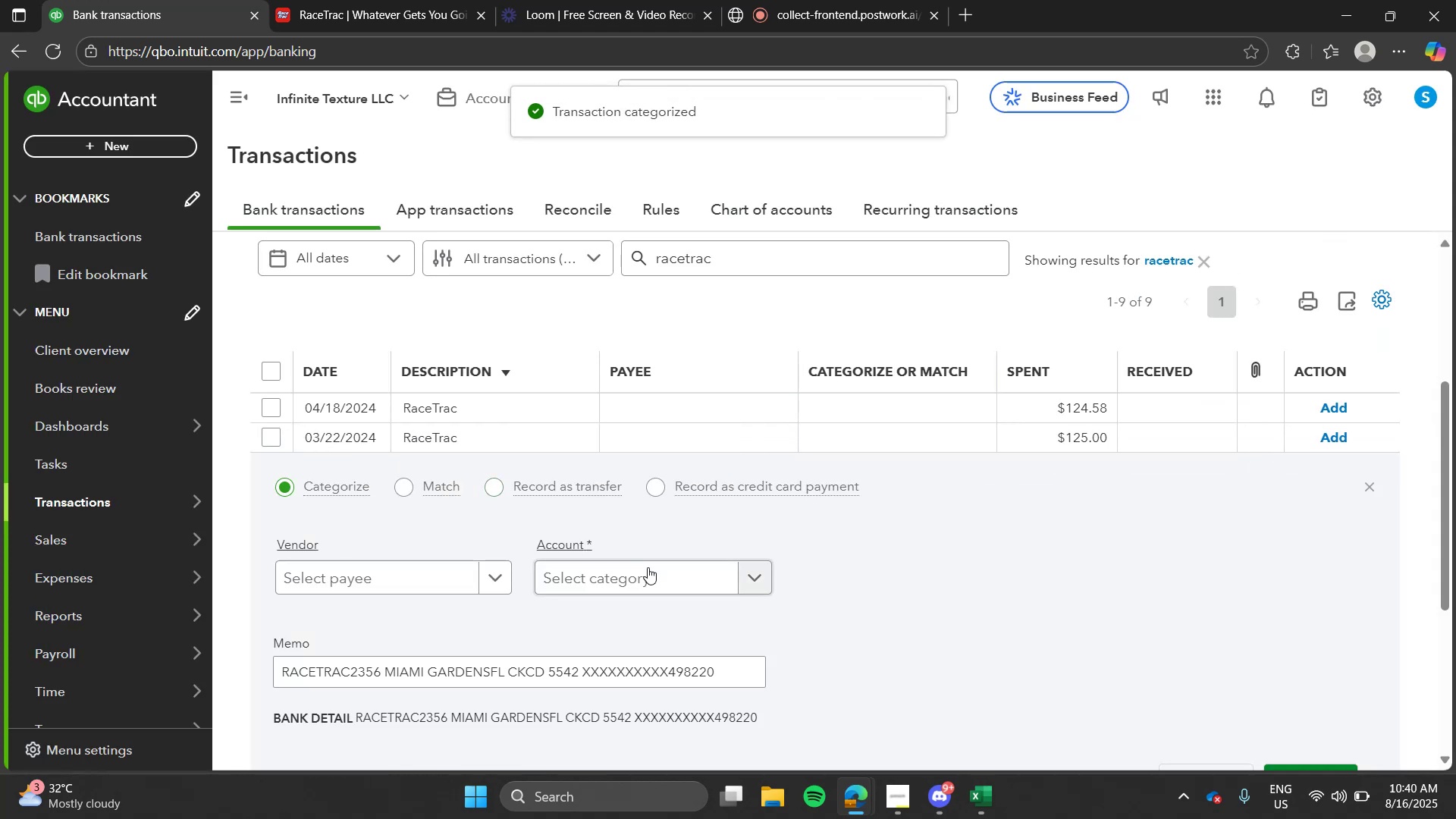 
left_click([648, 567])
 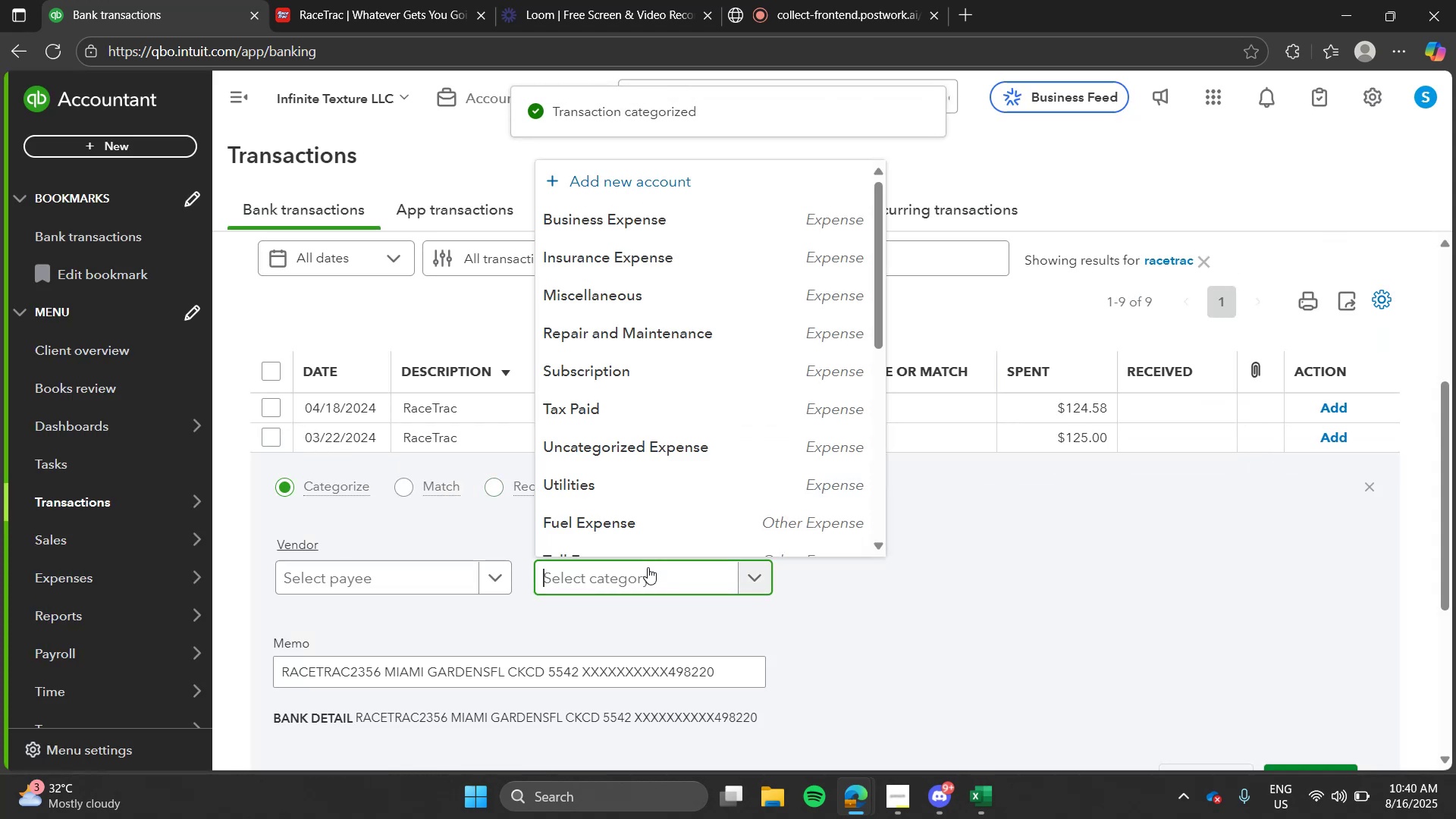 
type(fue)
key(Tab)
 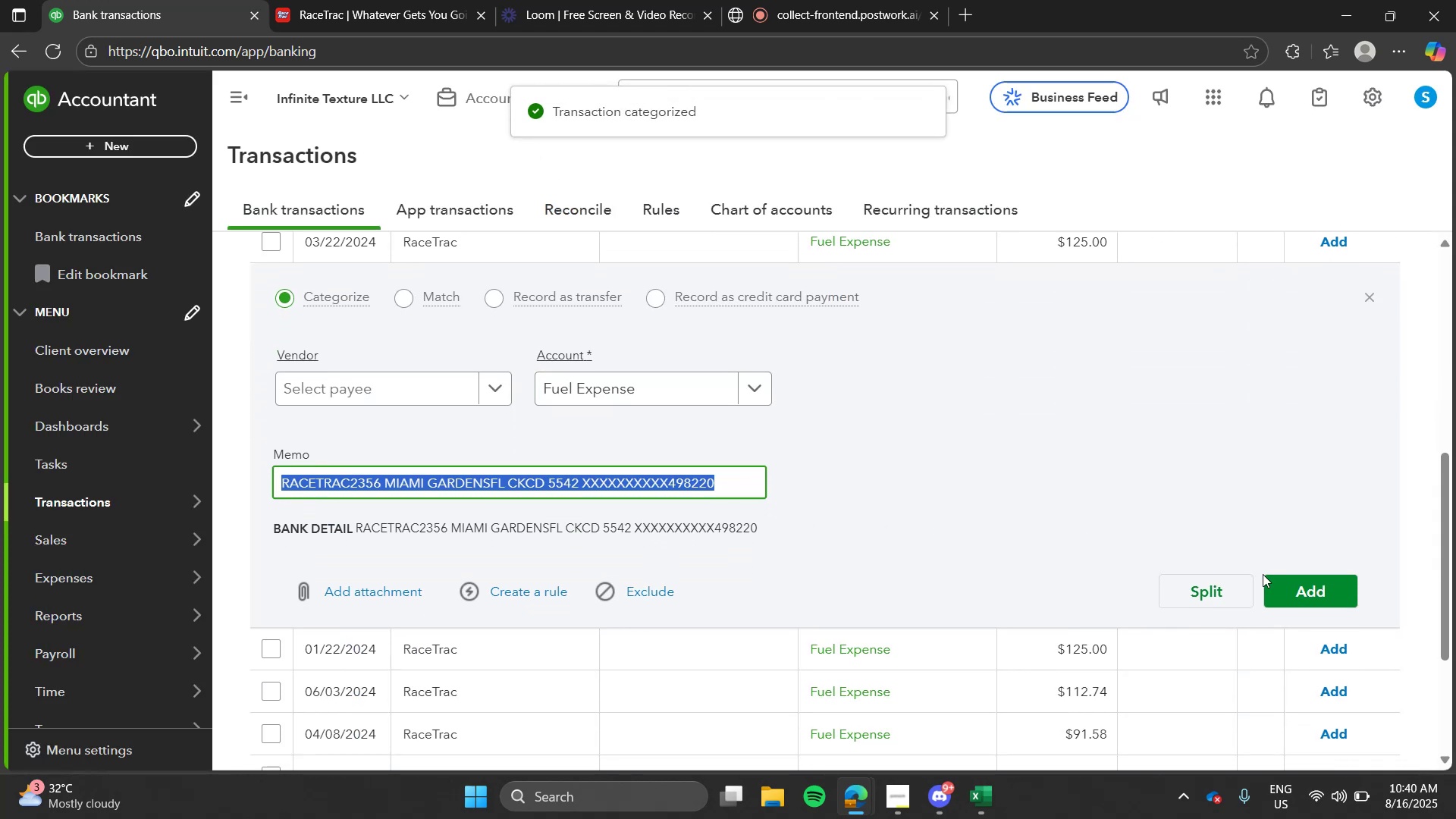 
left_click([1316, 602])
 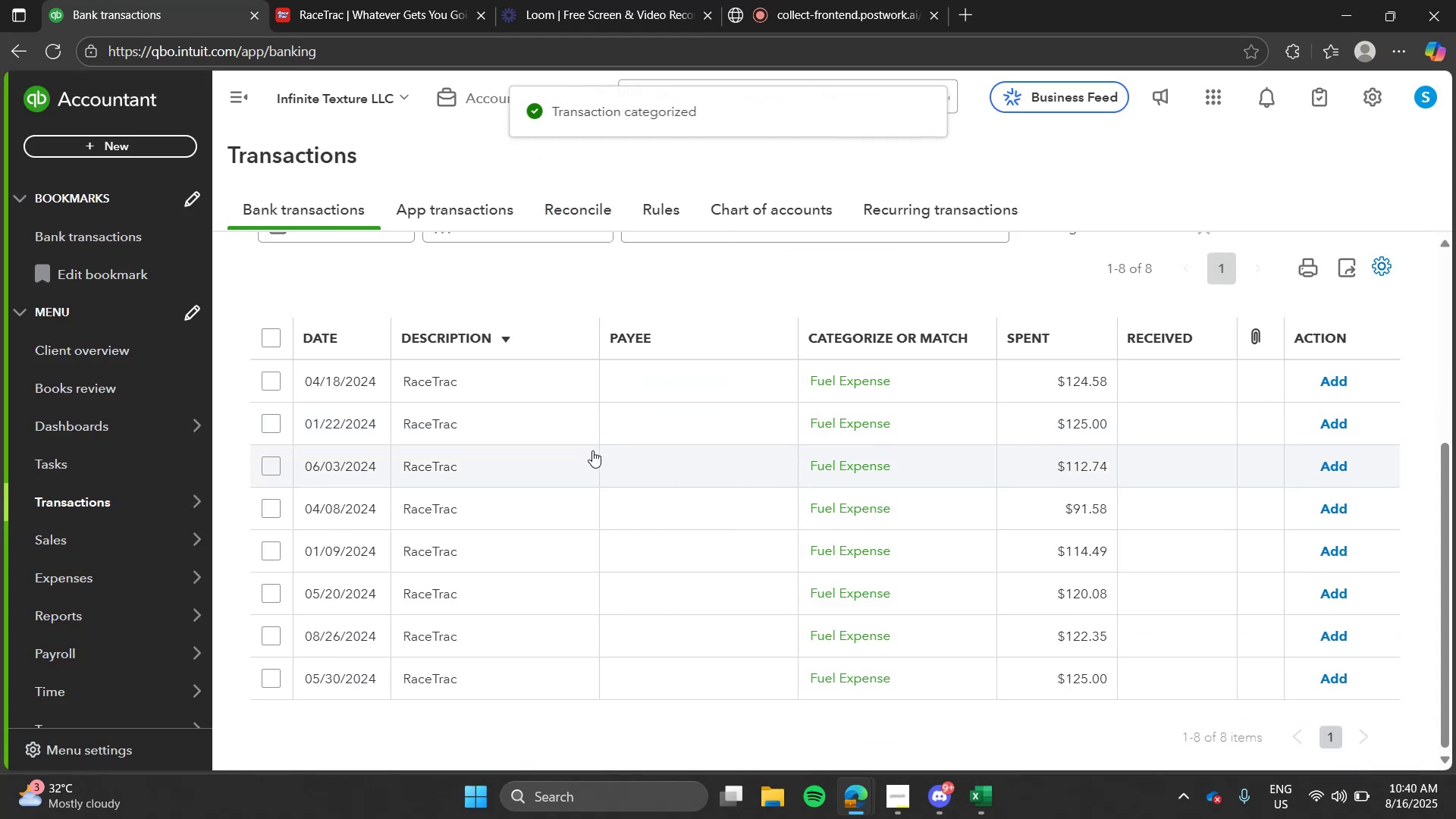 
left_click([517, 473])
 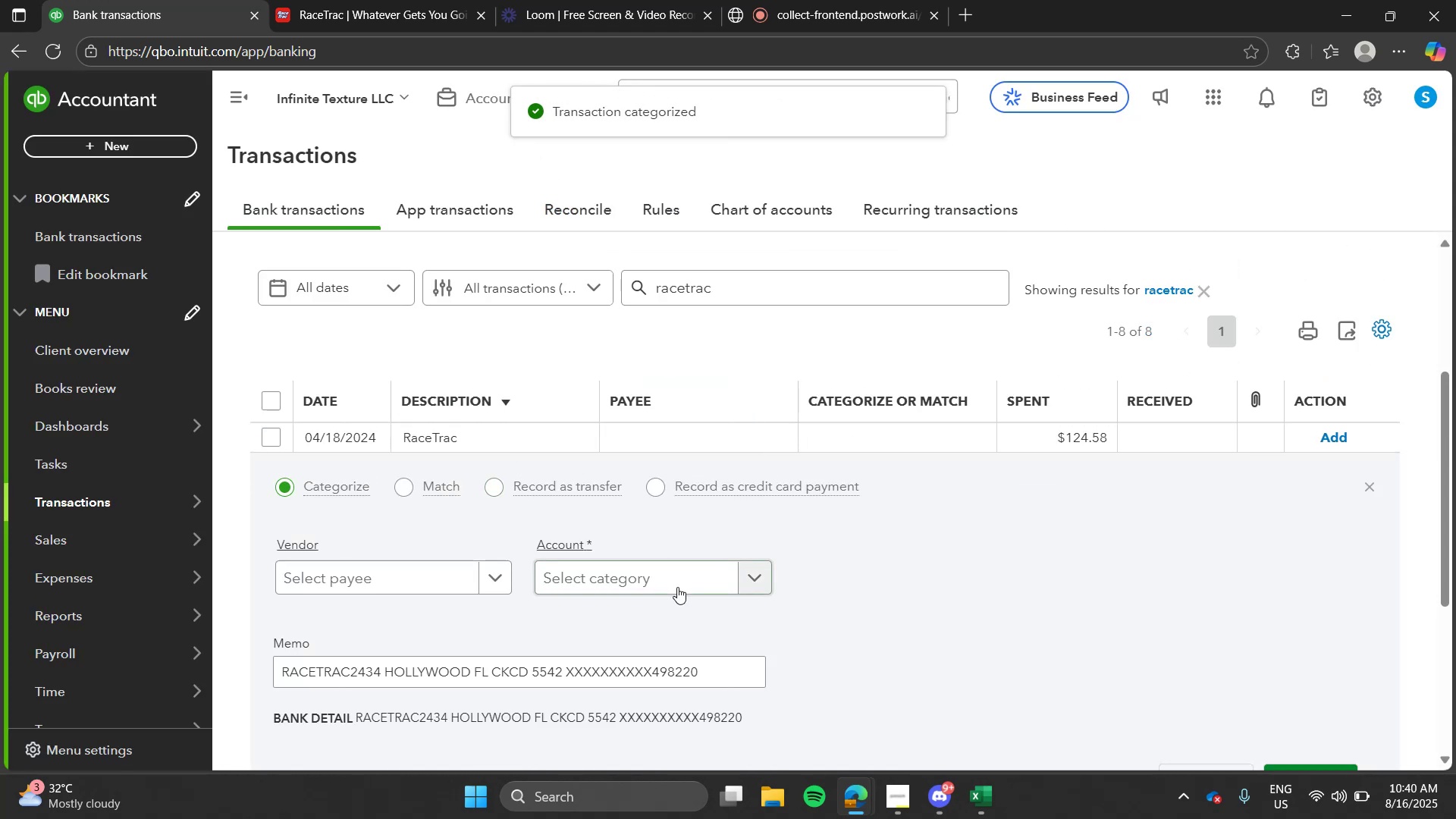 
left_click([677, 587])
 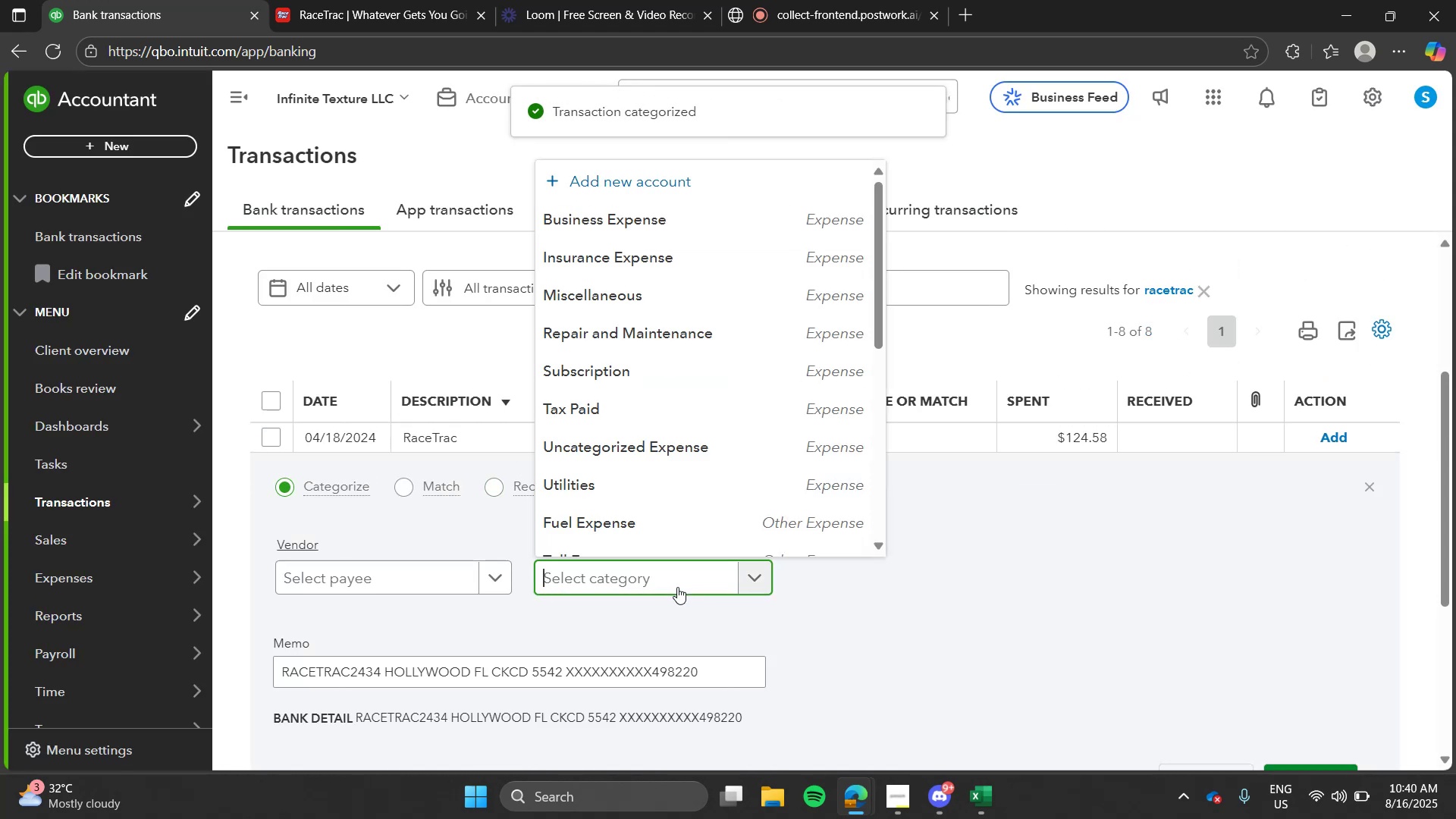 
type(fue)
key(Tab)
 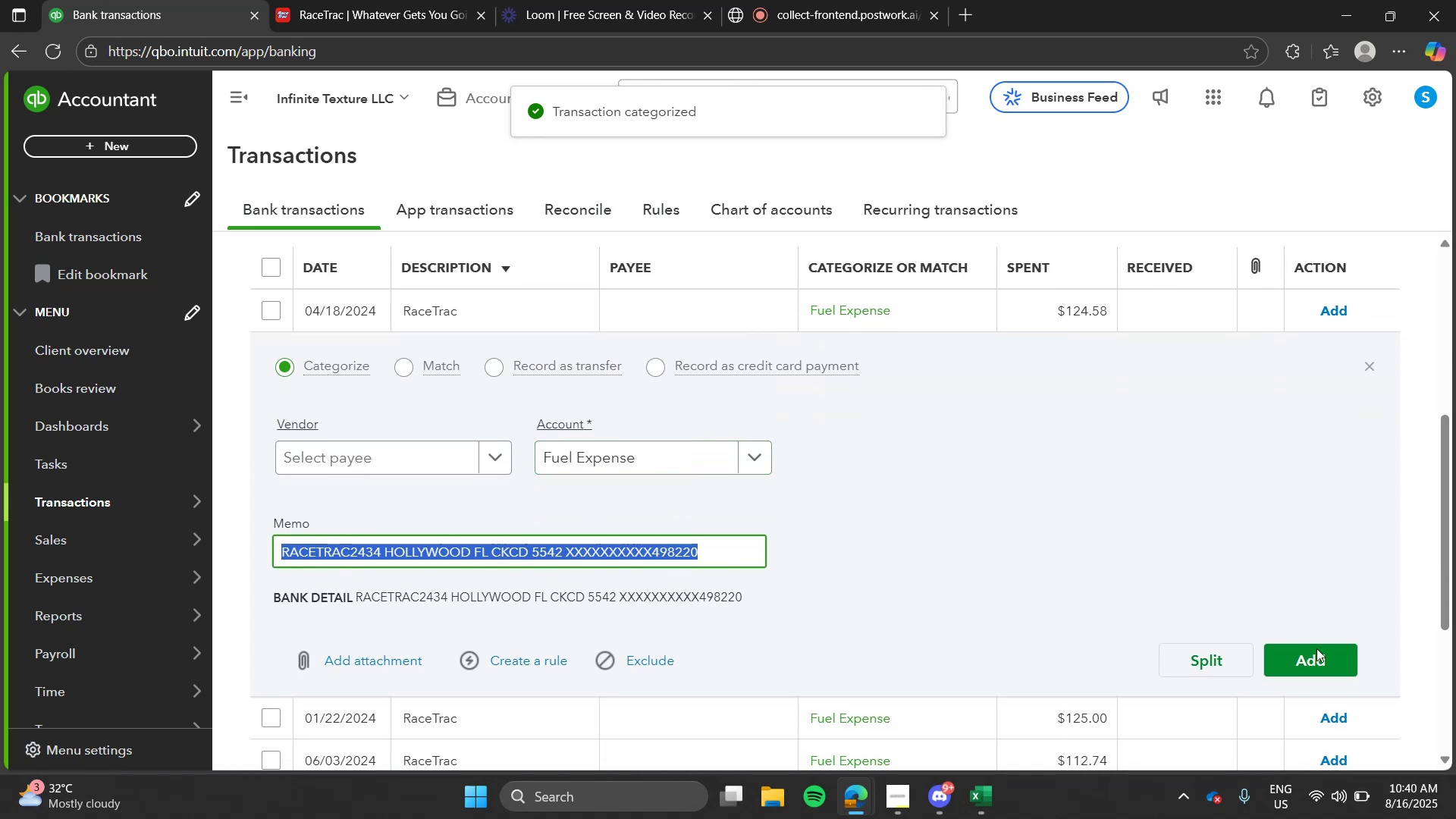 
left_click([1323, 648])
 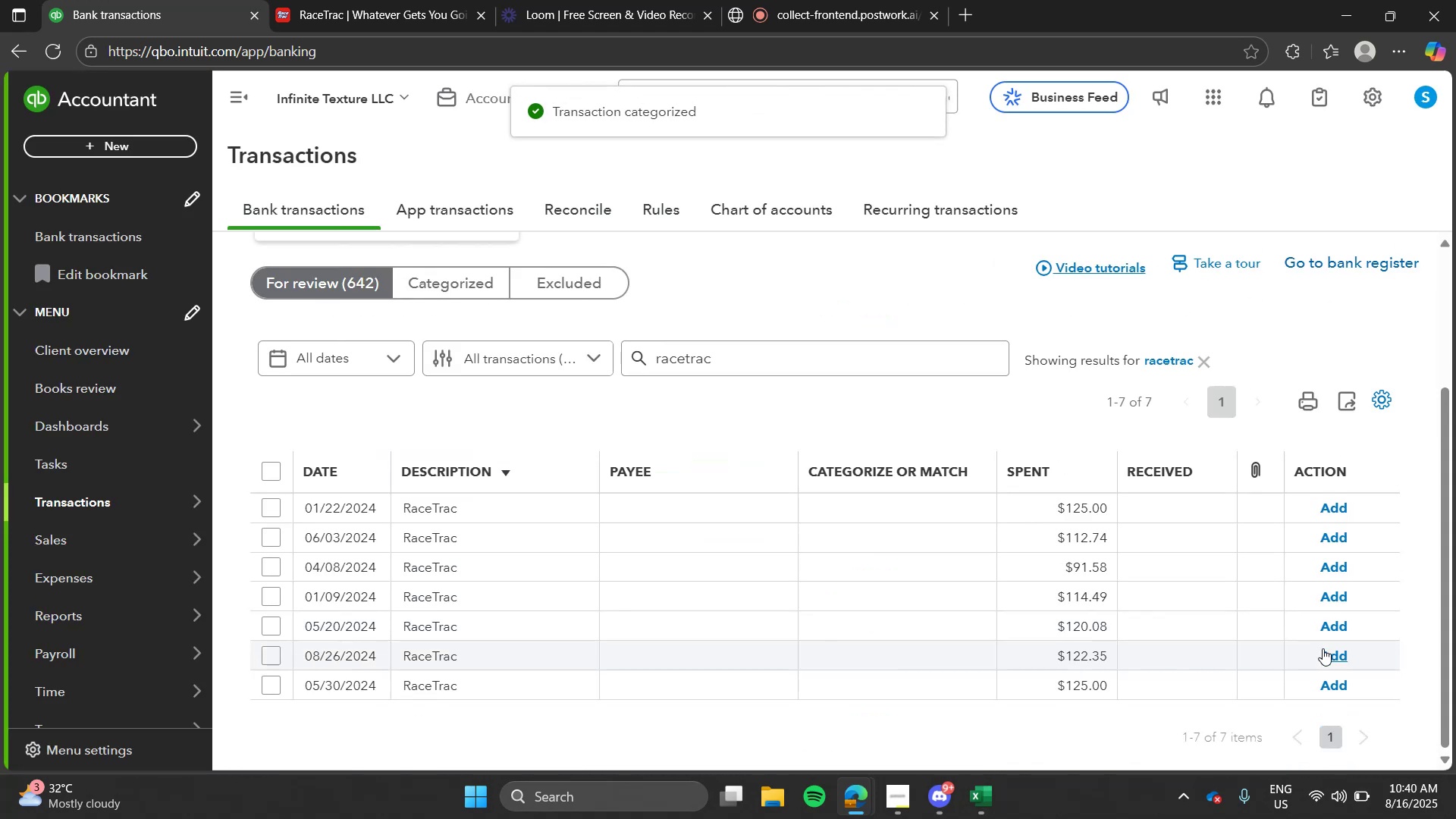 
wait(5.86)
 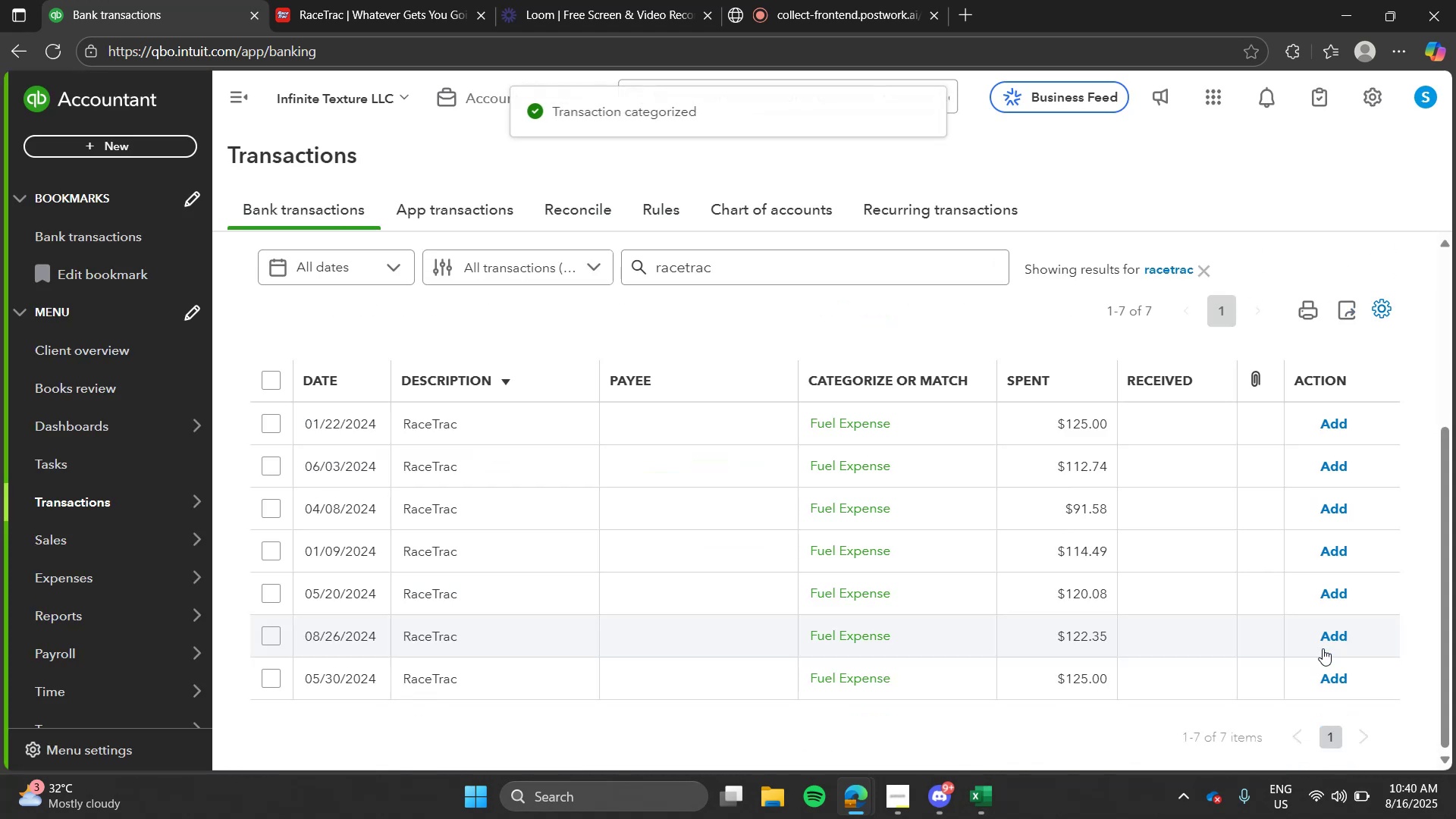 
left_click([615, 541])
 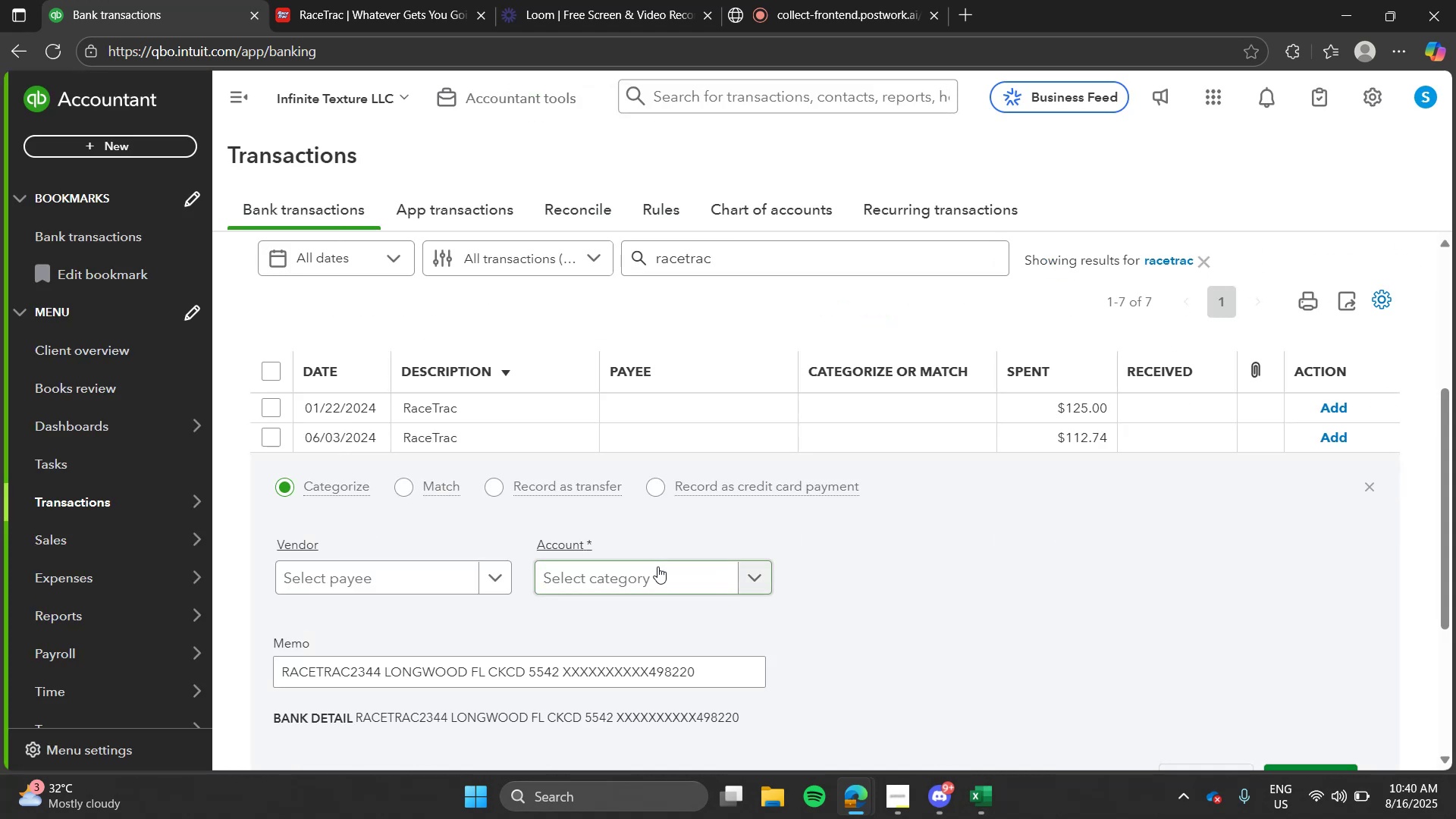 
left_click([658, 566])
 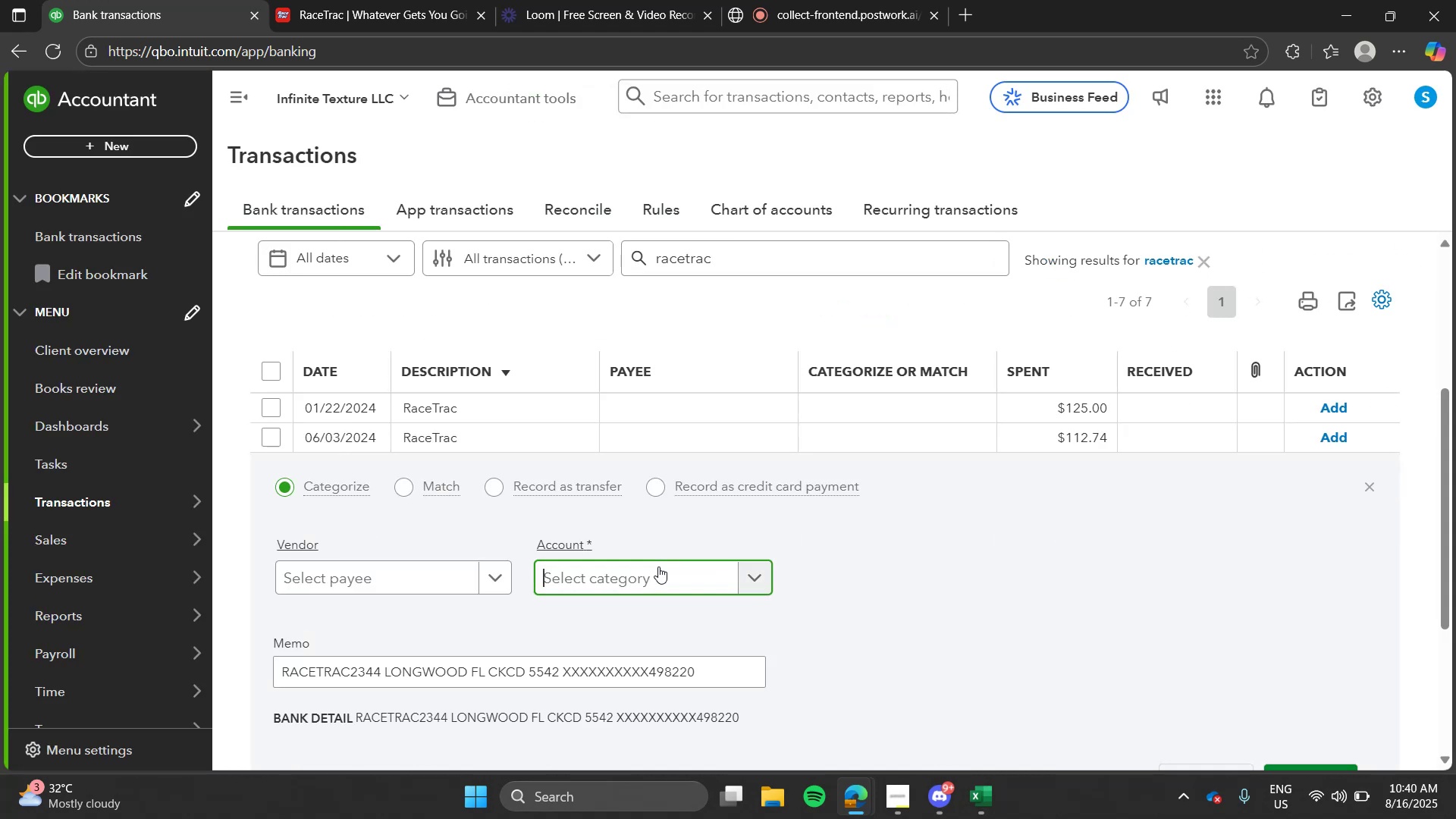 
type(fueq)
key(Backspace)
key(Tab)
 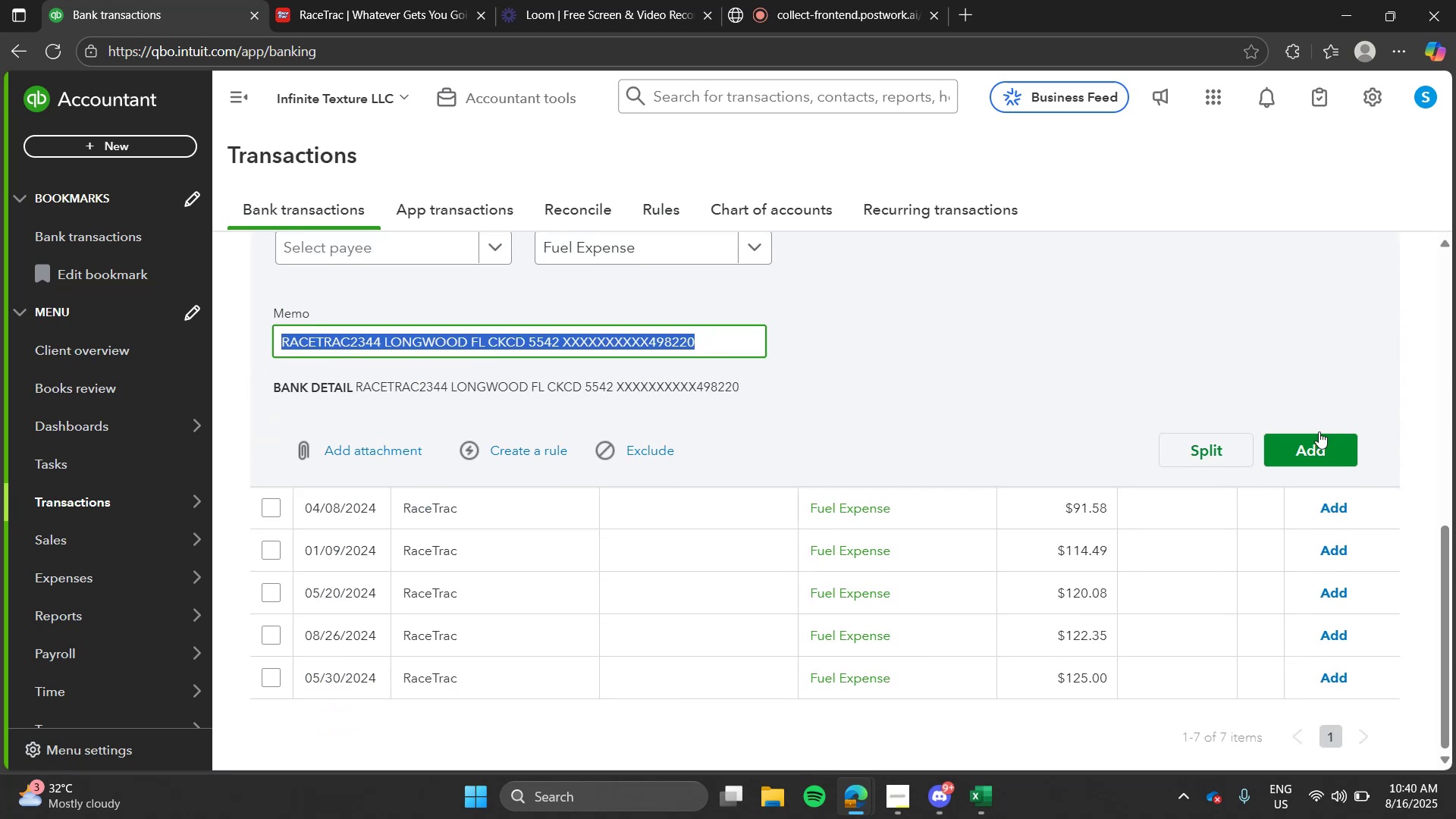 
left_click([1328, 440])
 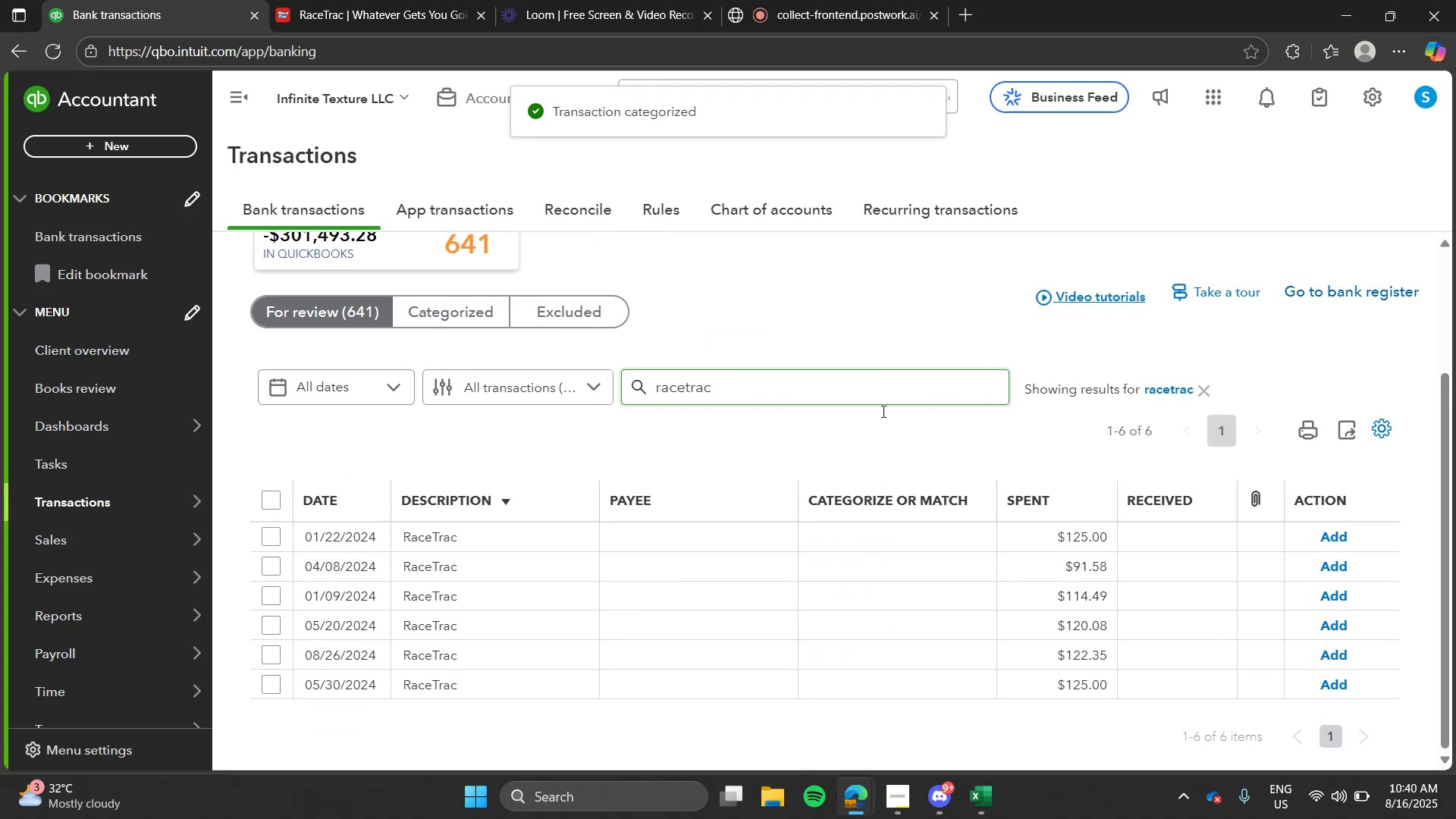 
left_click([557, 541])
 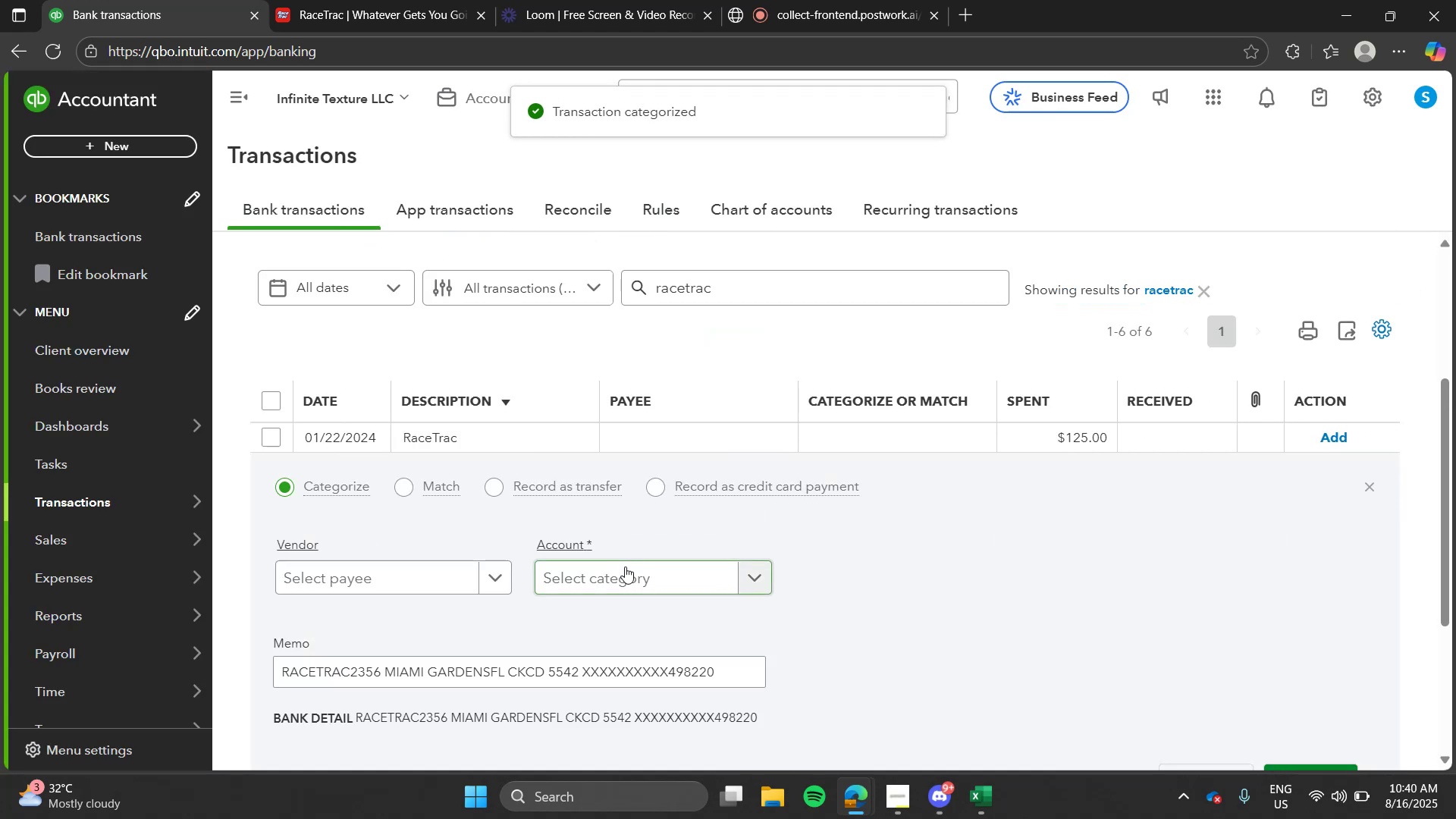 
left_click([625, 570])
 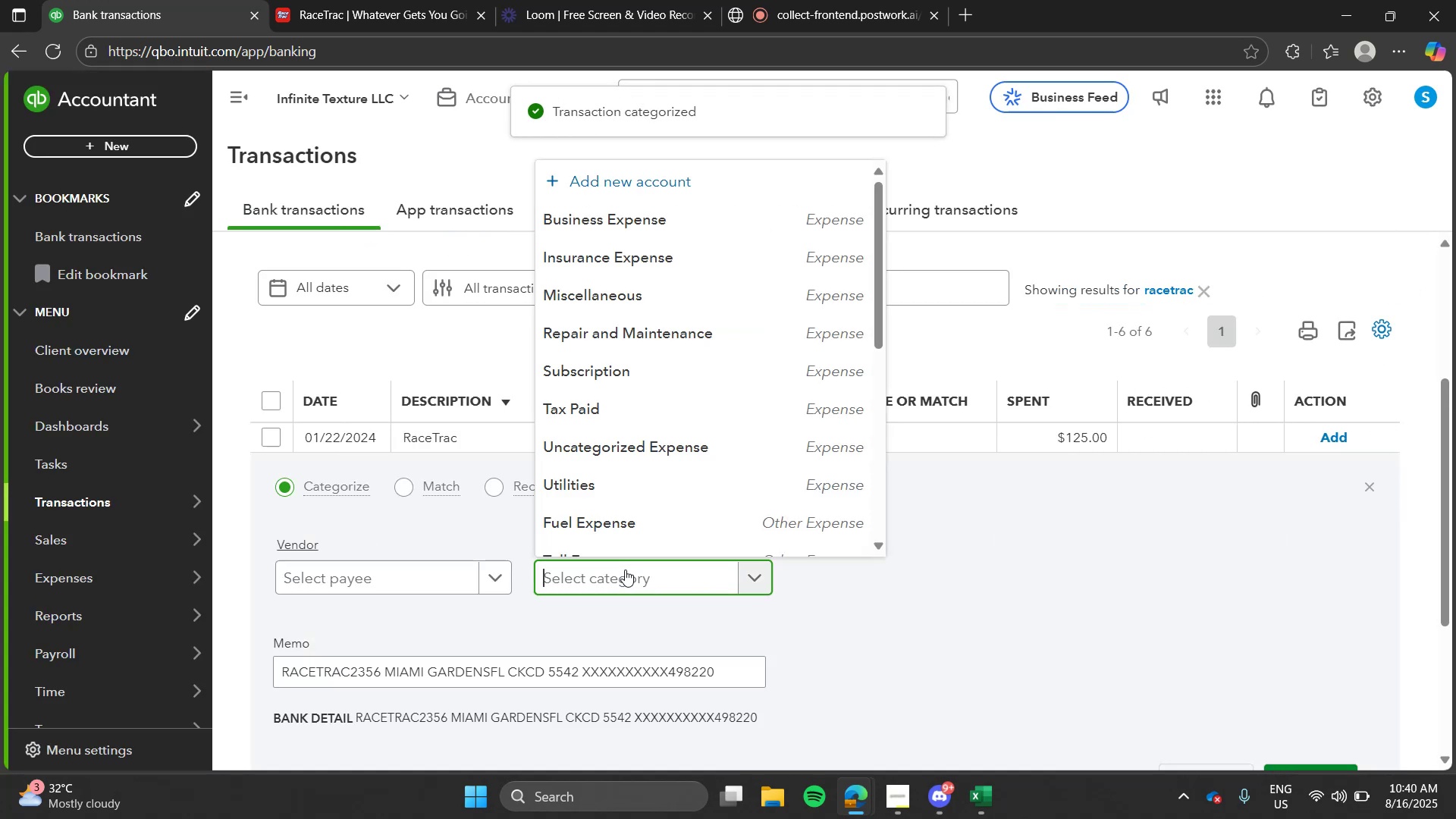 
type(rac)
key(Tab)
 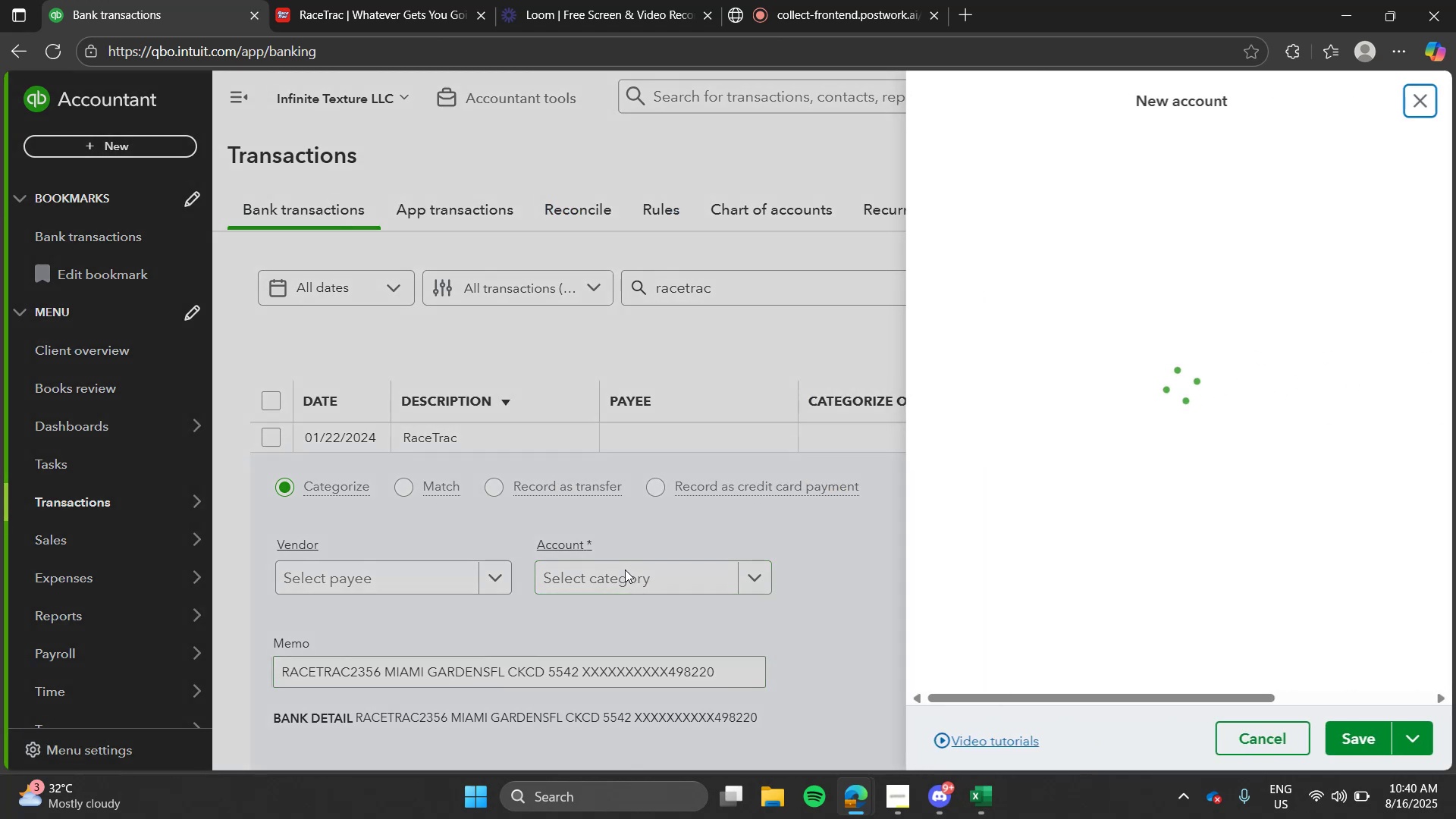 
left_click([625, 570])
 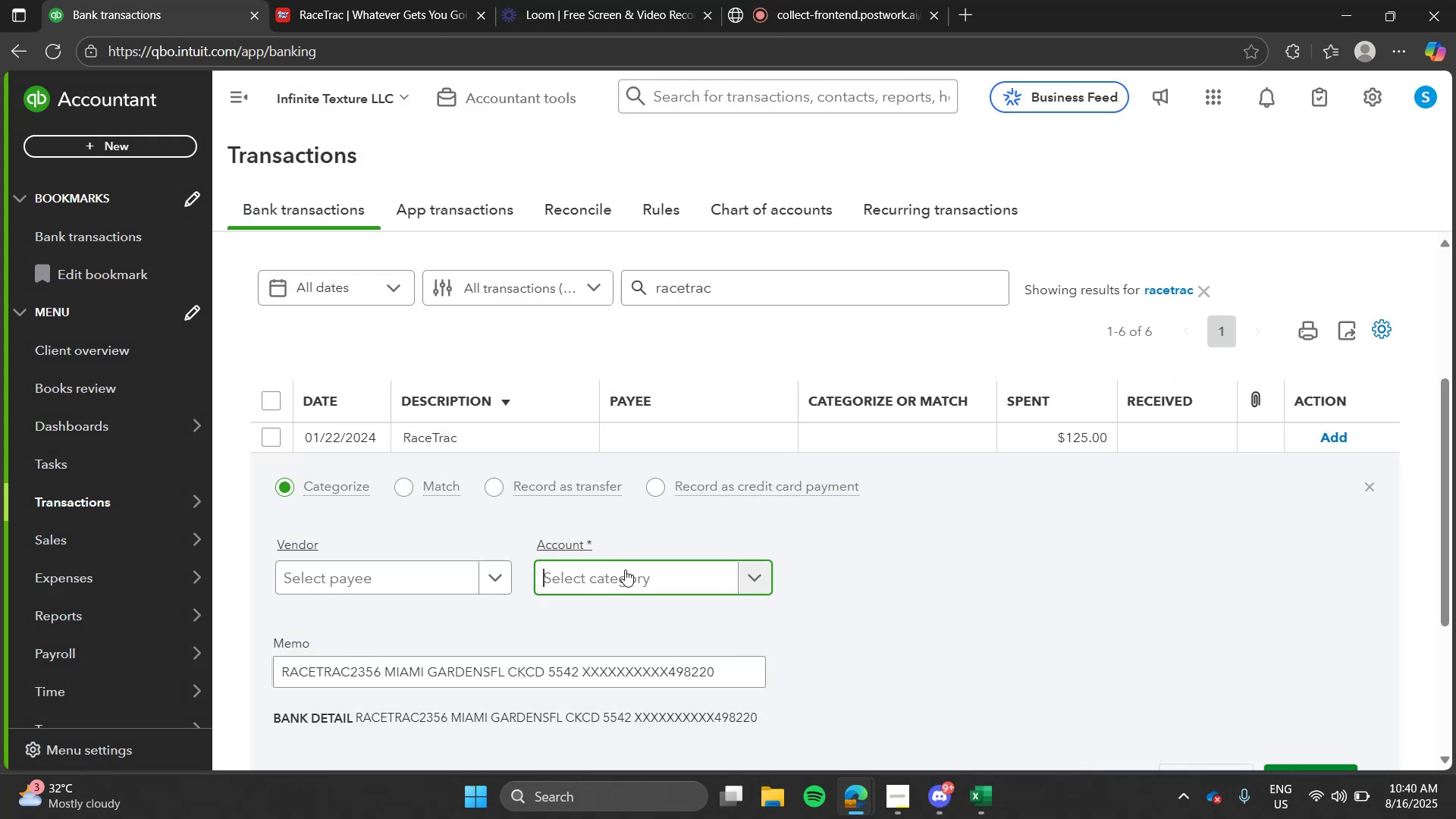 
type(fu)
 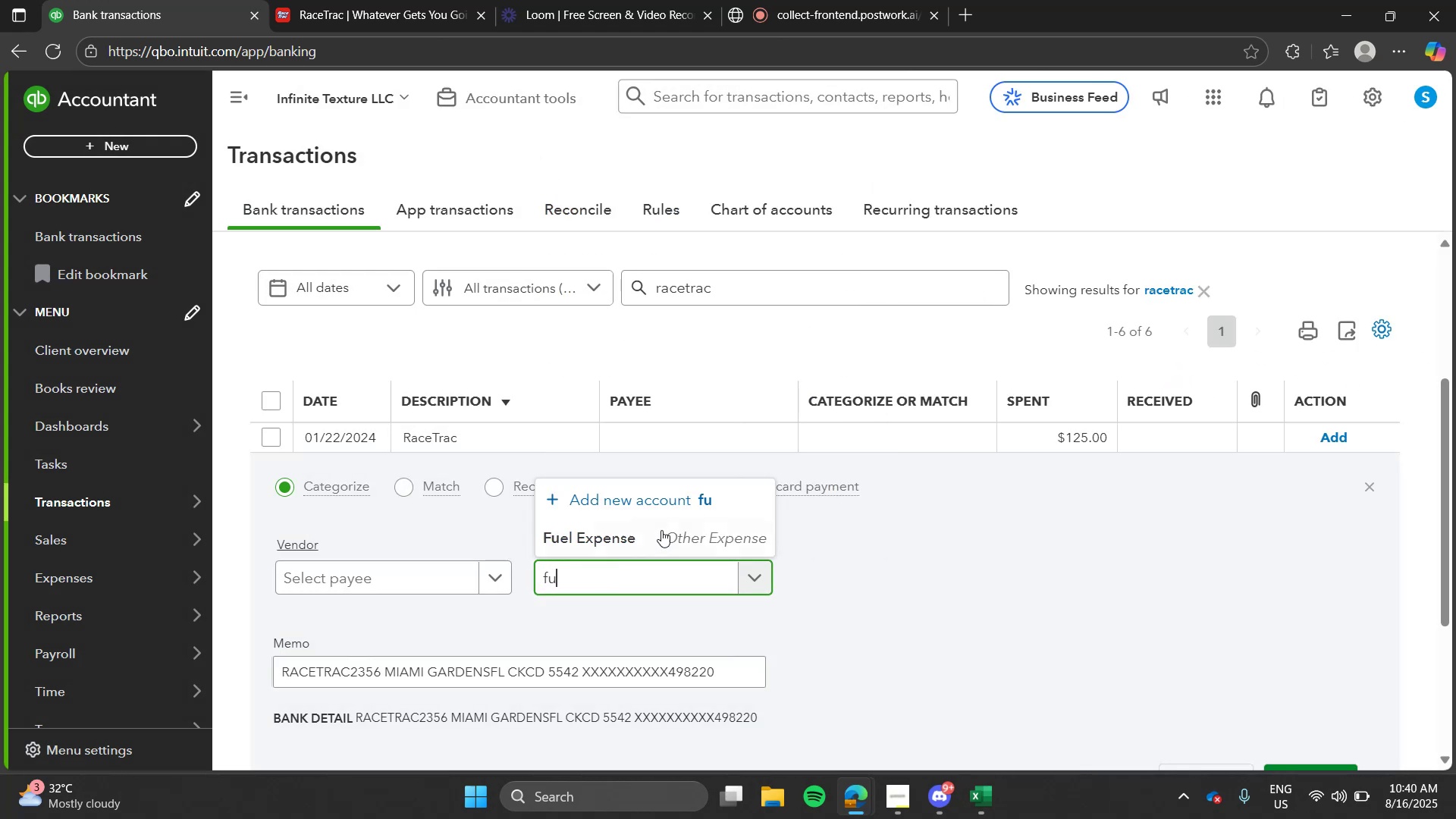 
left_click([664, 529])
 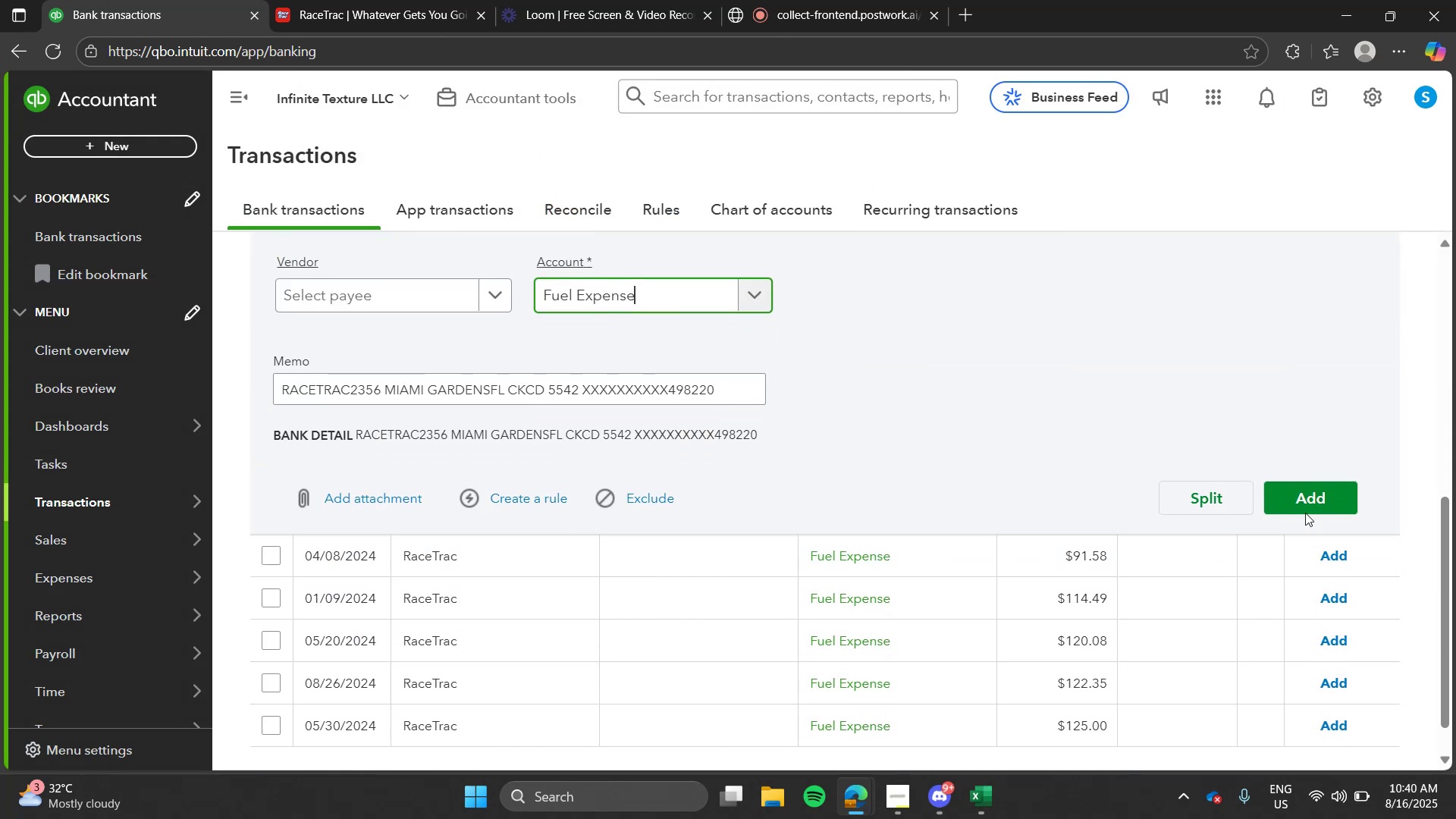 
left_click([1325, 501])
 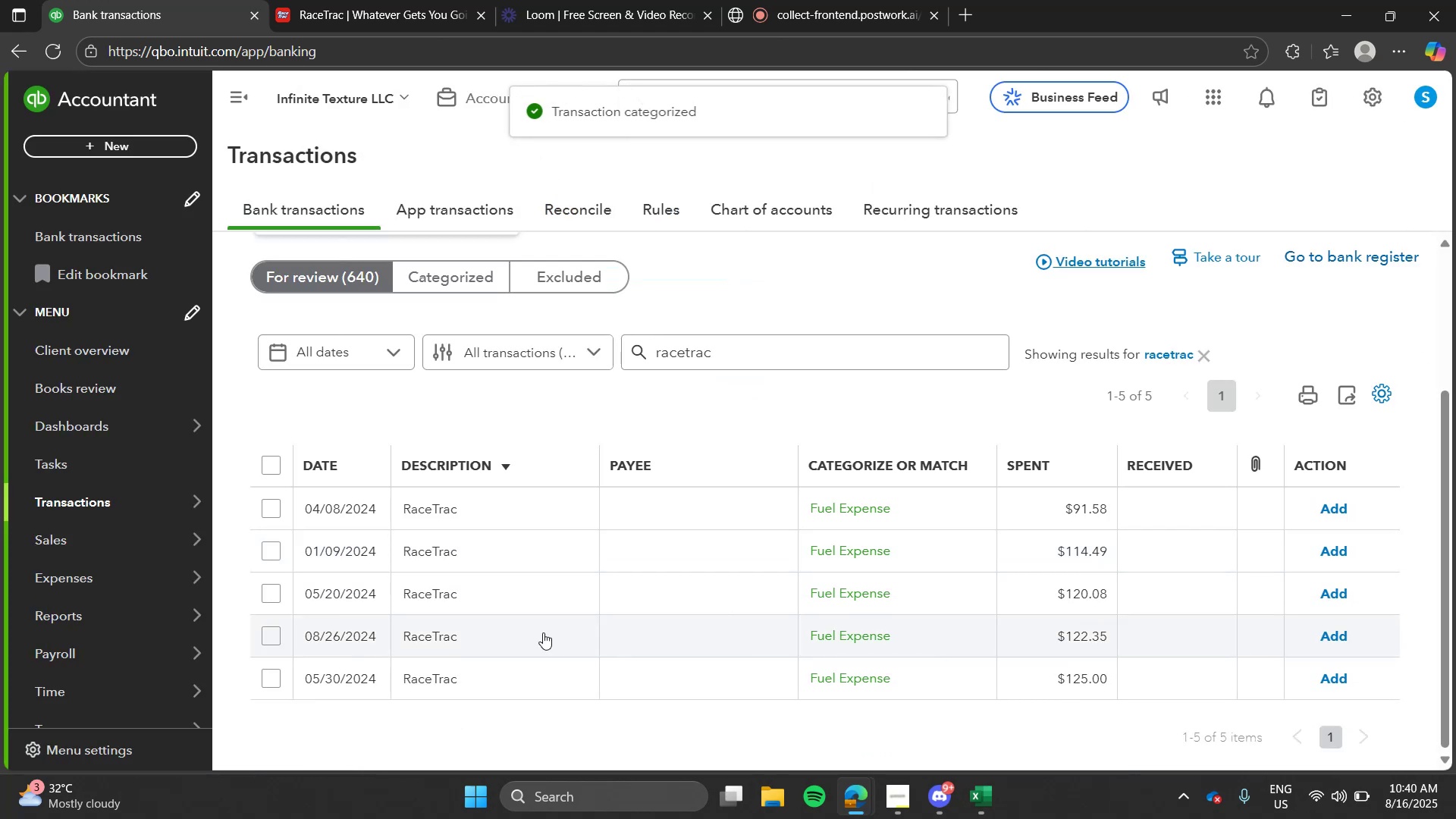 
left_click([515, 617])
 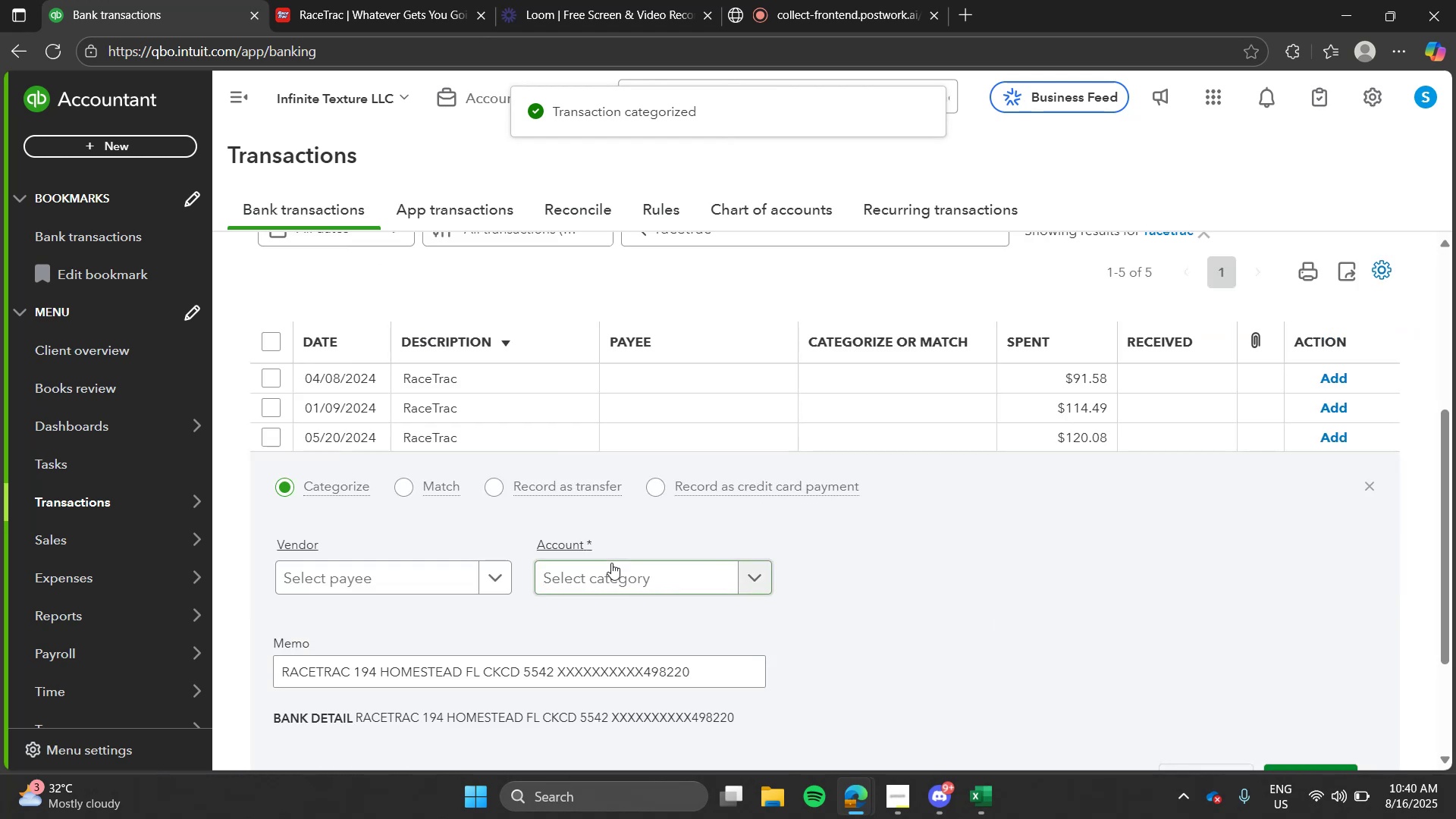 
left_click([611, 563])
 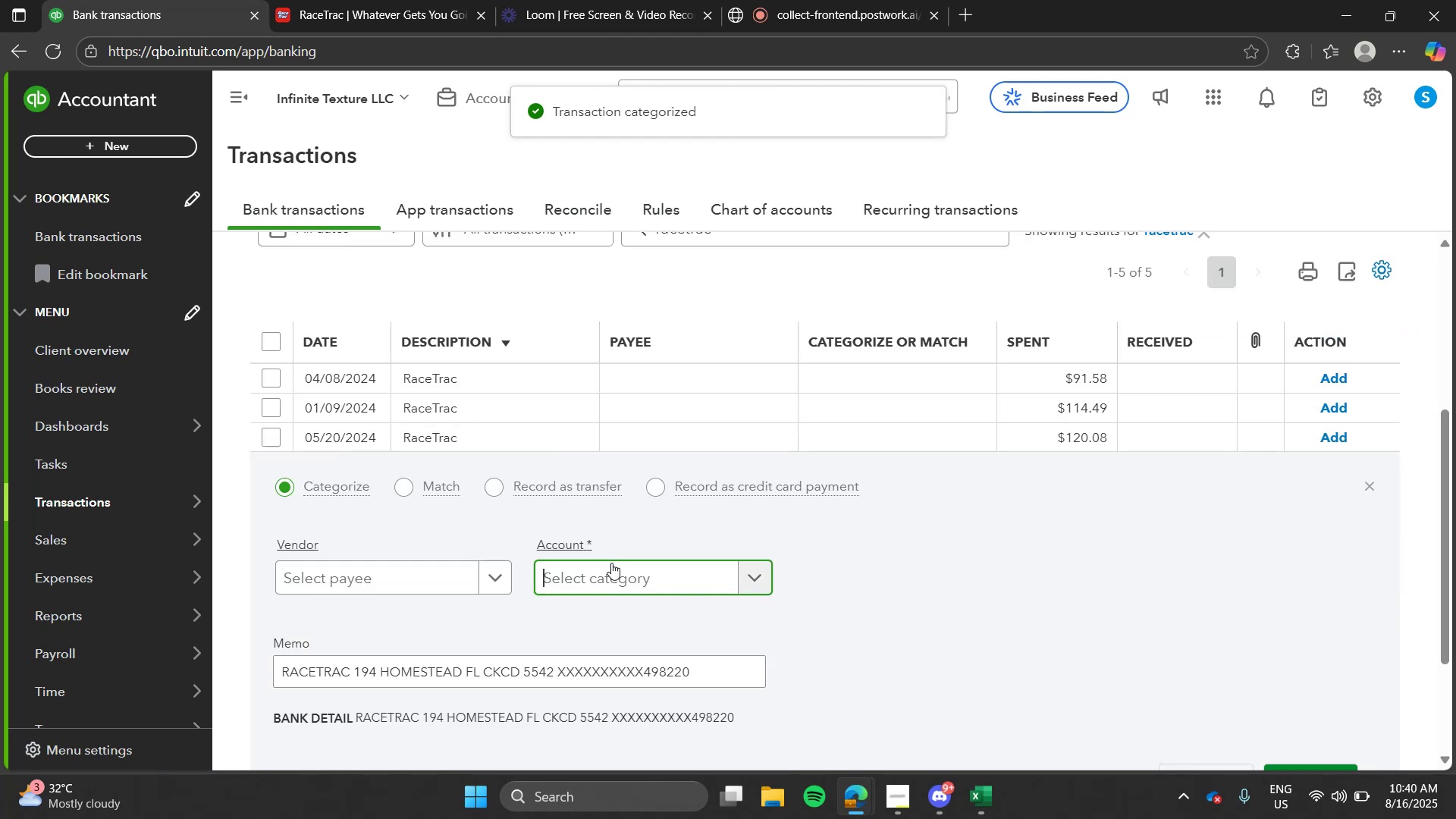 
type(fue)
key(Tab)
 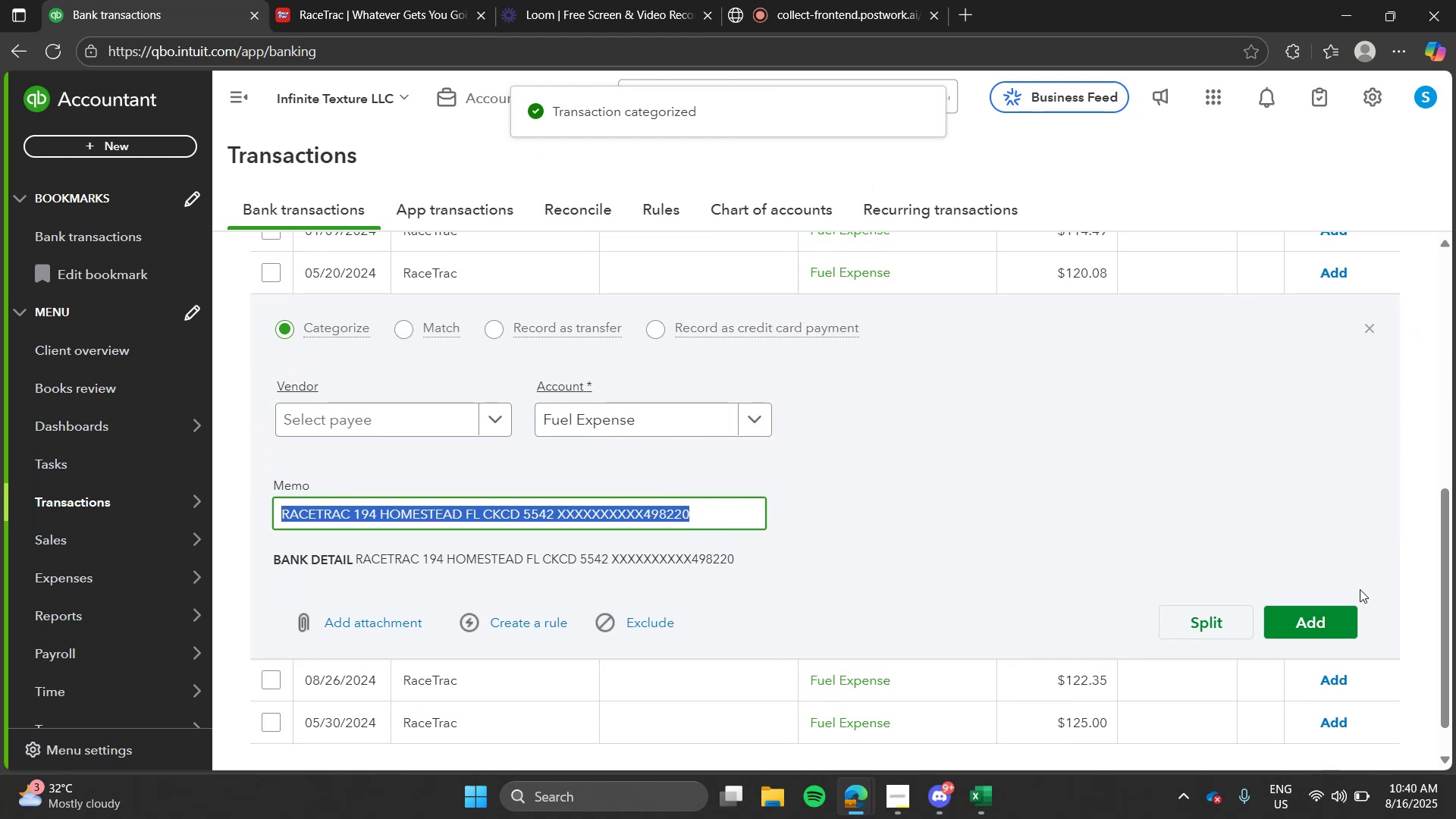 
left_click([1338, 618])
 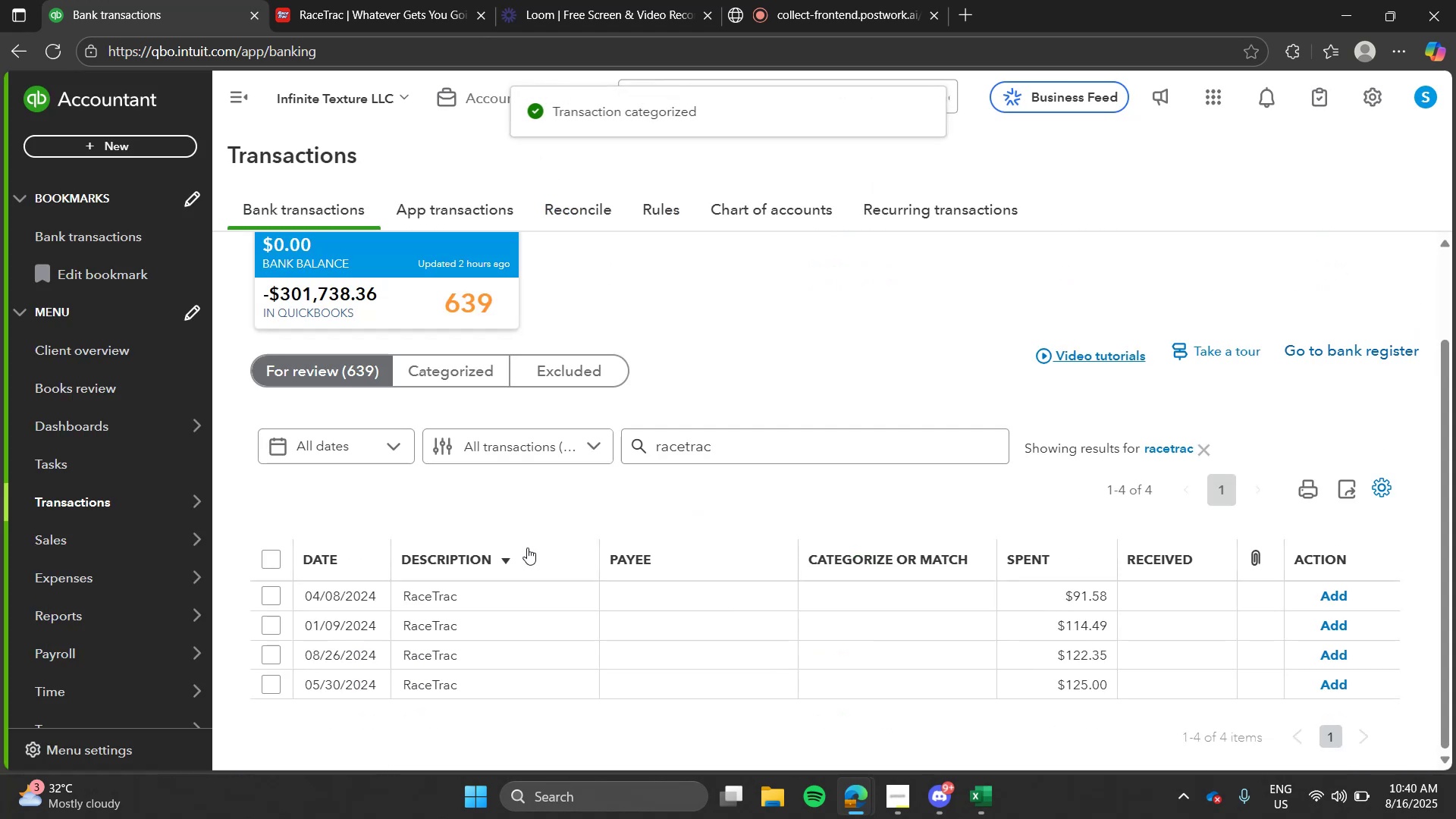 
left_click([507, 620])
 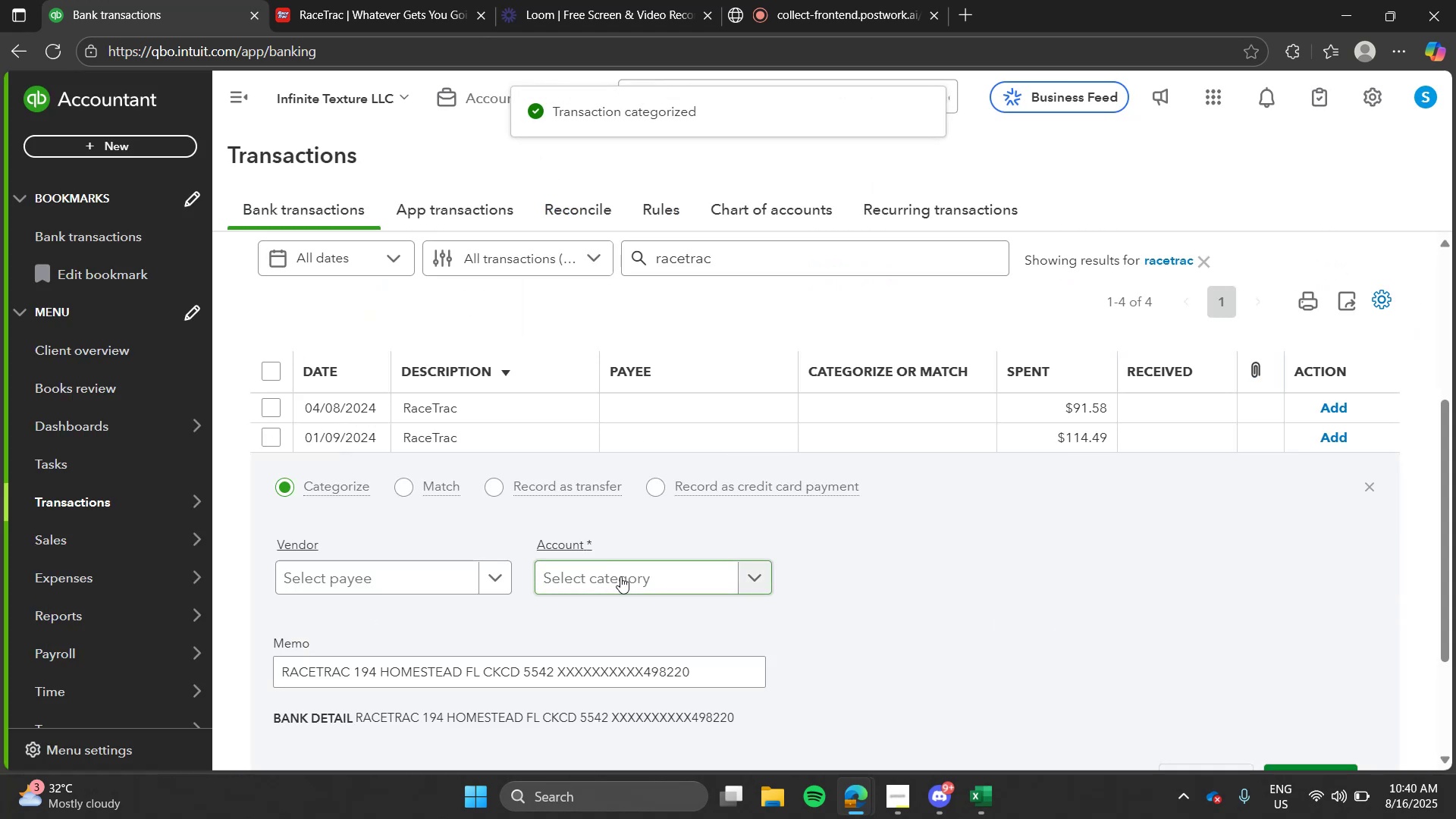 
left_click([620, 576])
 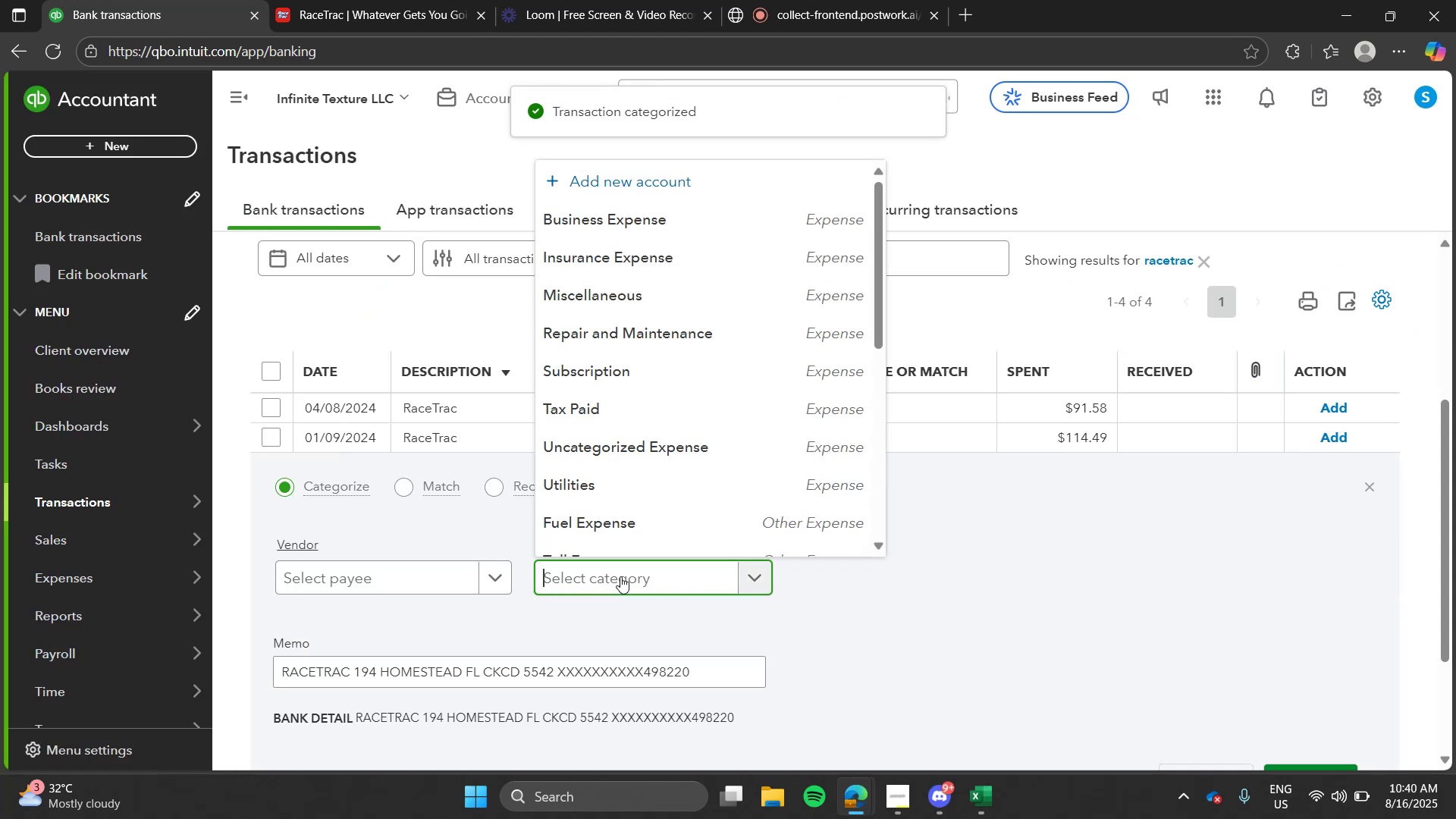 
type(fue)
key(Tab)
 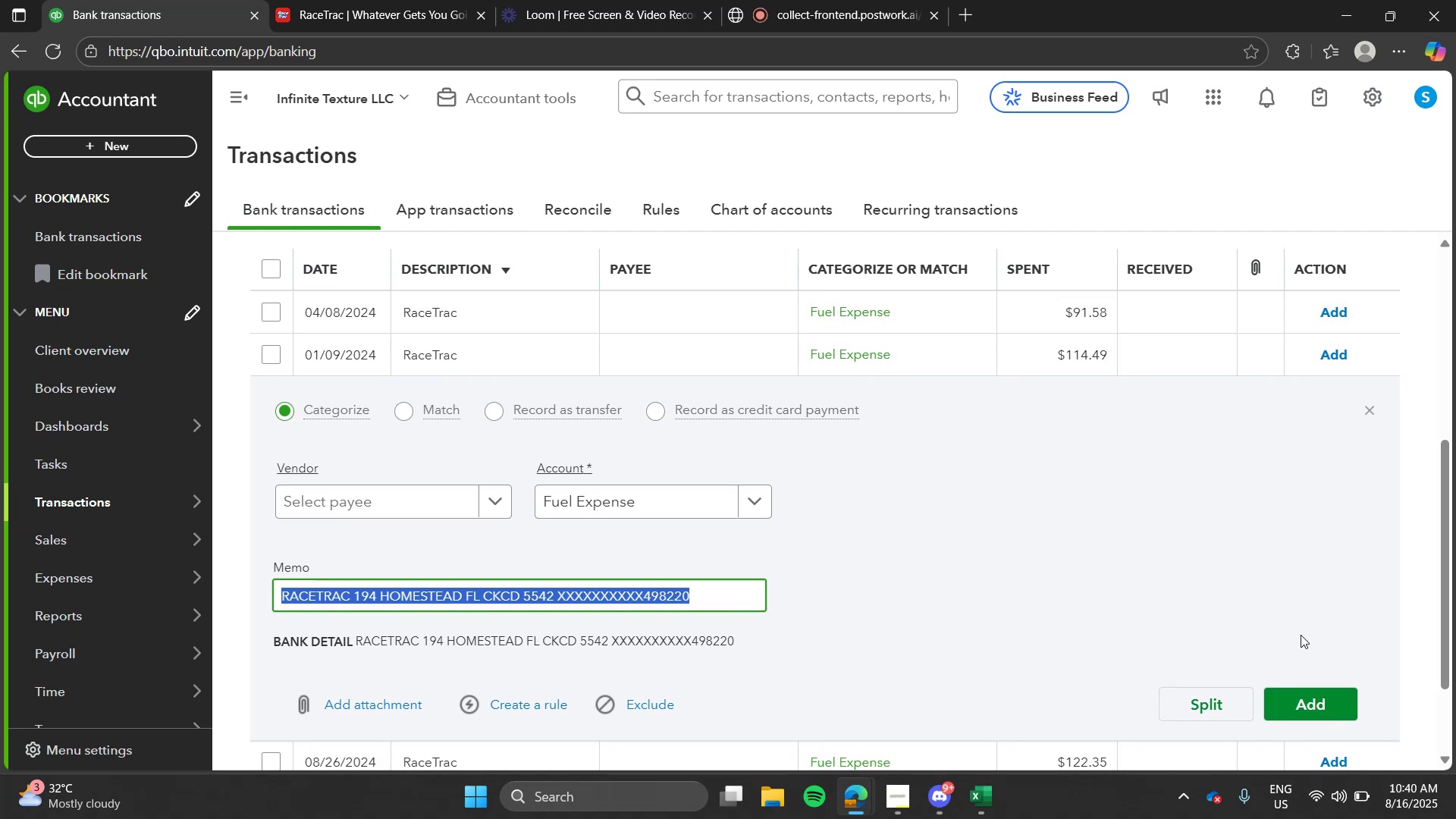 
left_click([1299, 686])
 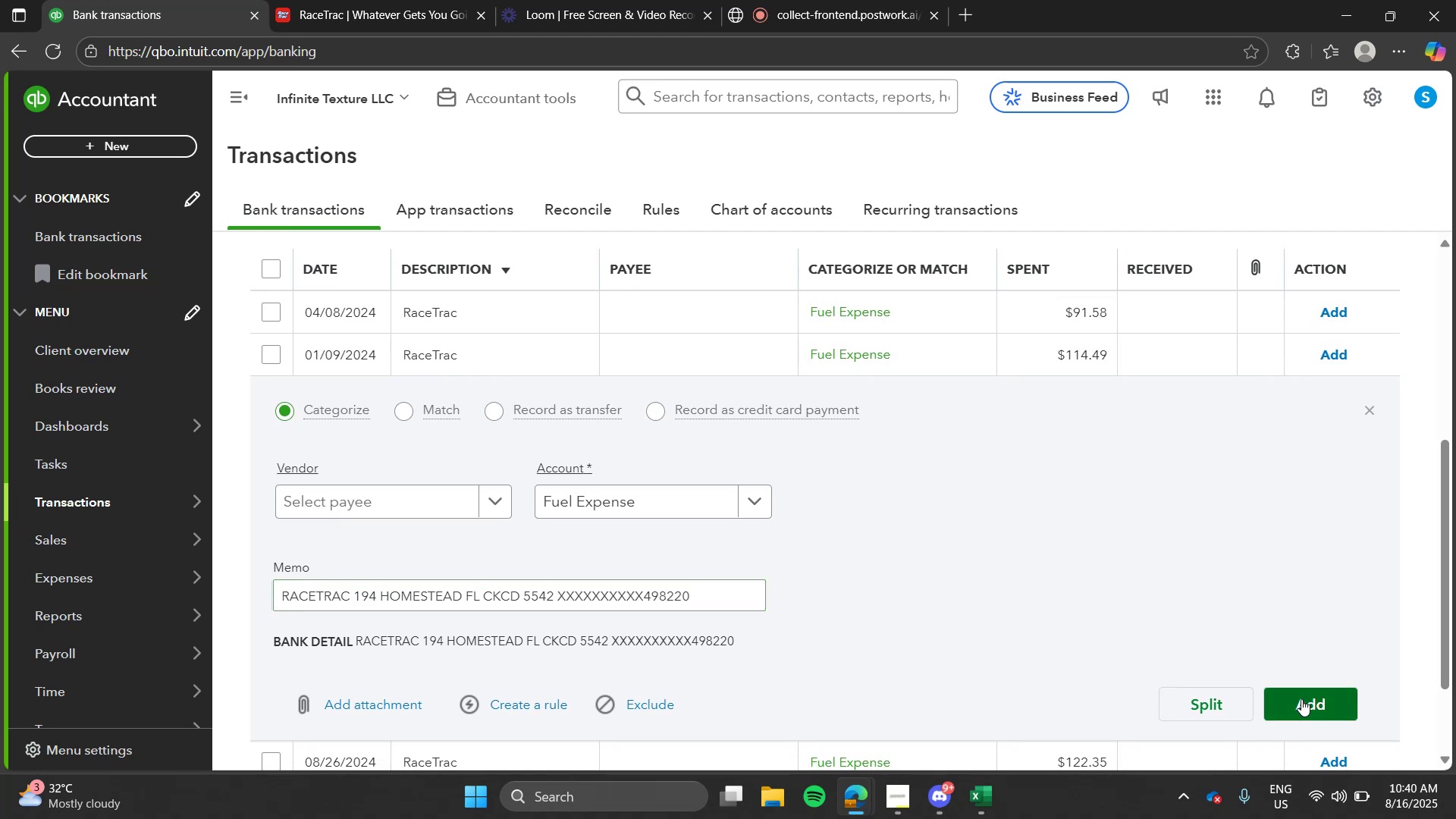 
left_click([1301, 699])
 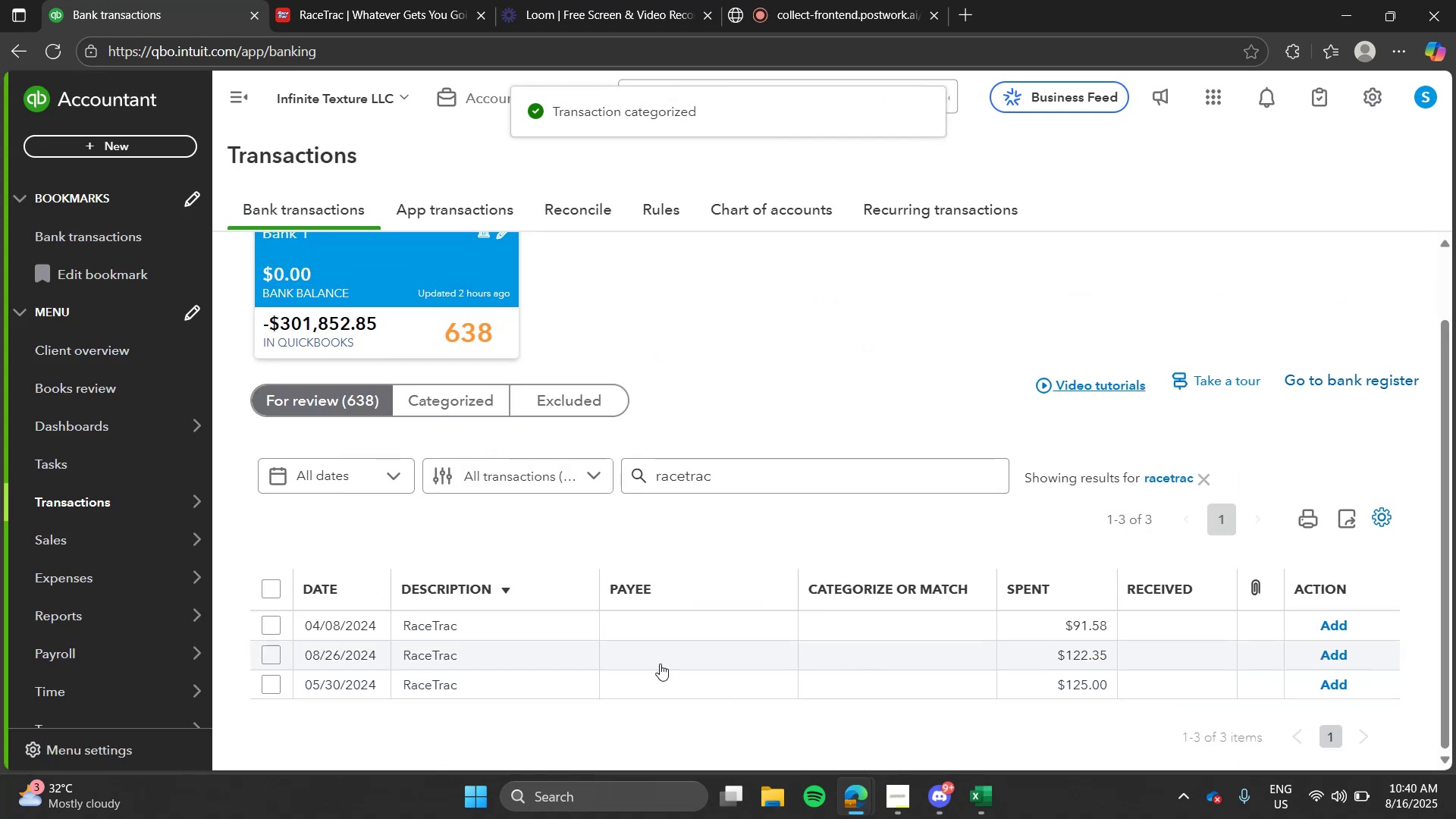 
left_click([552, 632])
 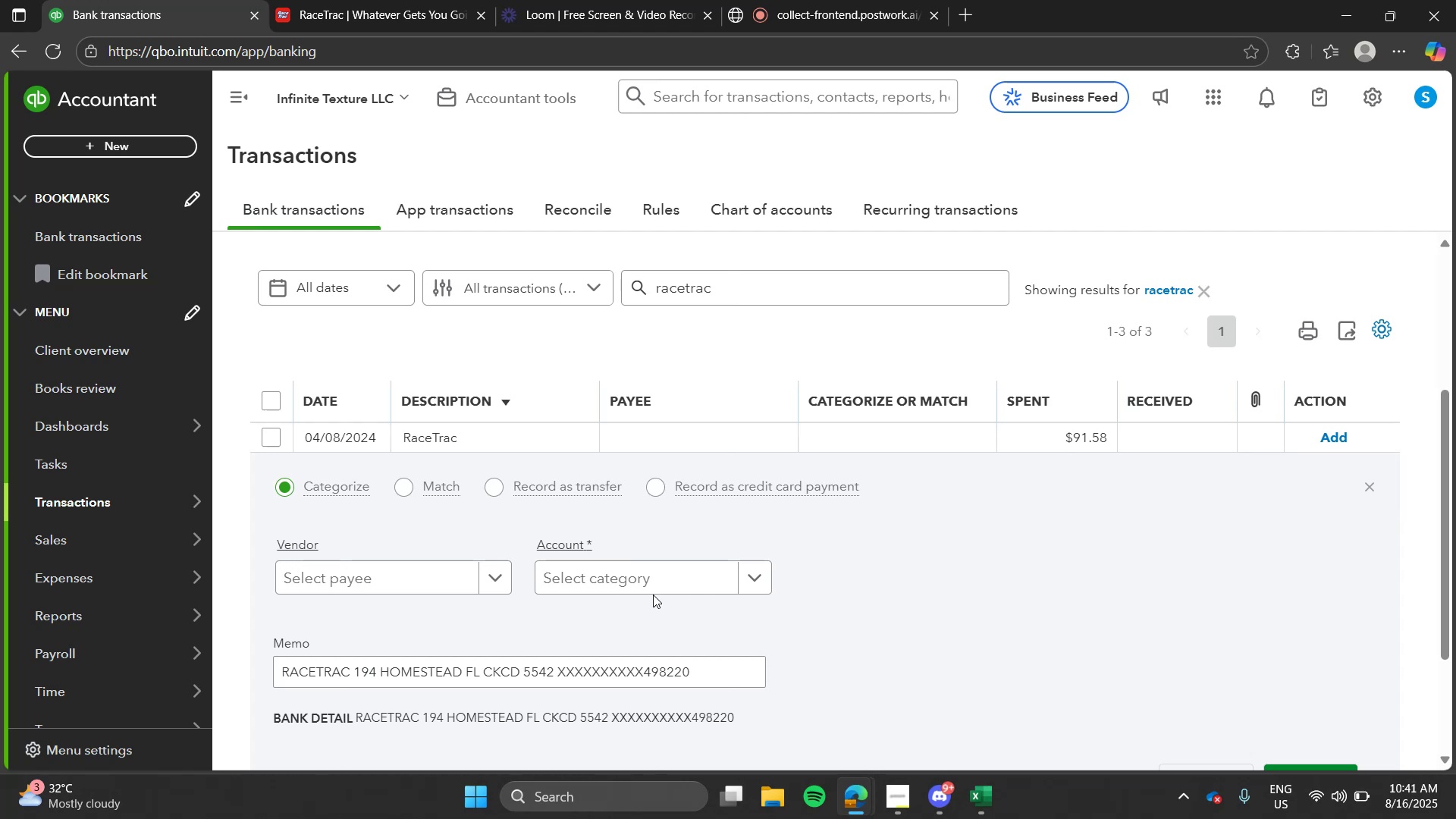 
wait(10.77)
 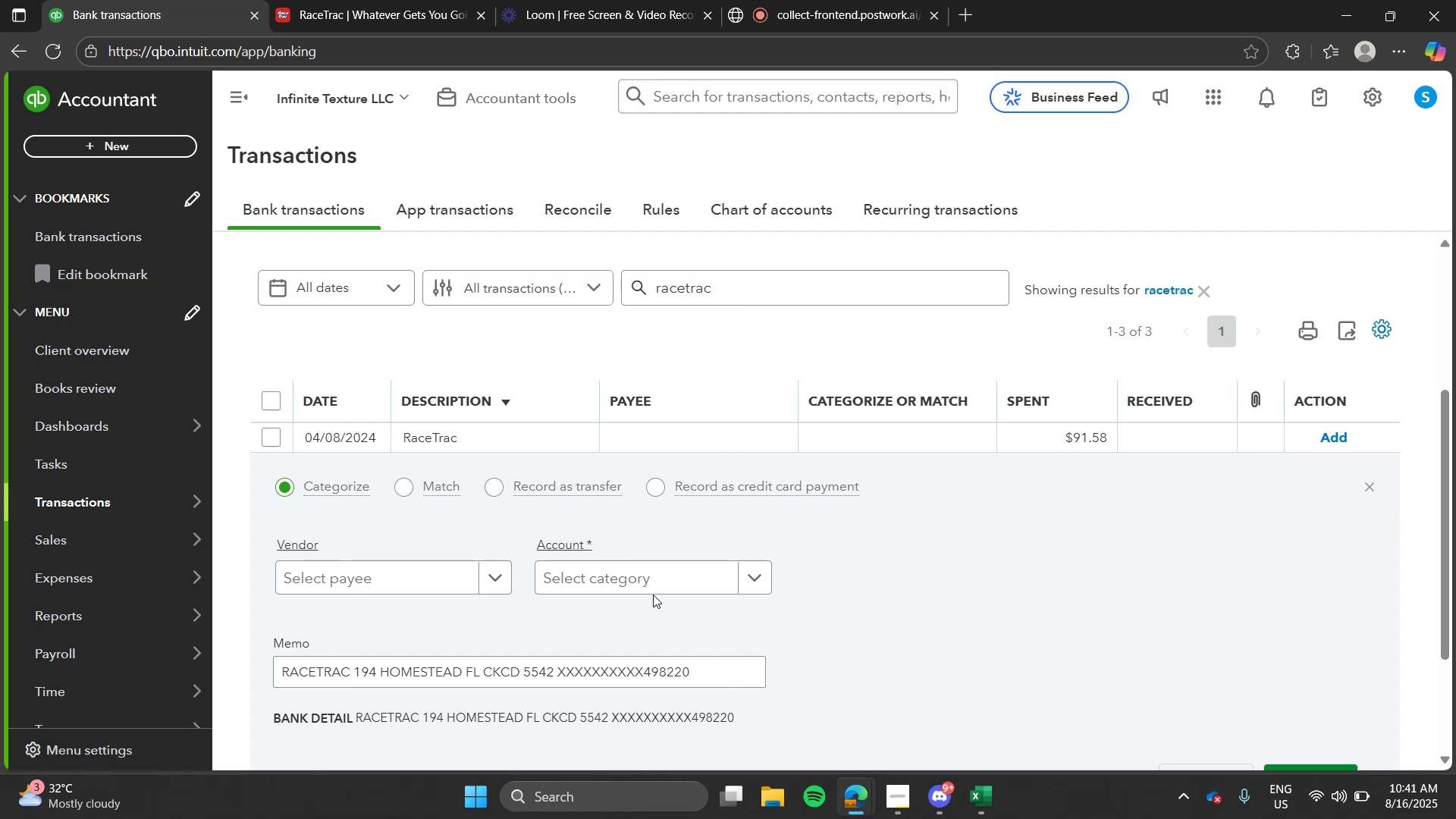 
left_click([662, 576])
 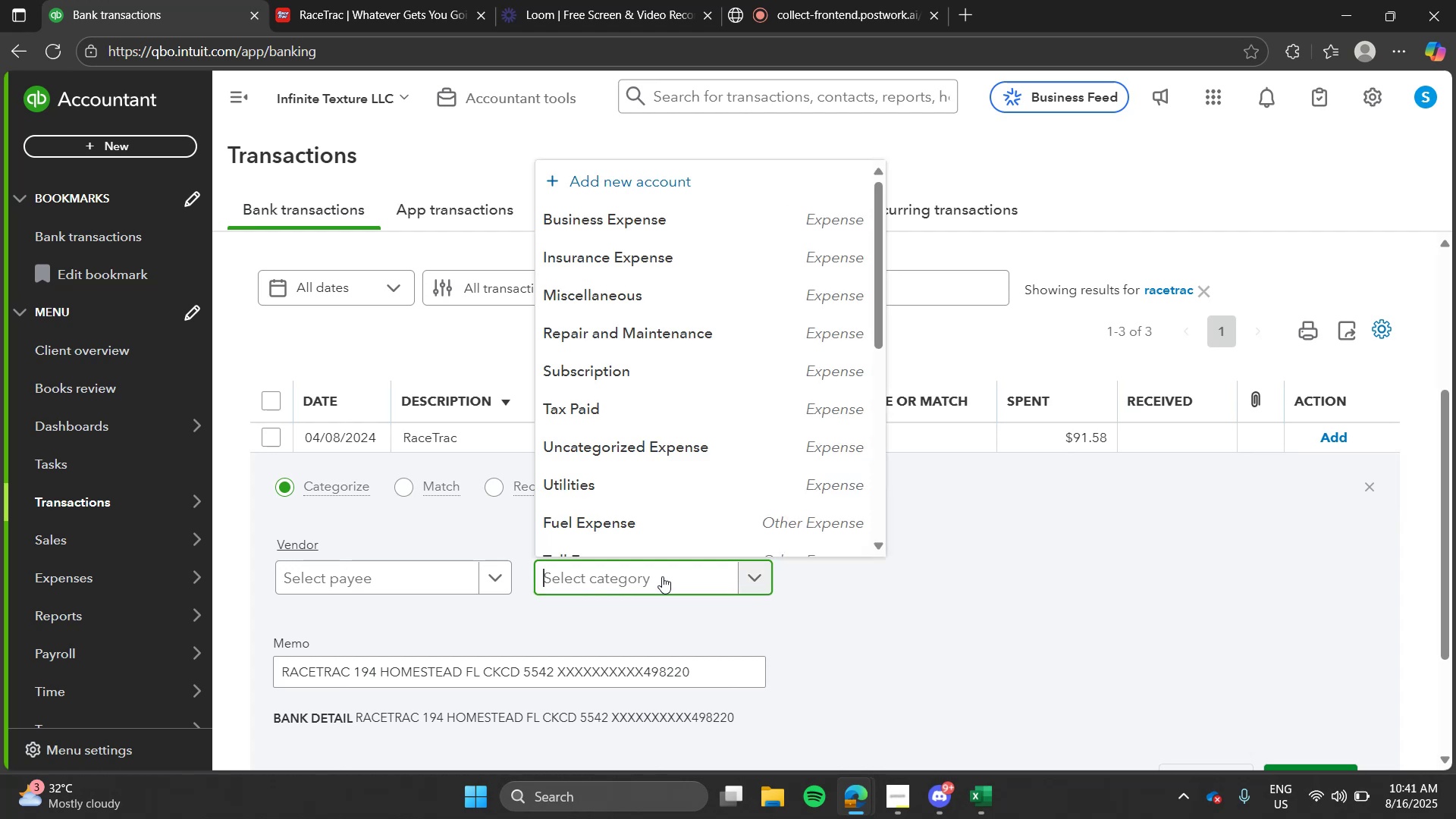 
type(fu)
key(Tab)
 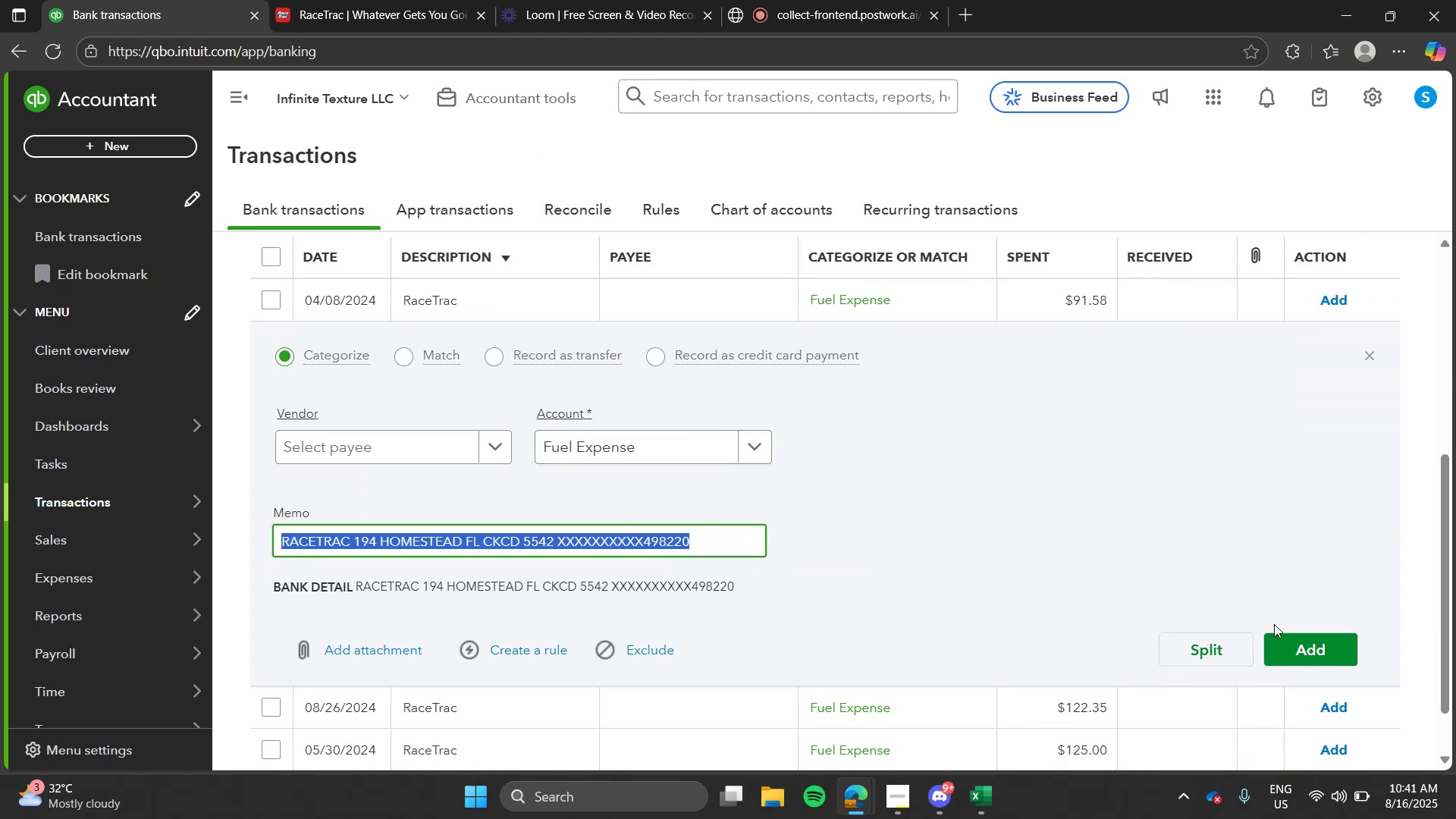 
left_click([1294, 644])
 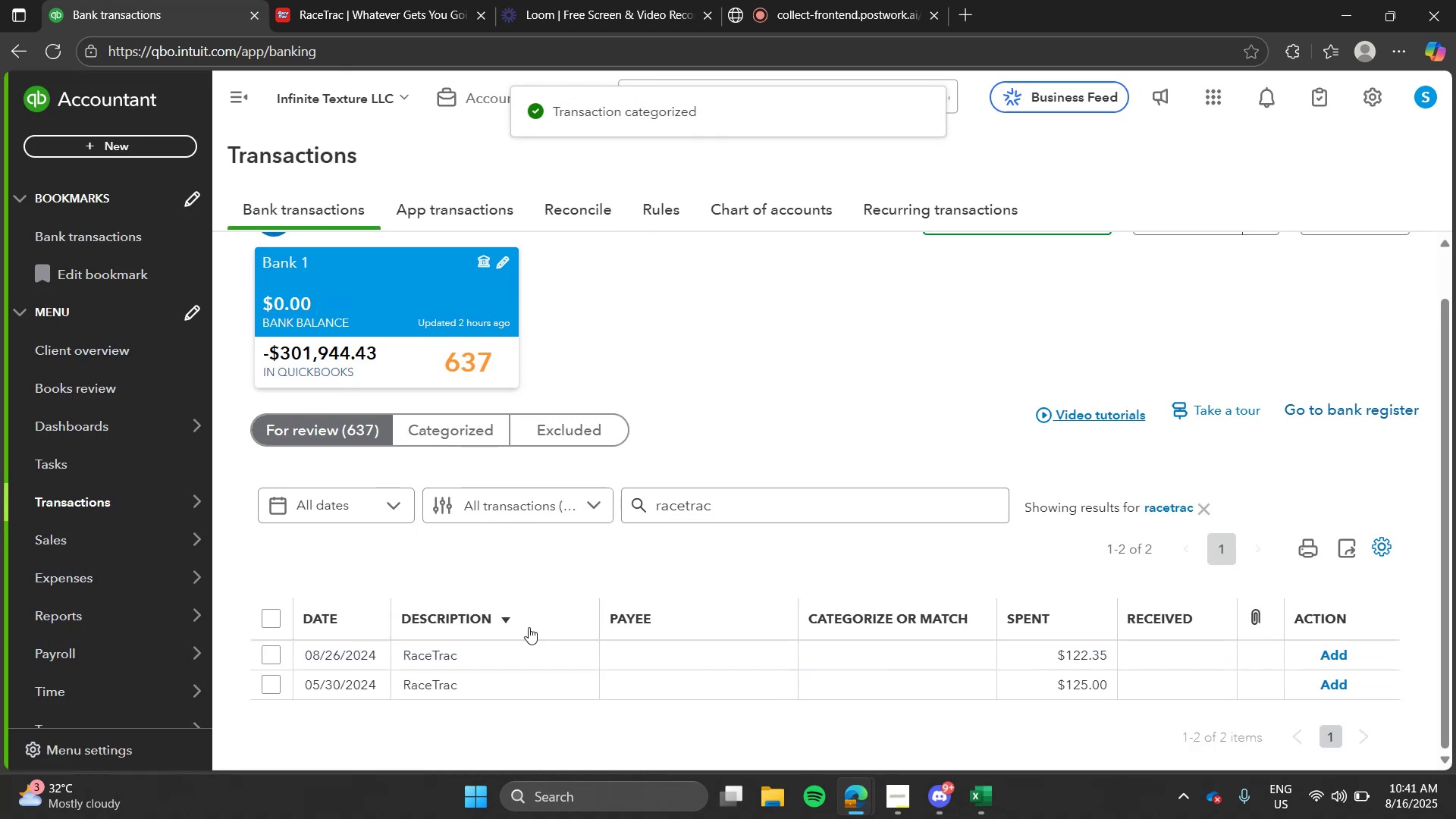 
left_click([522, 653])
 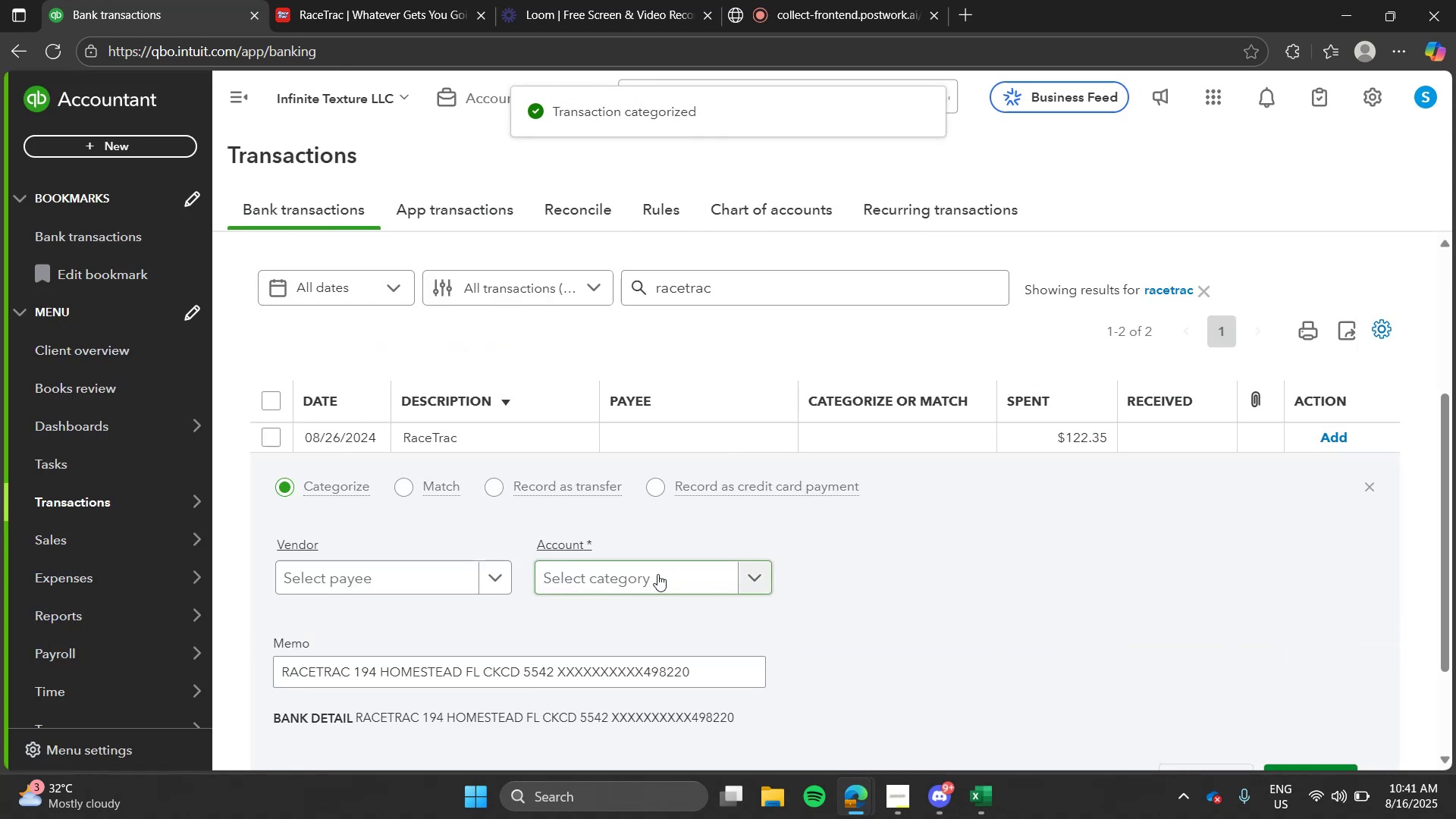 
left_click([657, 574])
 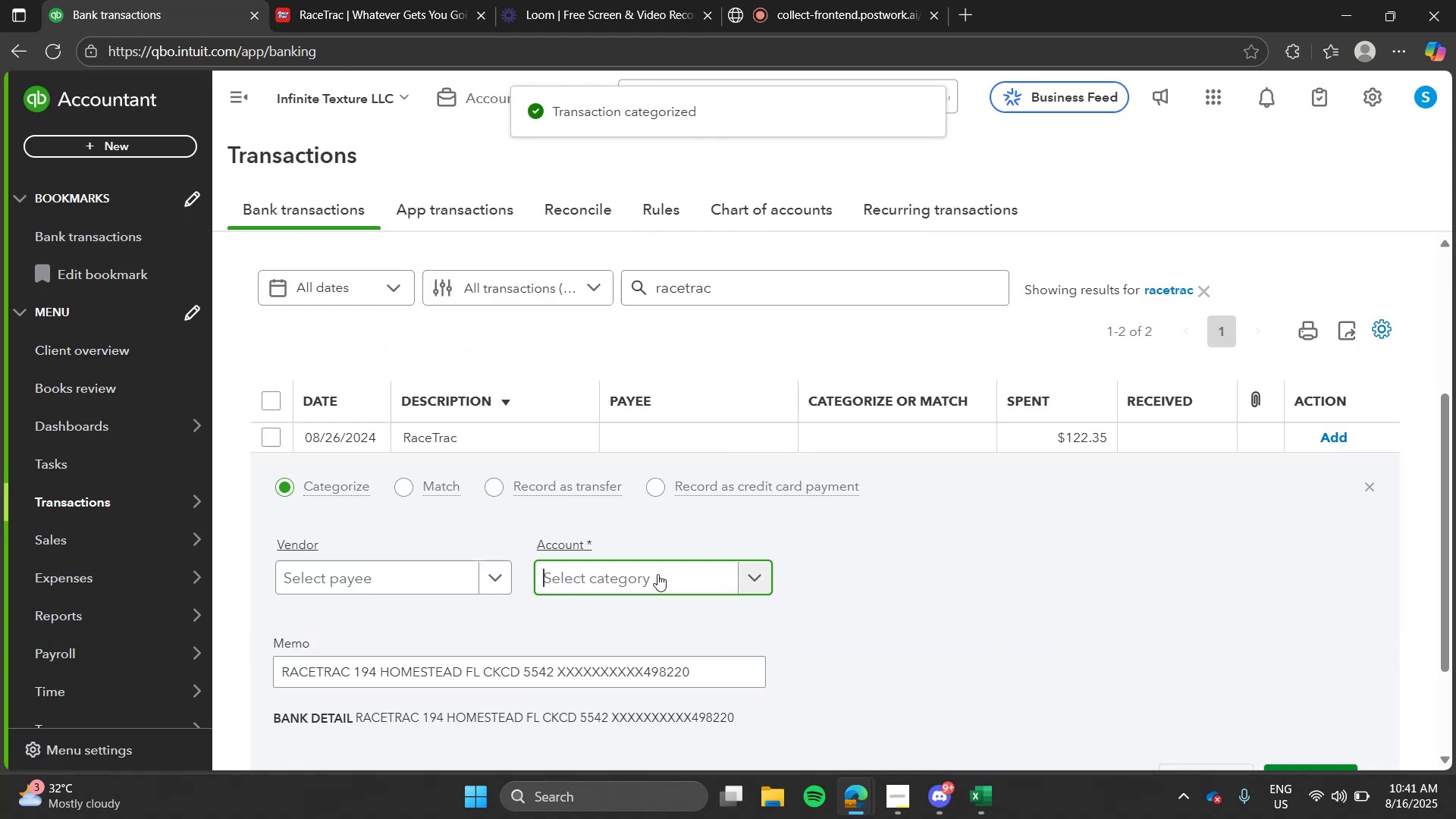 
type(fue)
key(Tab)
 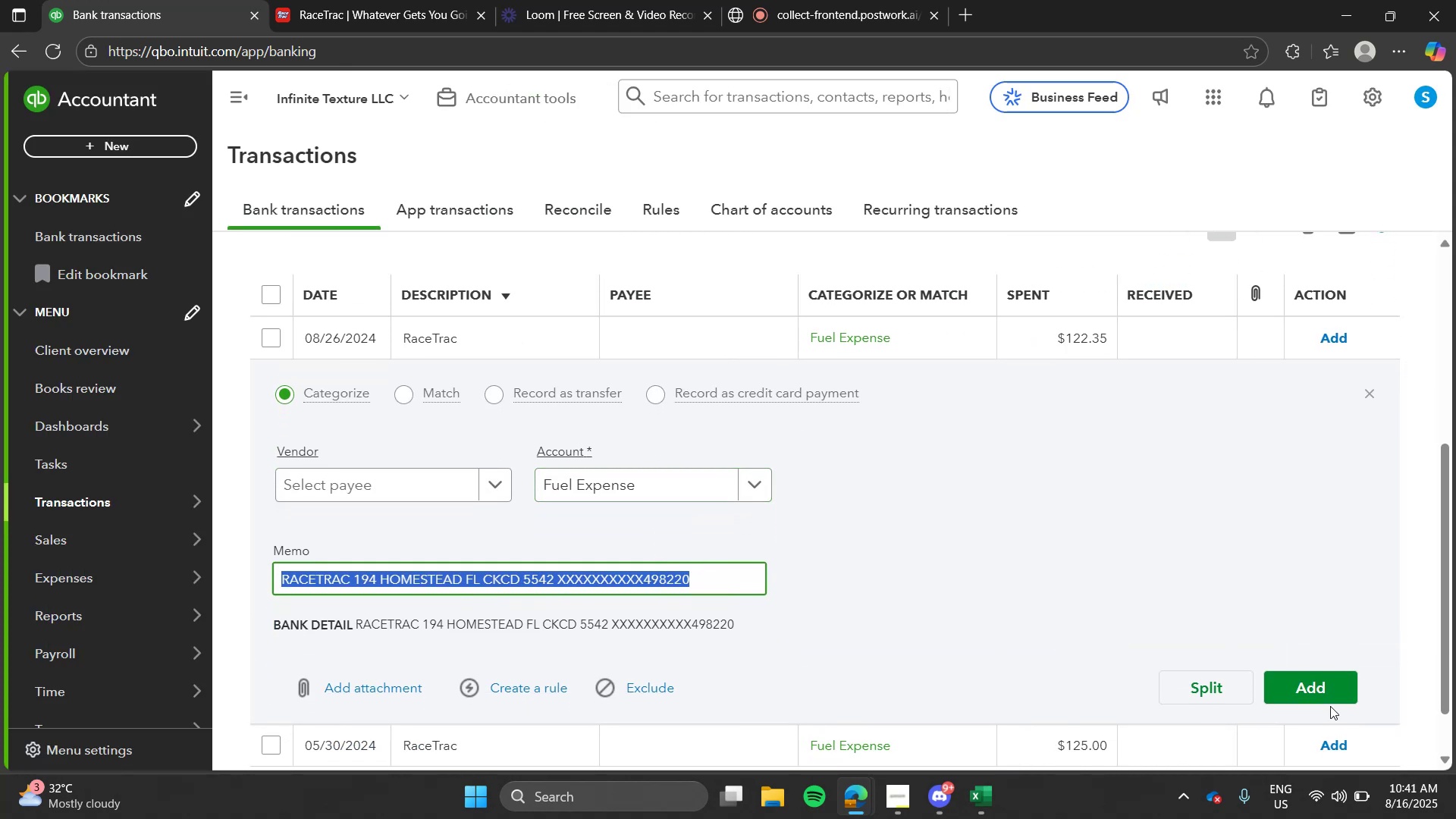 
left_click([1334, 672])
 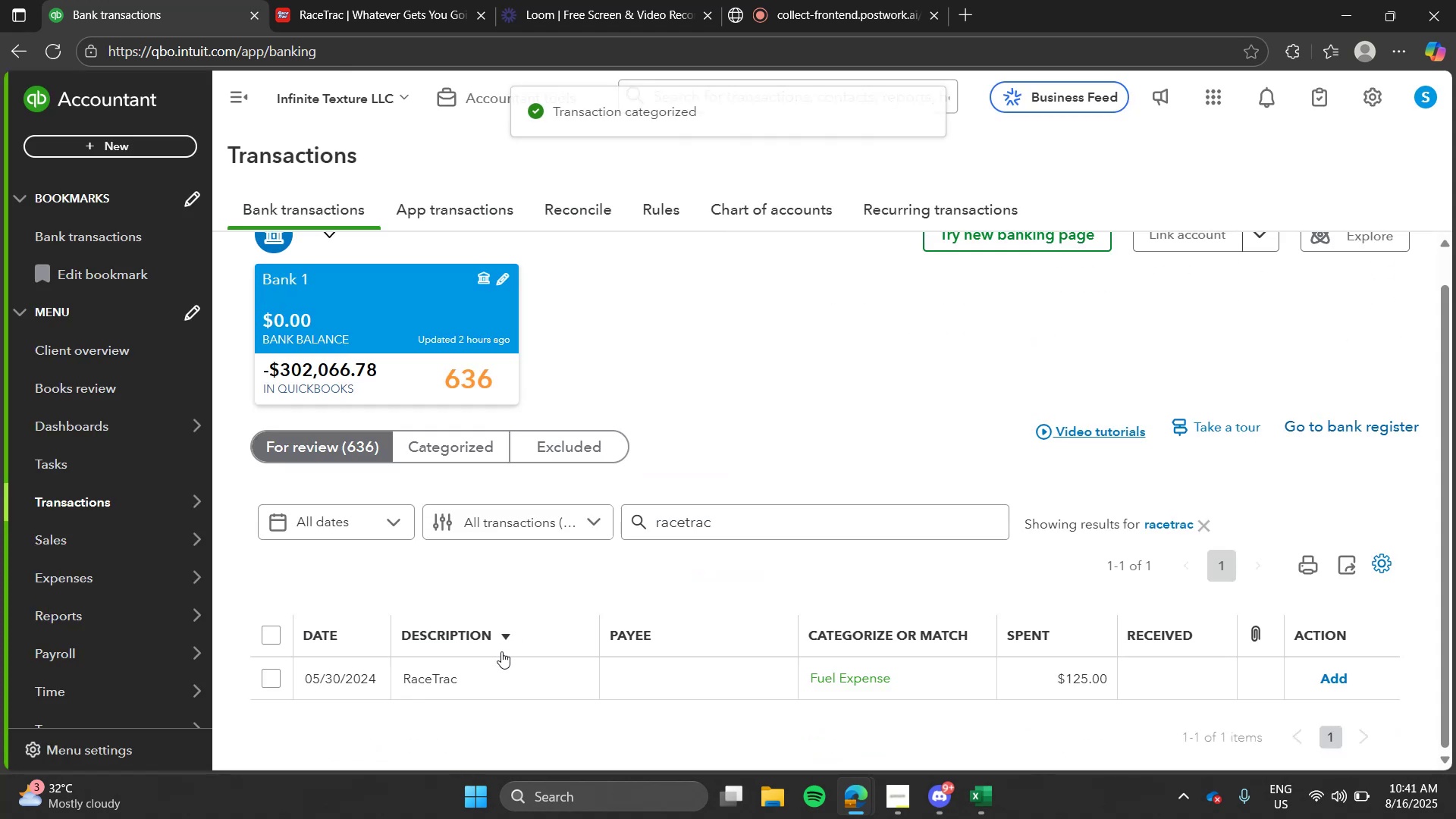 
left_click([496, 679])
 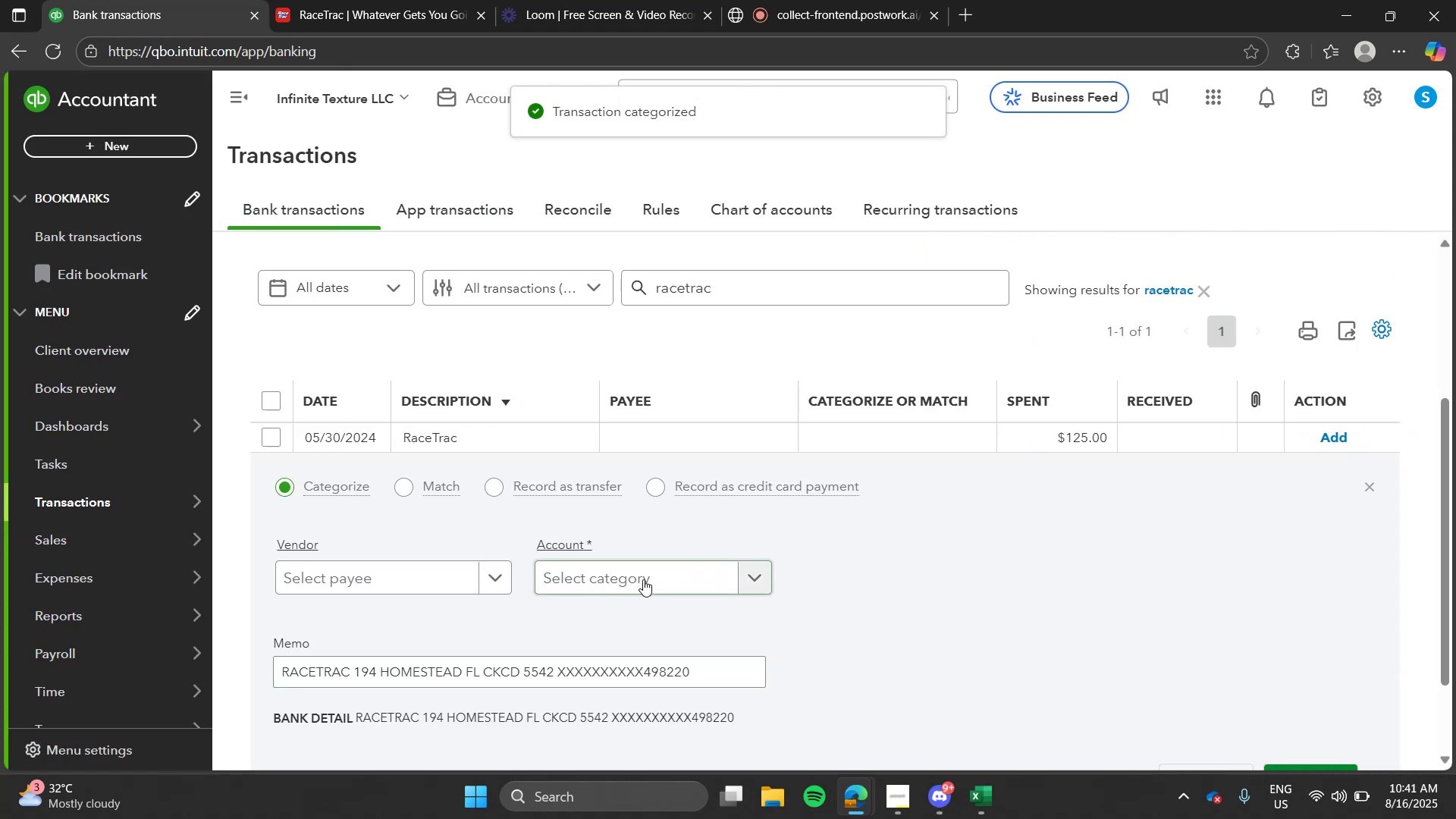 
left_click([643, 579])
 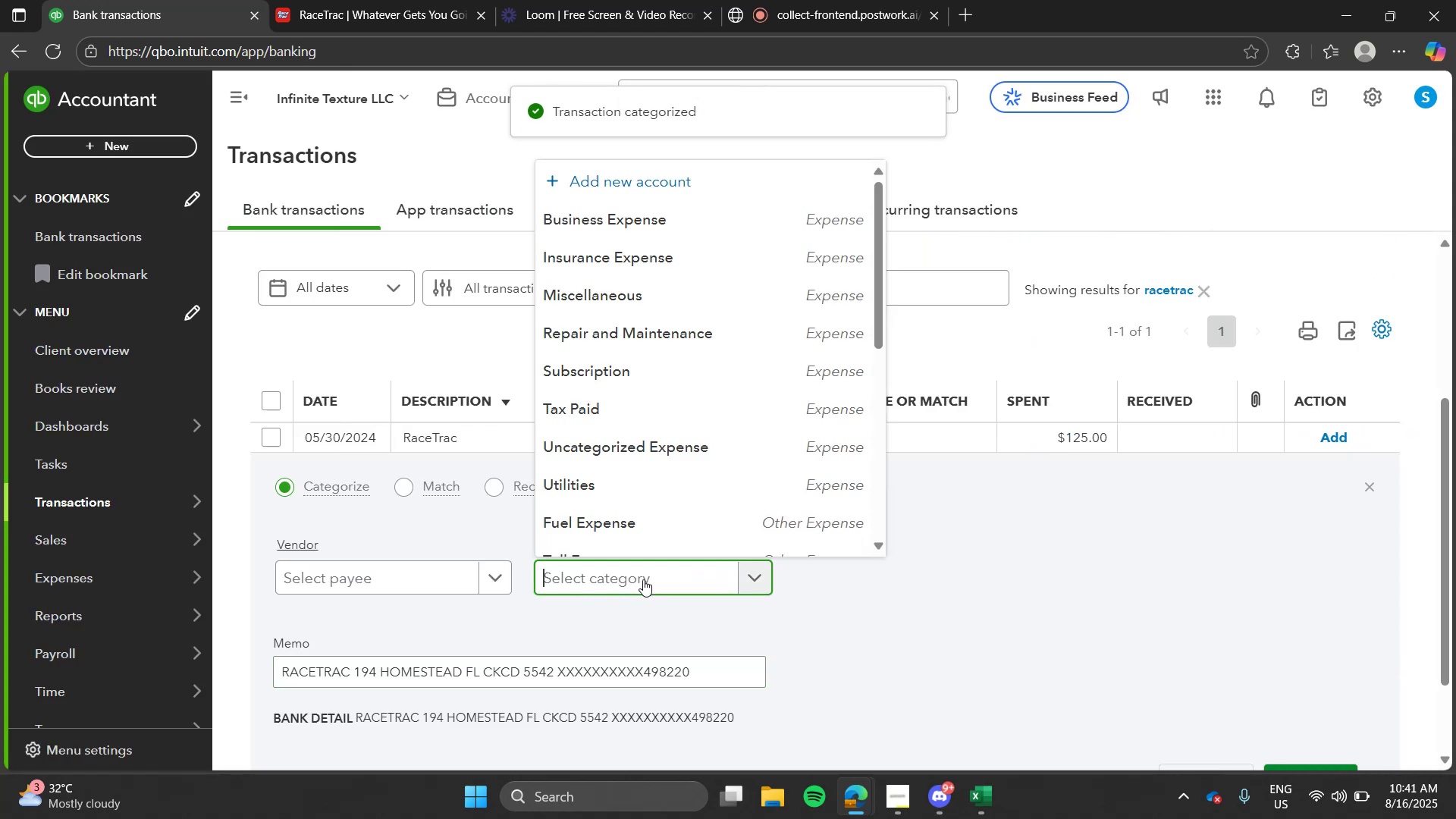 
type(fue)
key(Tab)
 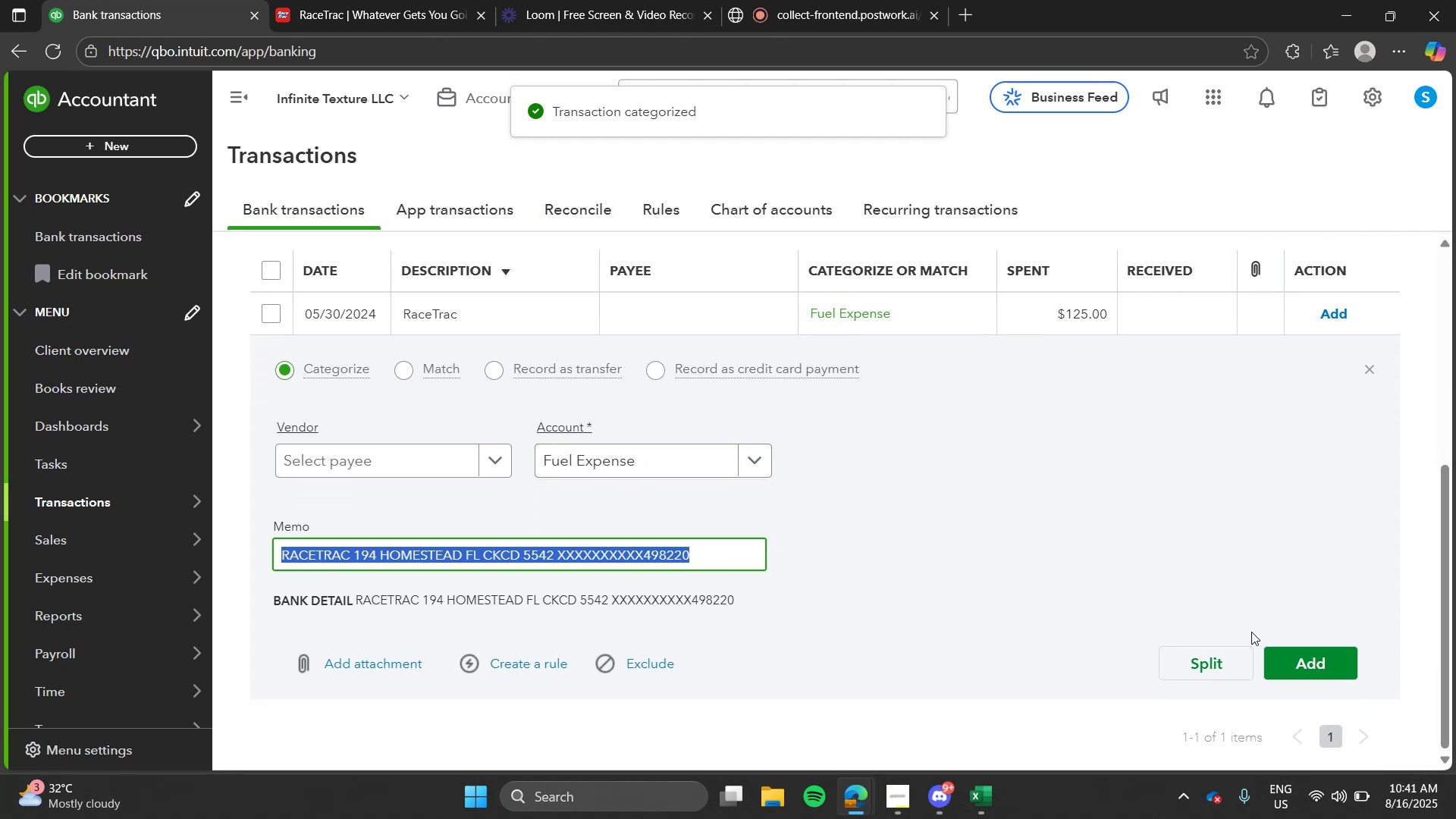 
left_click([1265, 649])
 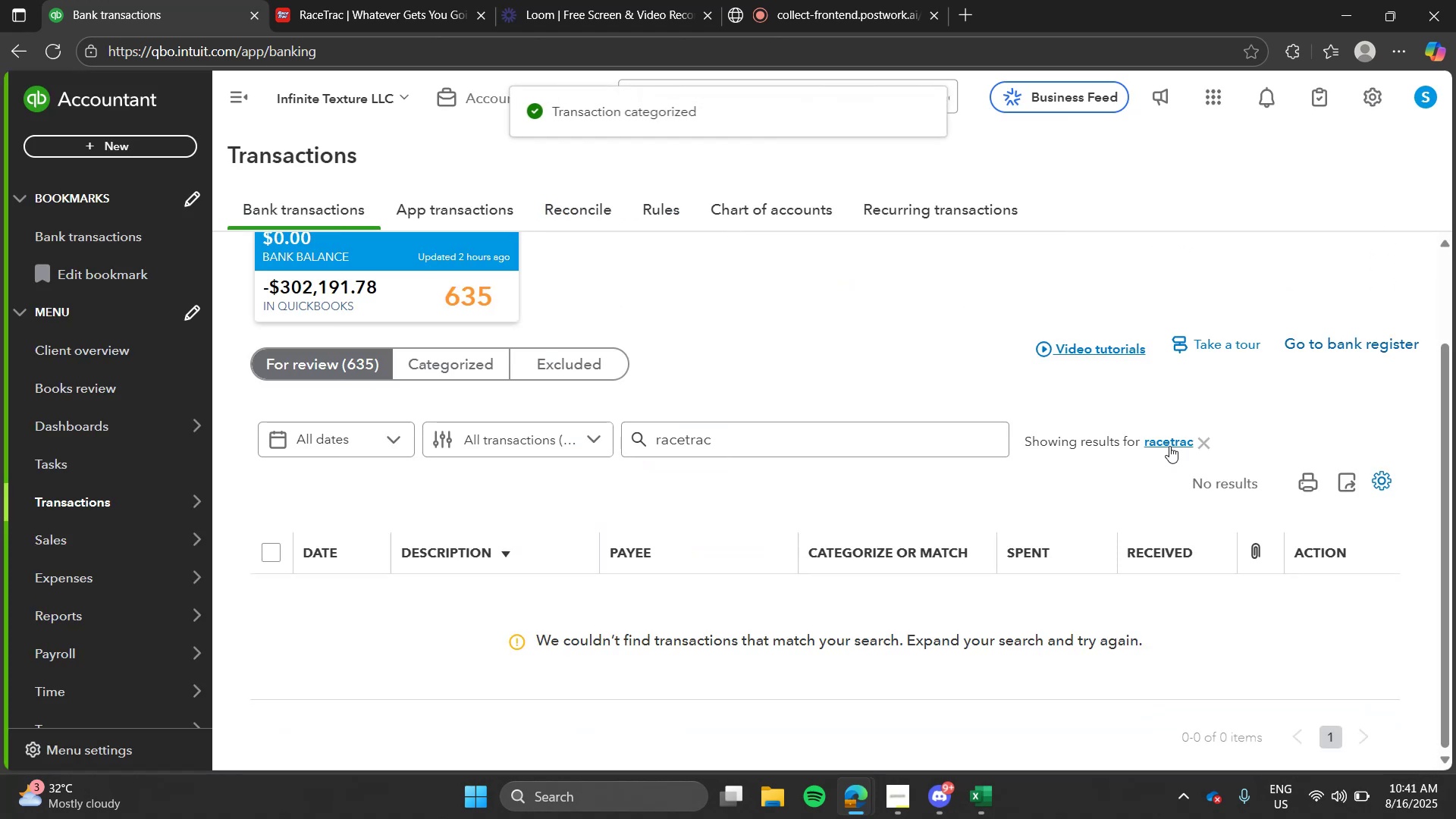 
left_click([1178, 442])
 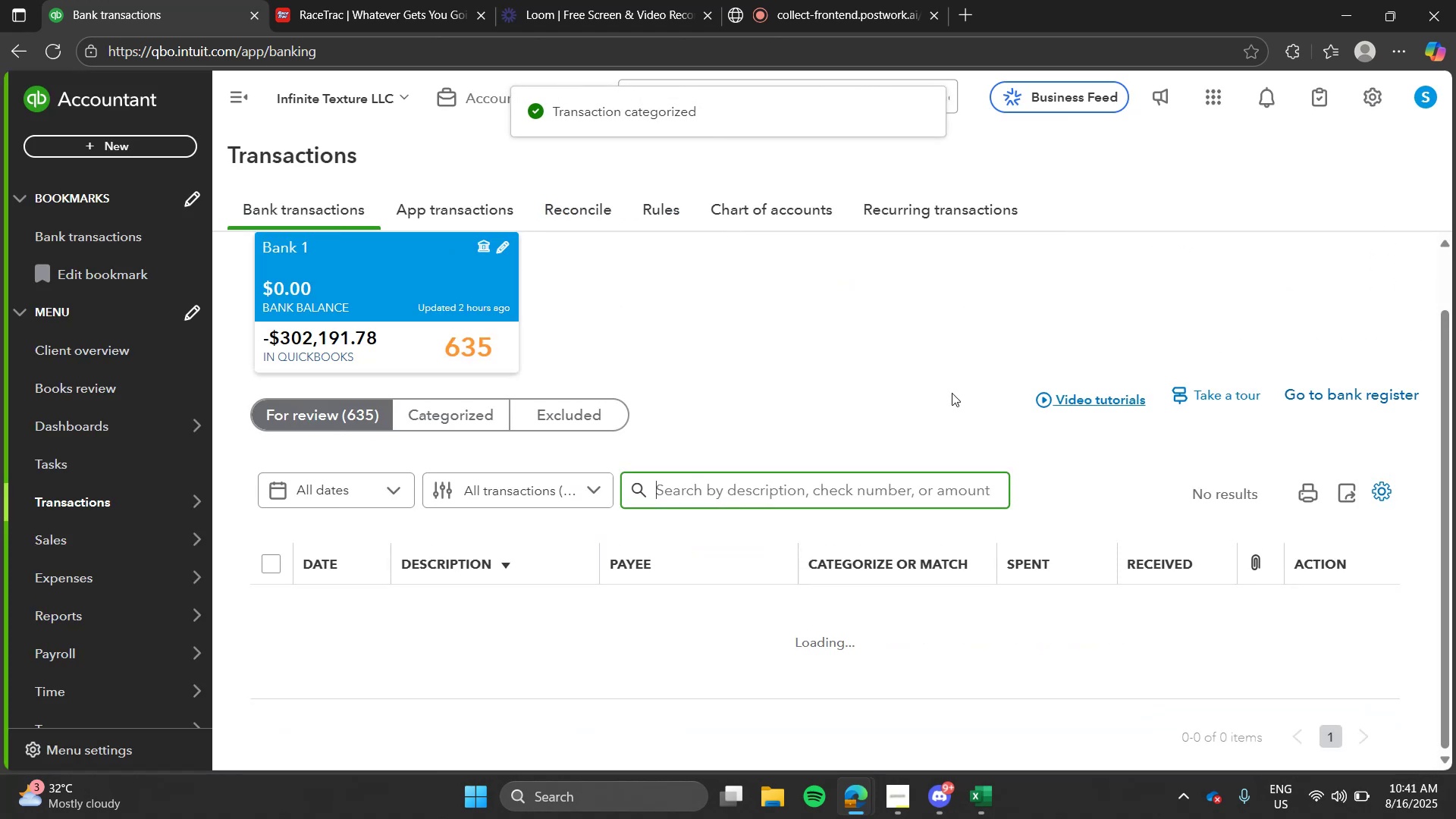 
left_click([952, 393])
 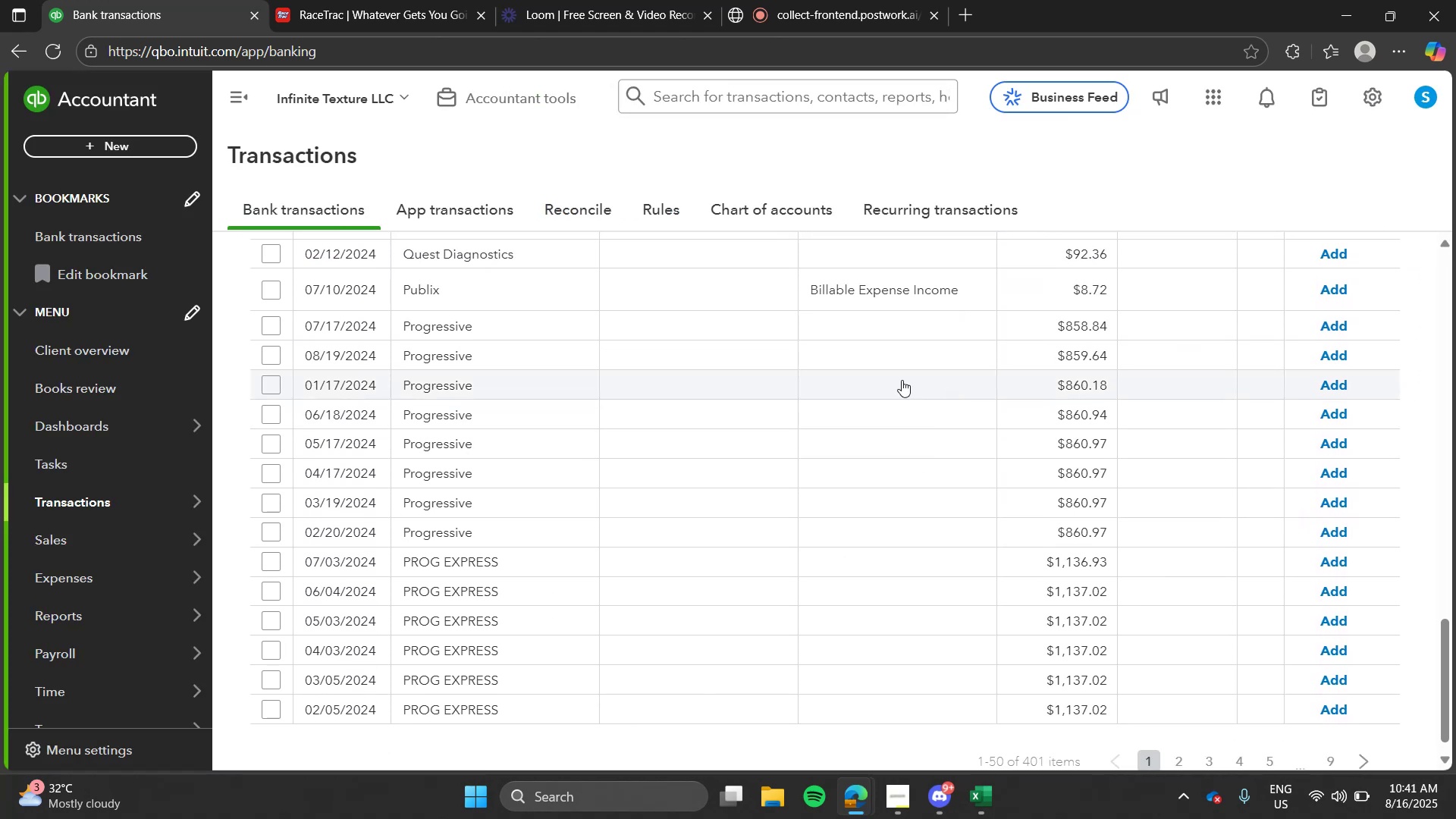 
wait(6.28)
 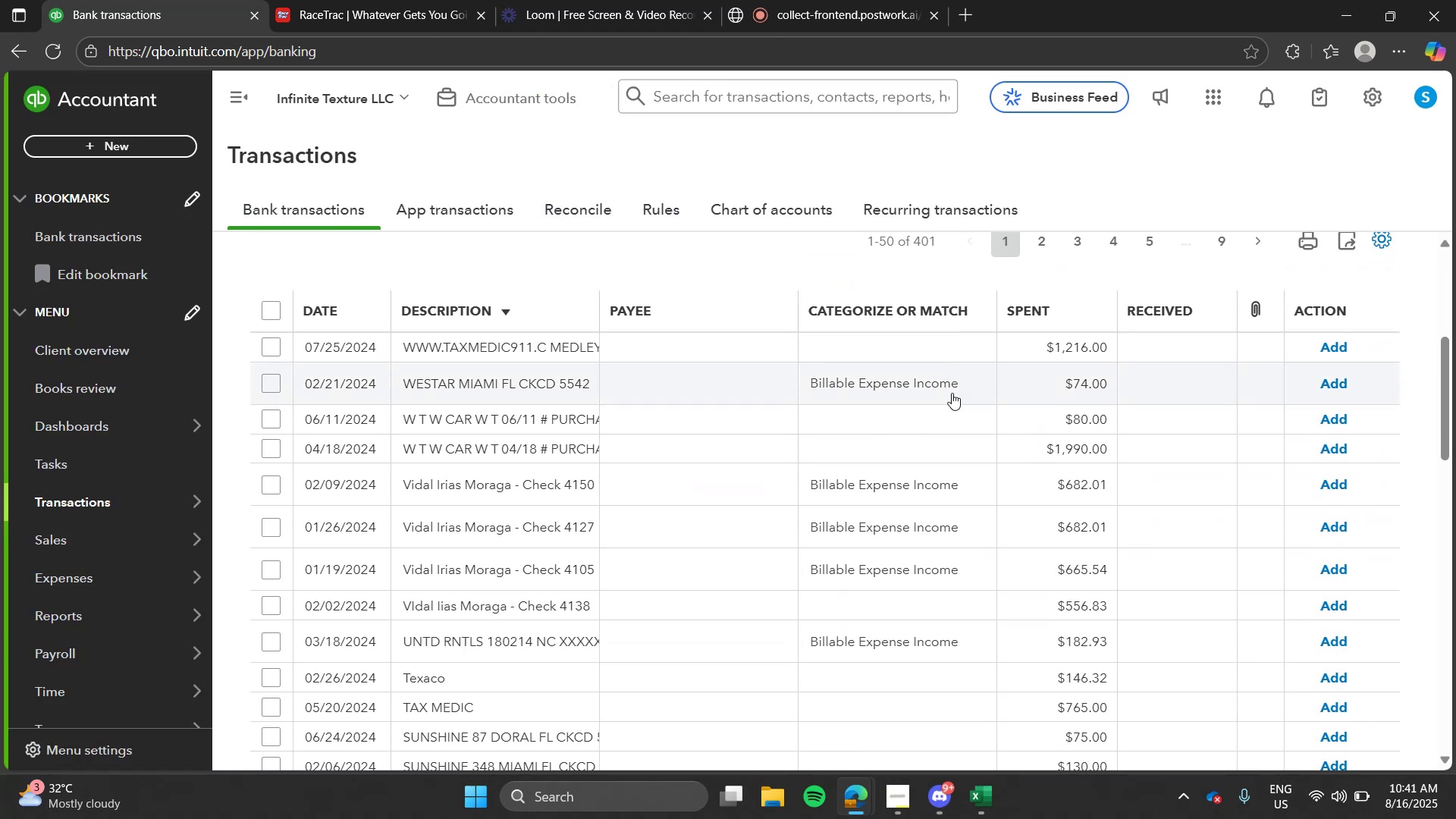 
left_click([444, 0])
 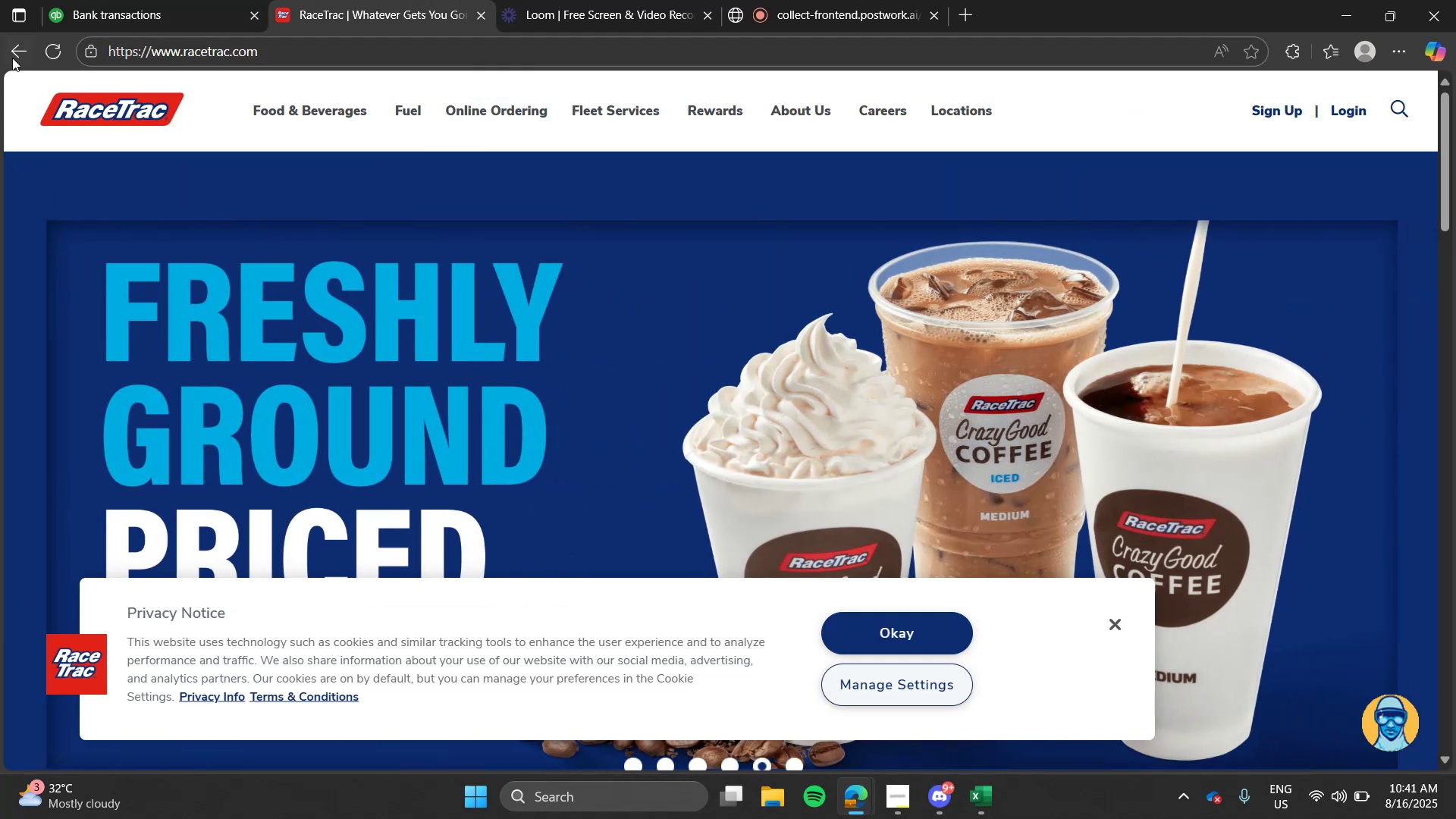 
left_click([14, 57])
 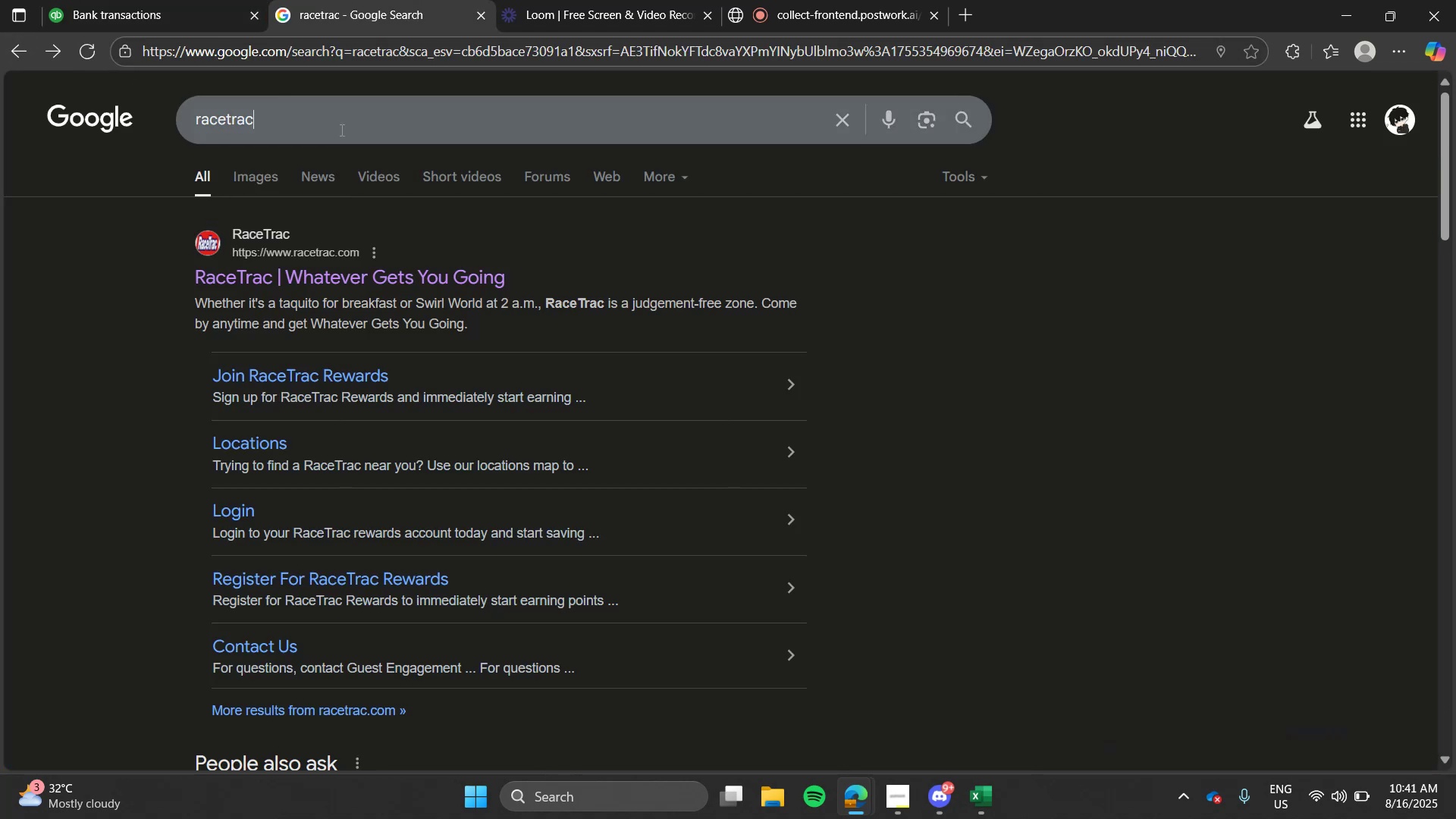 
double_click([340, 130])
 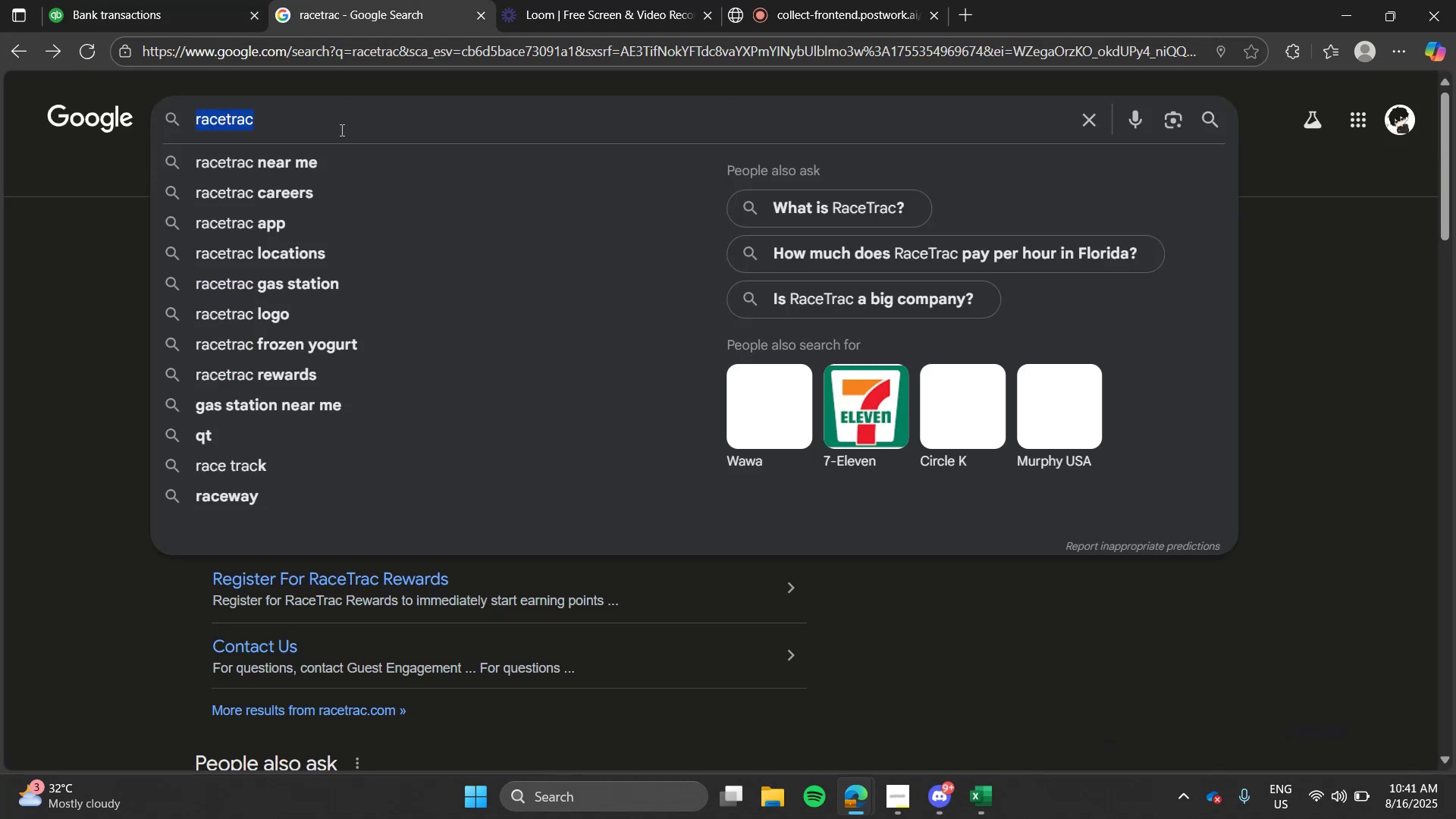 
type(pr)
 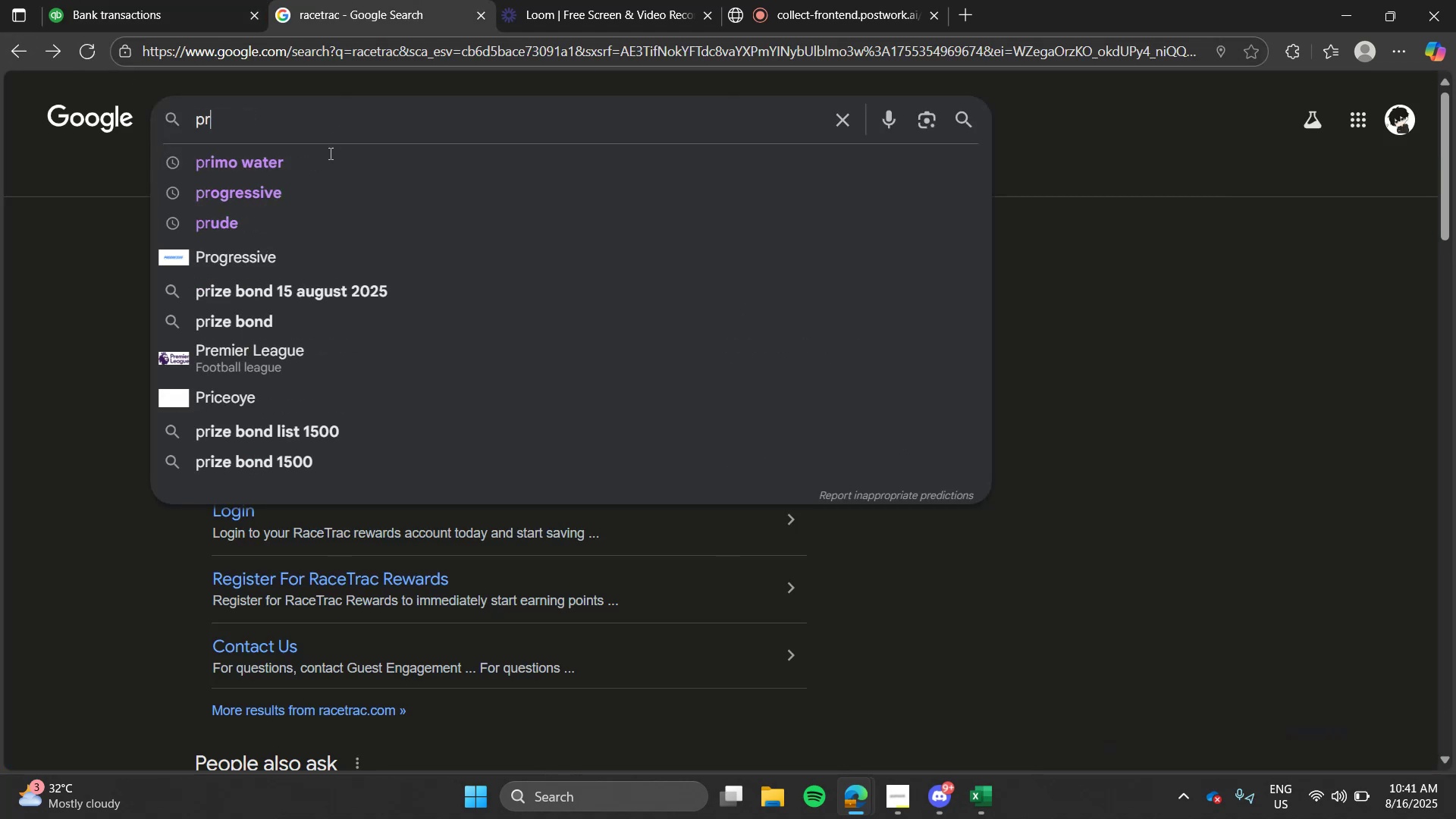 
left_click([316, 188])
 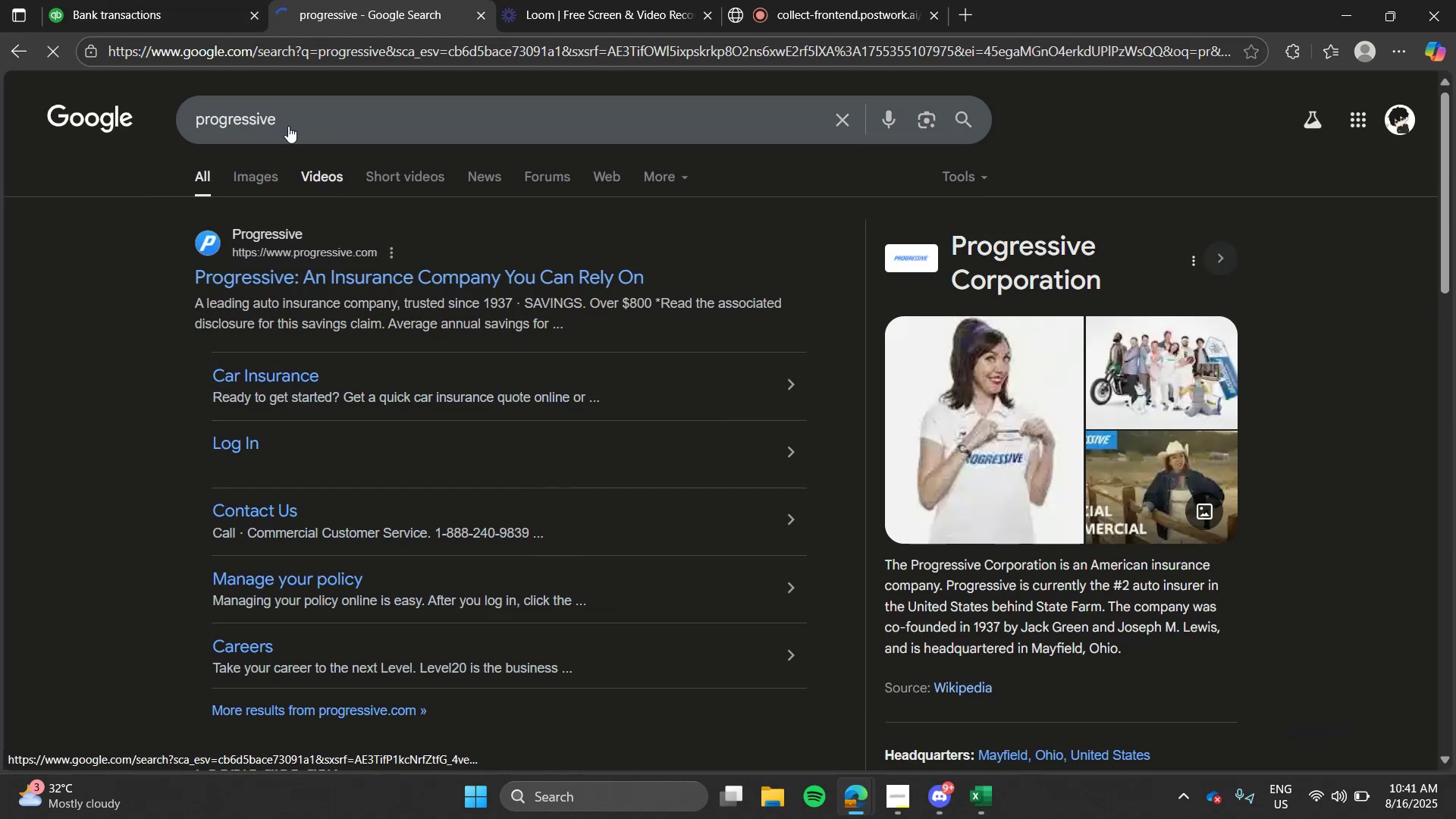 
left_click([160, 0])
 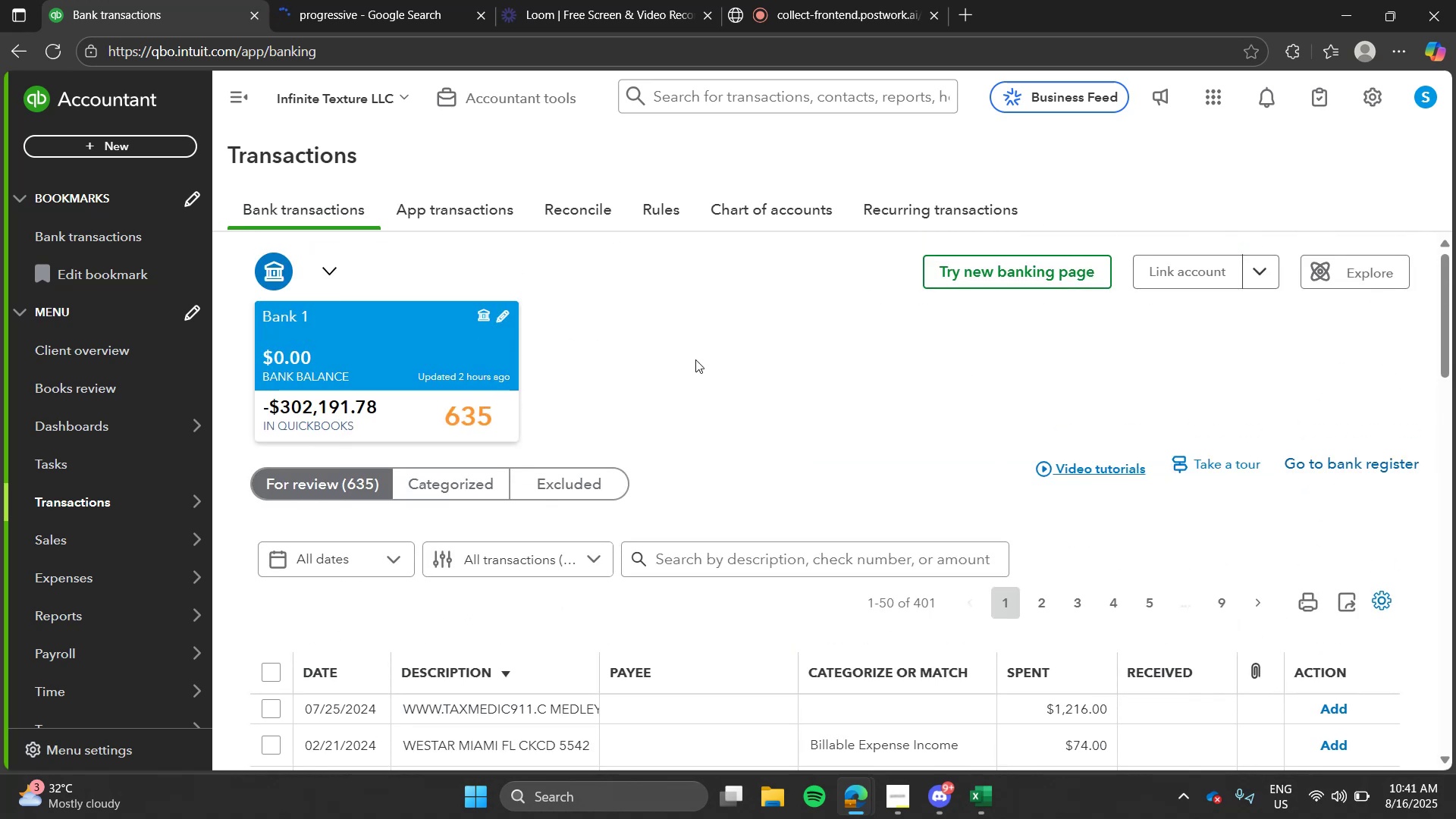 
left_click([739, 563])
 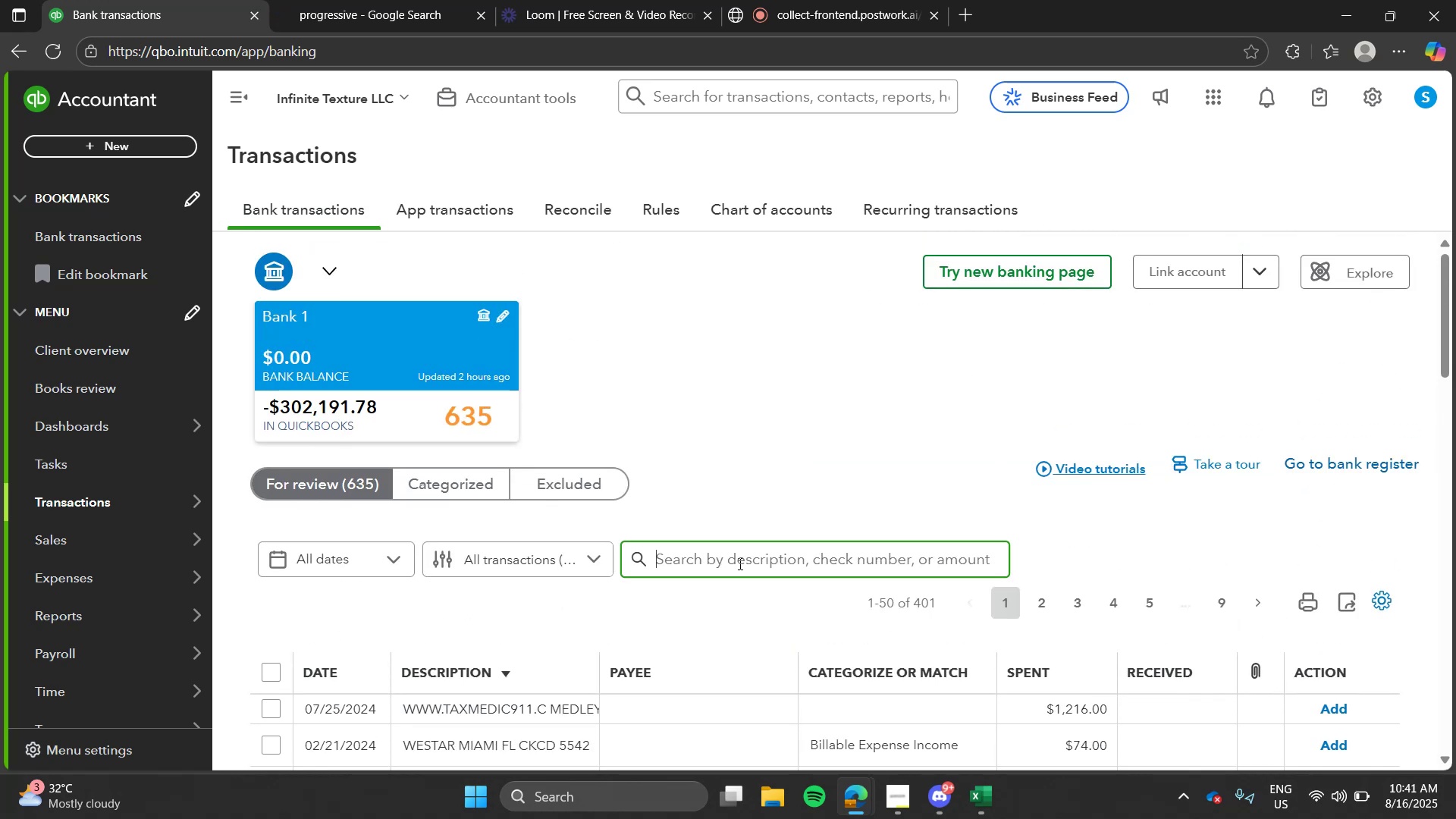 
type(pror)
key(Backspace)
type(gressive)
 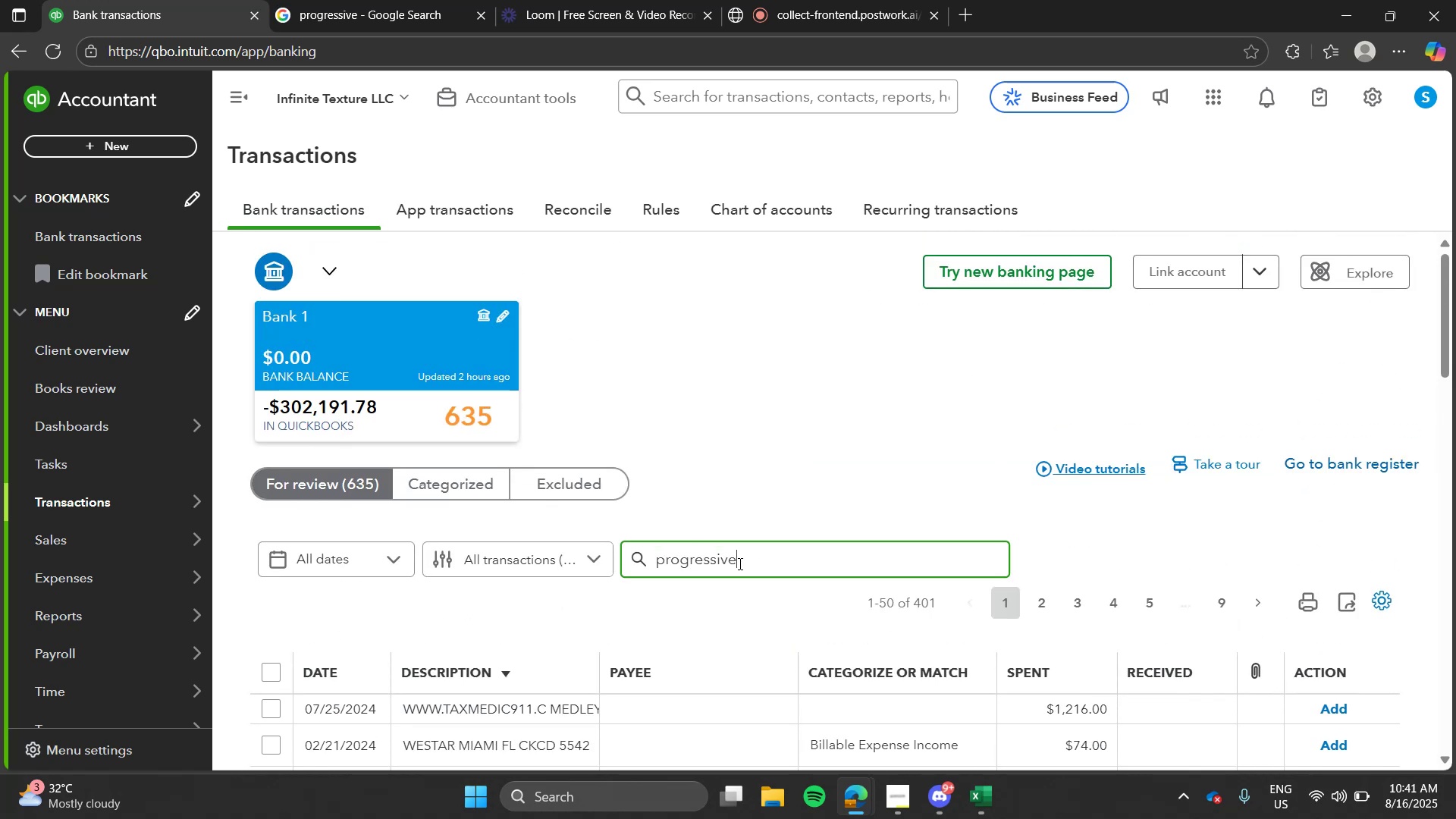 
key(Enter)
 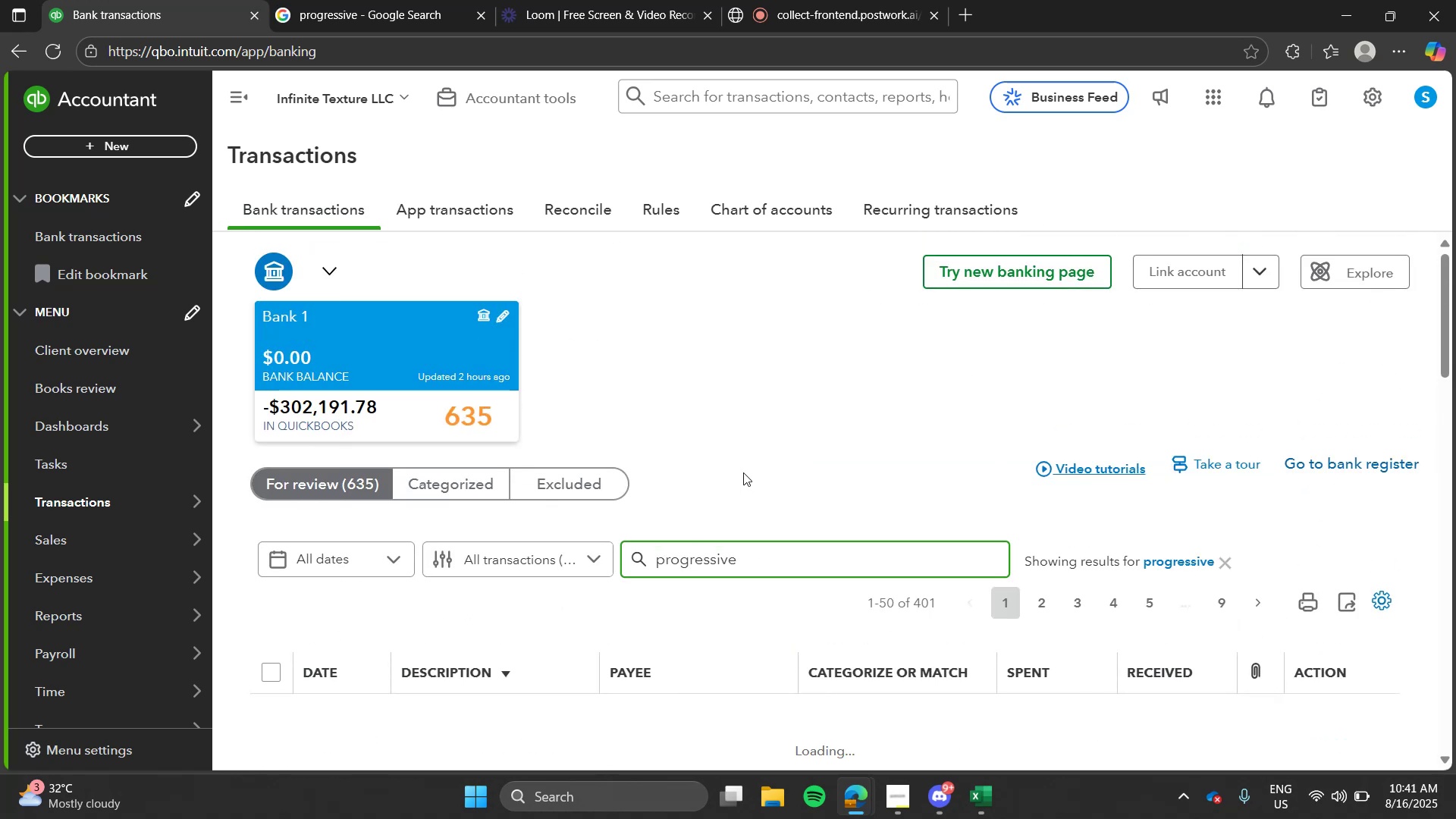 
left_click([746, 461])
 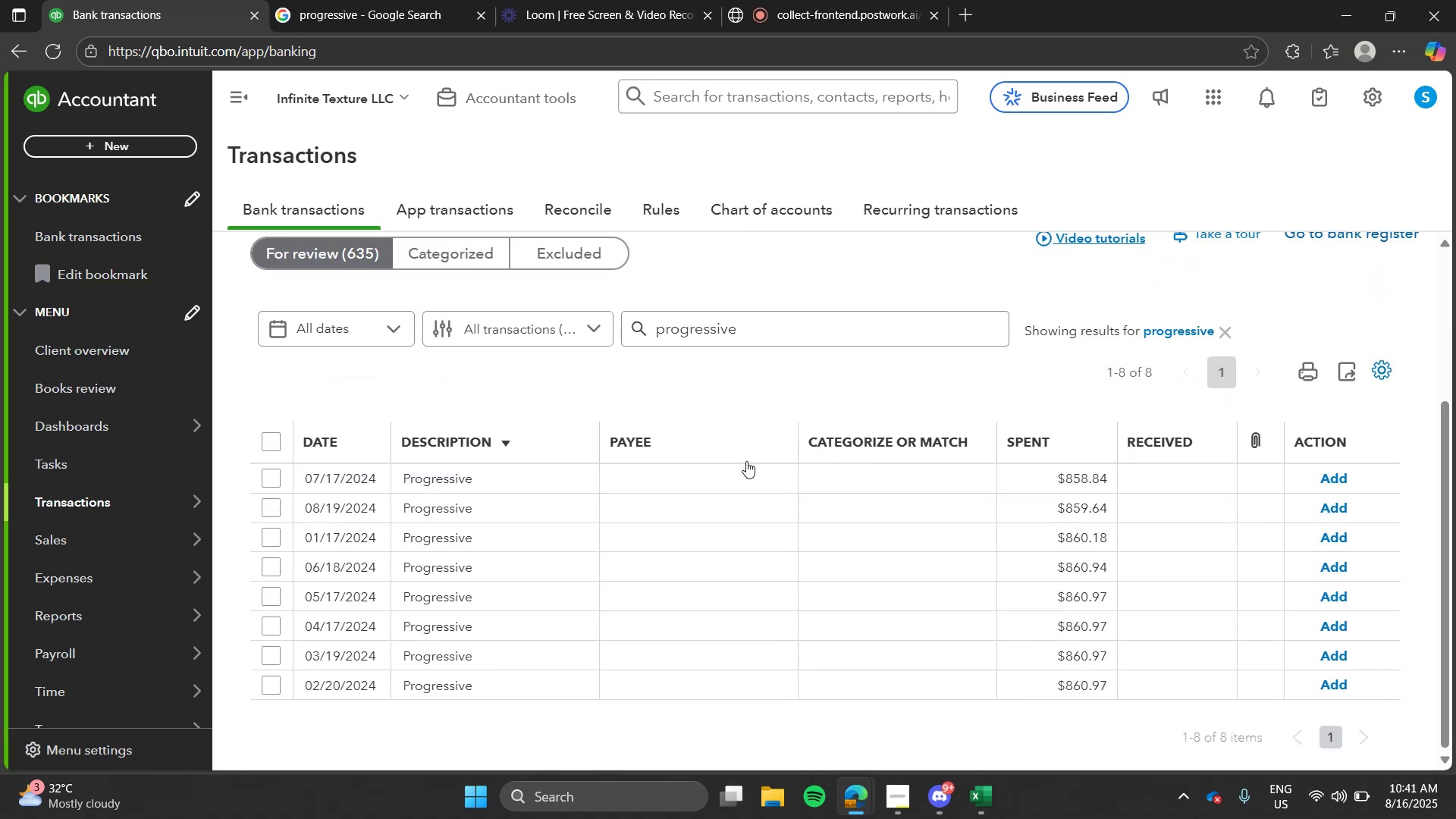 
left_click([560, 480])
 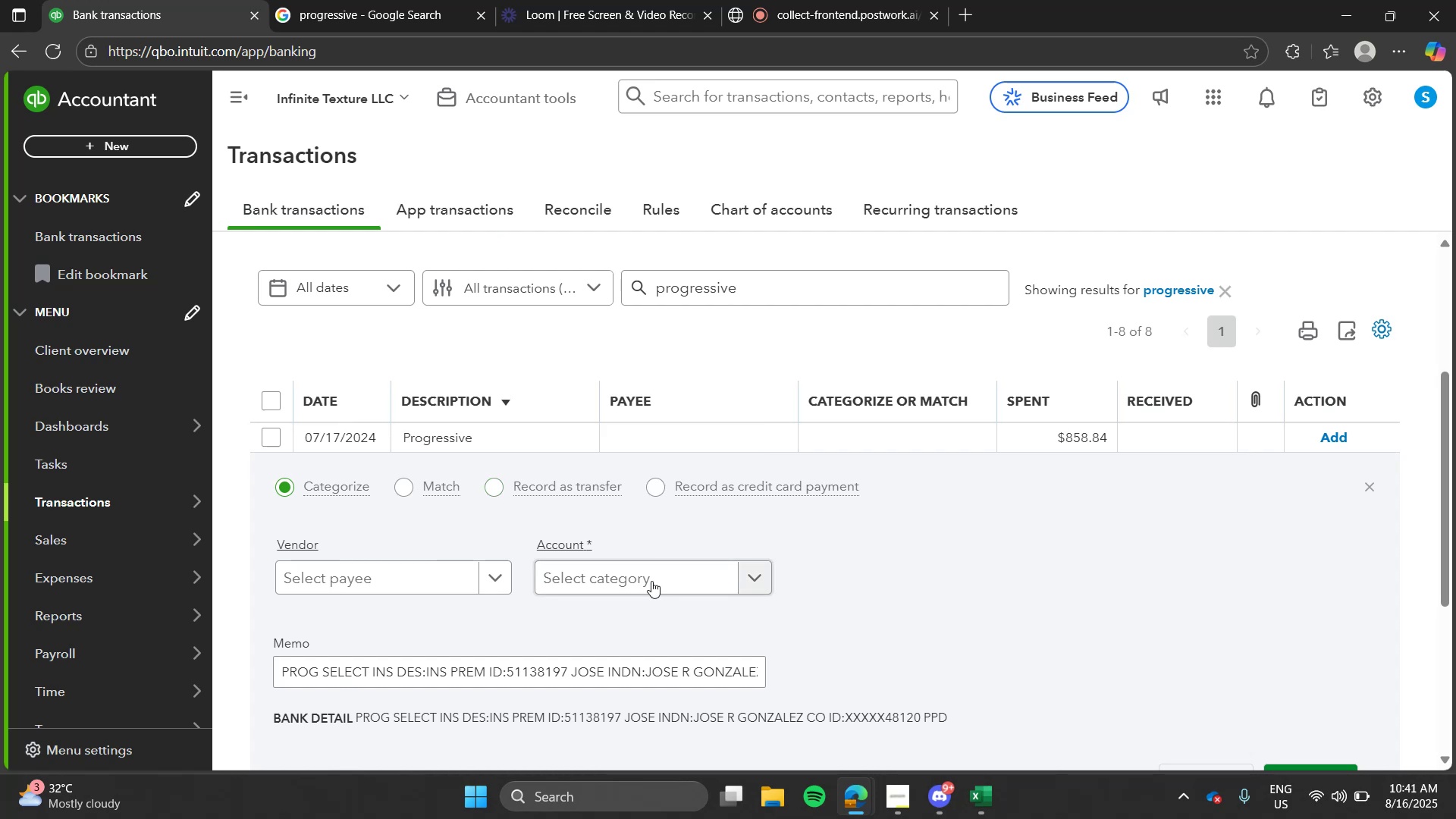 
left_click([652, 581])
 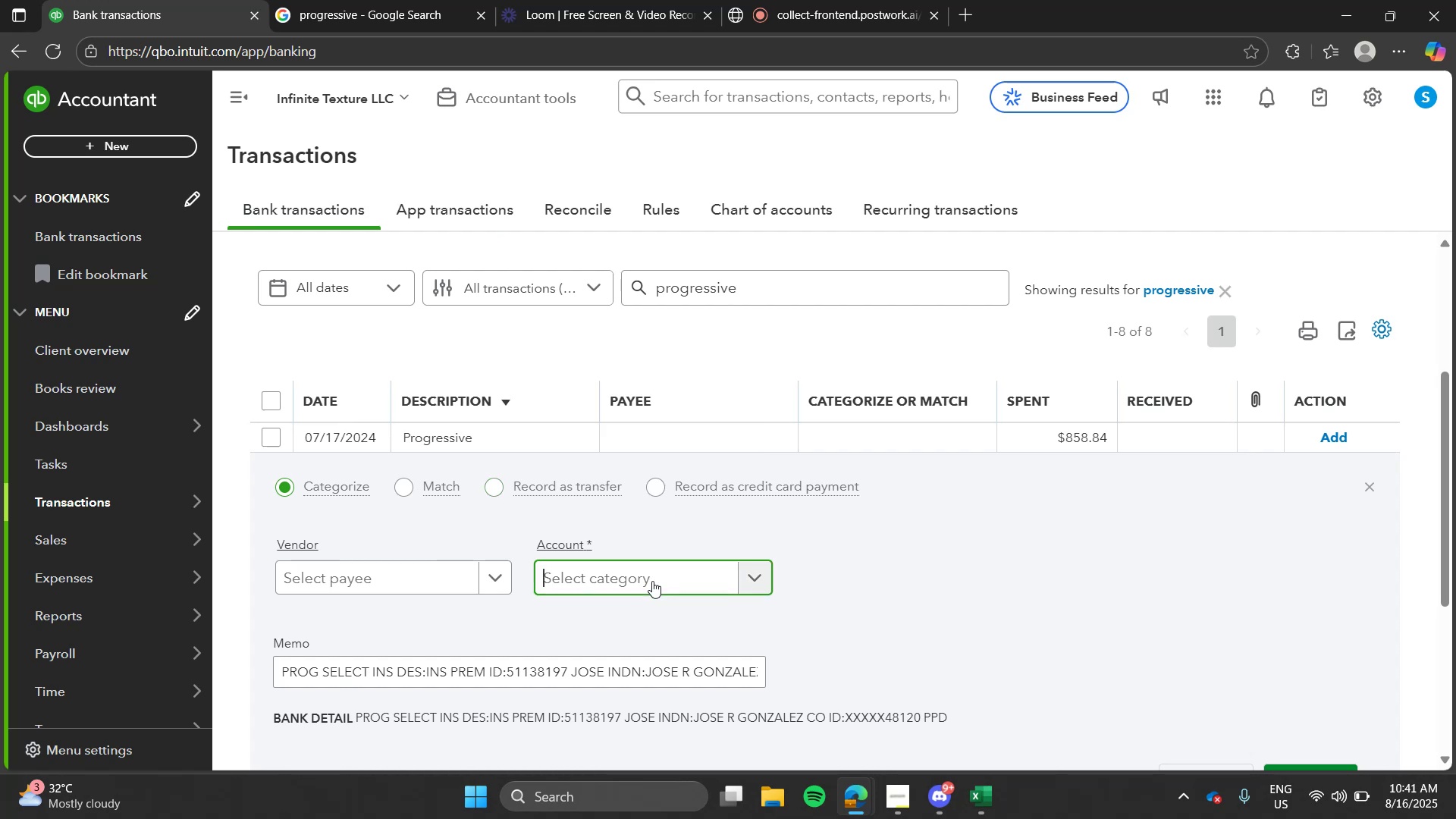 
type(ins)
 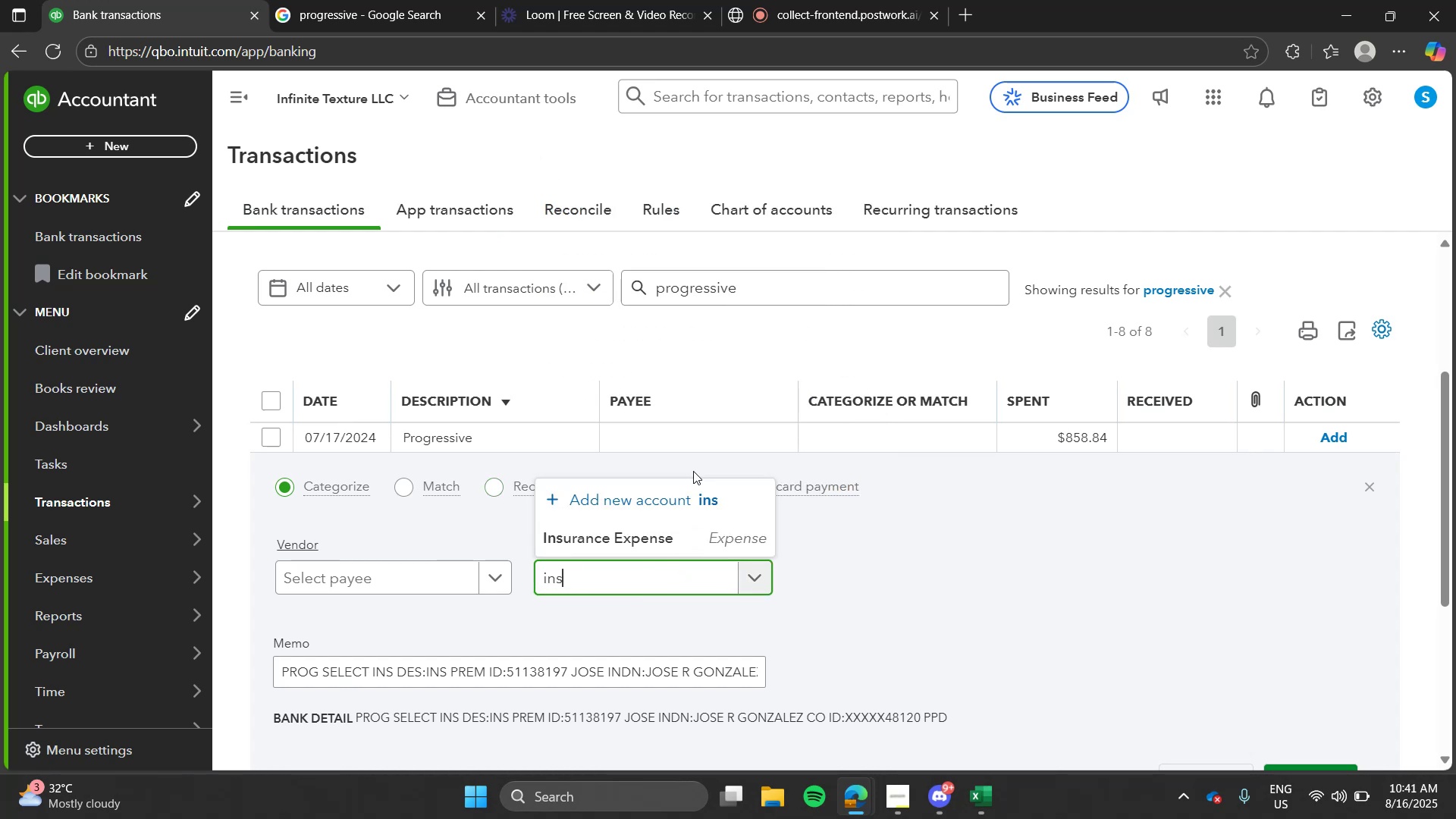 
left_click([670, 534])
 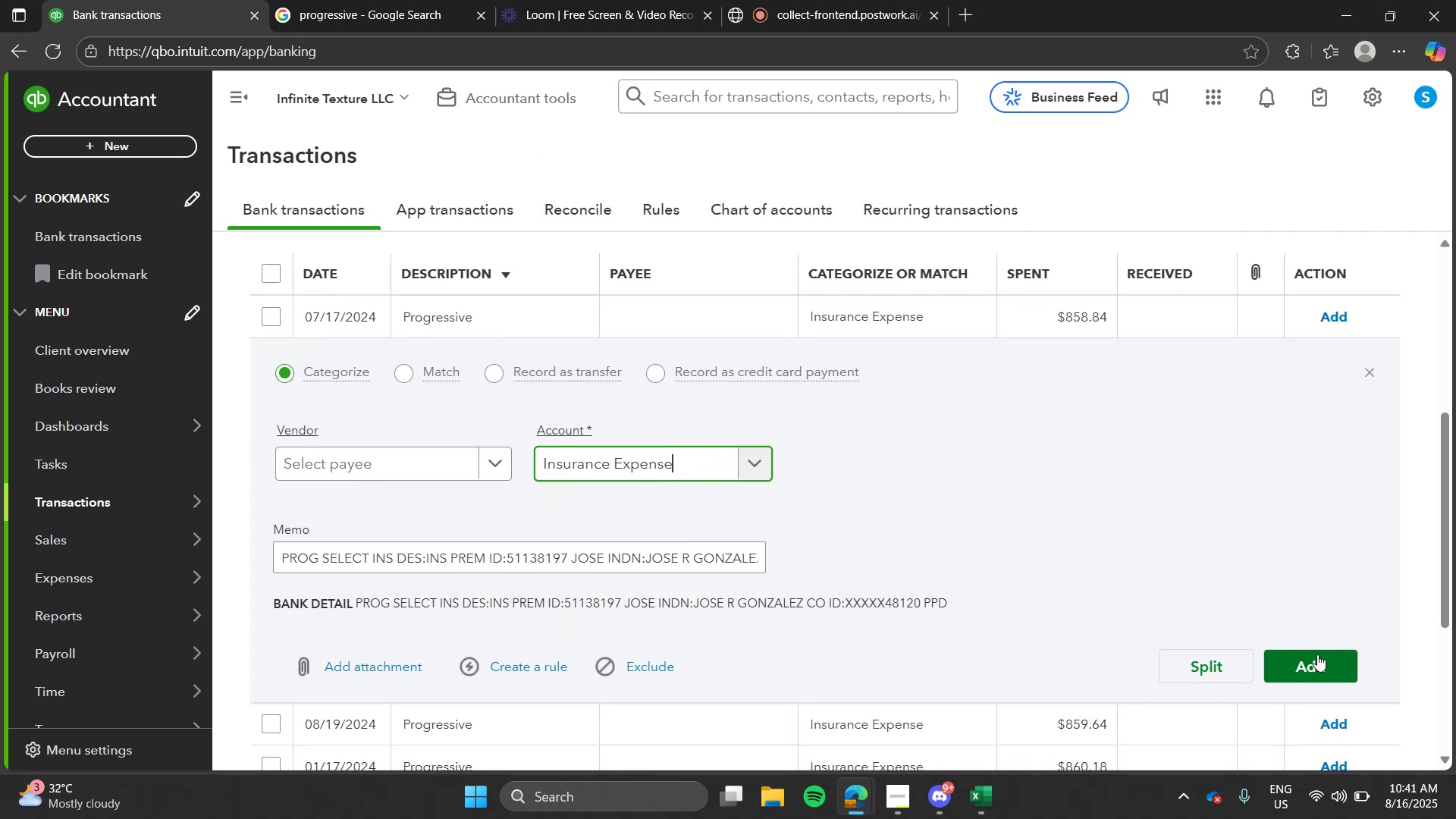 
left_click([1315, 656])
 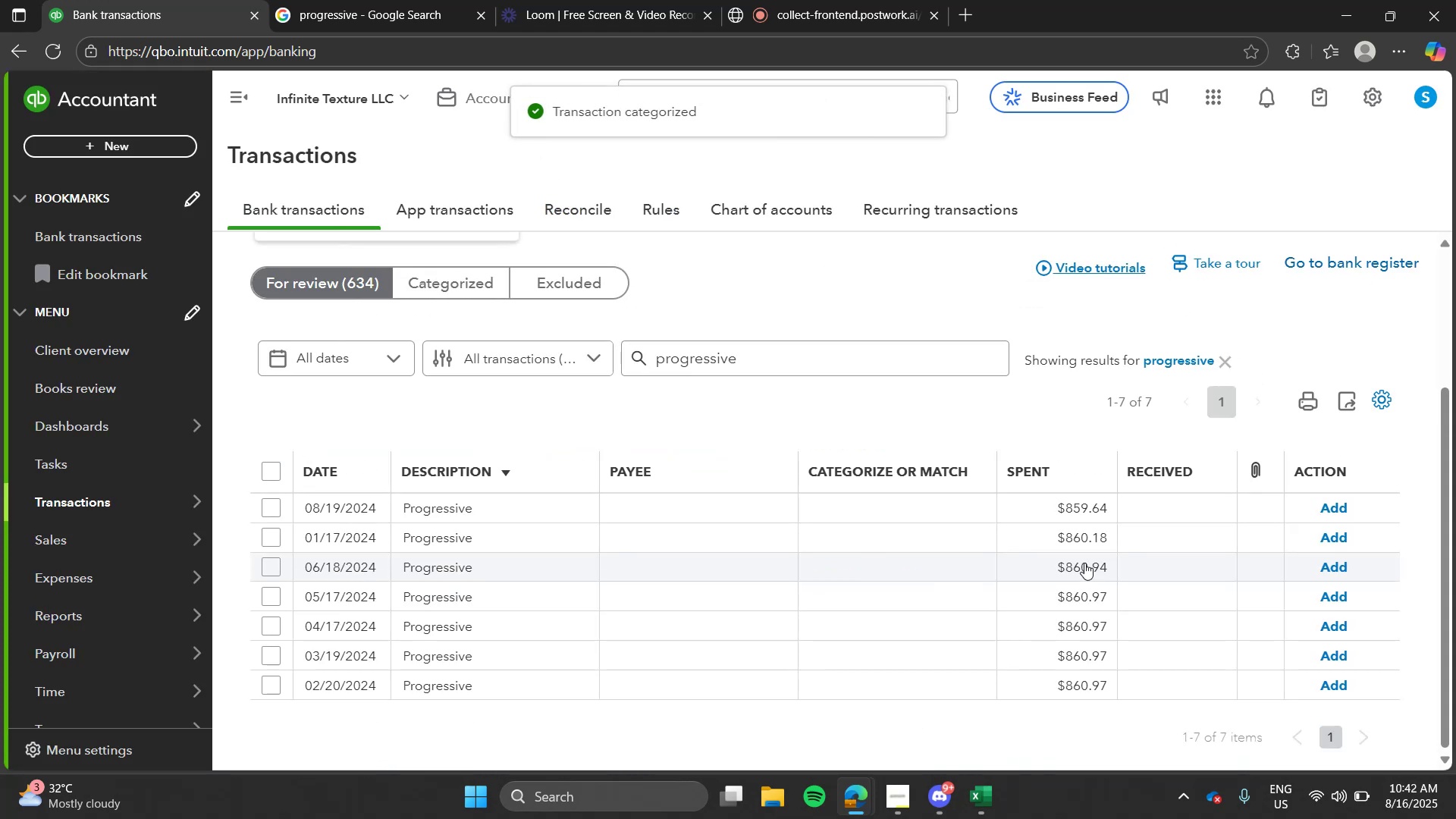 
left_click([633, 515])
 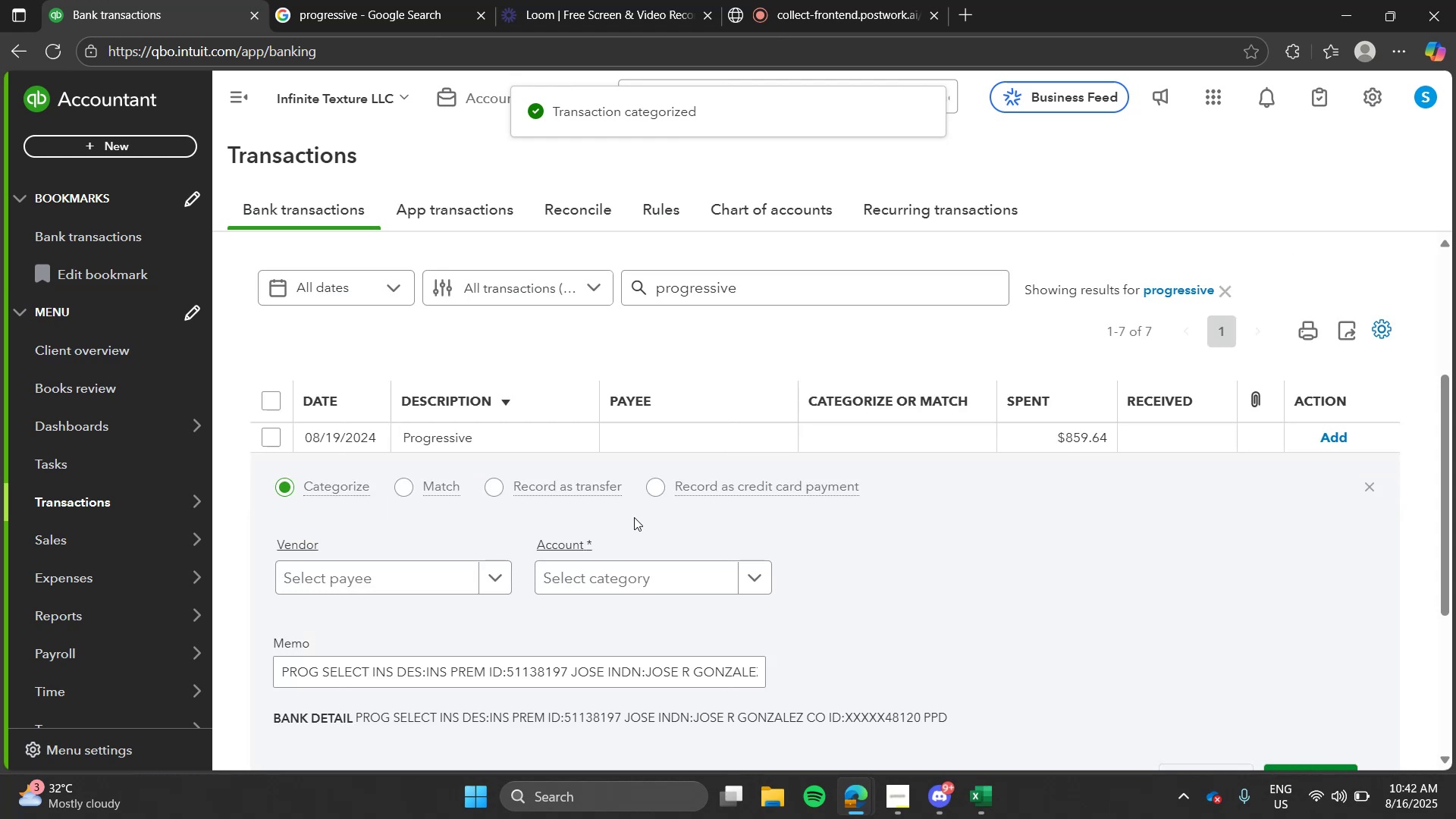 
left_click([650, 571])
 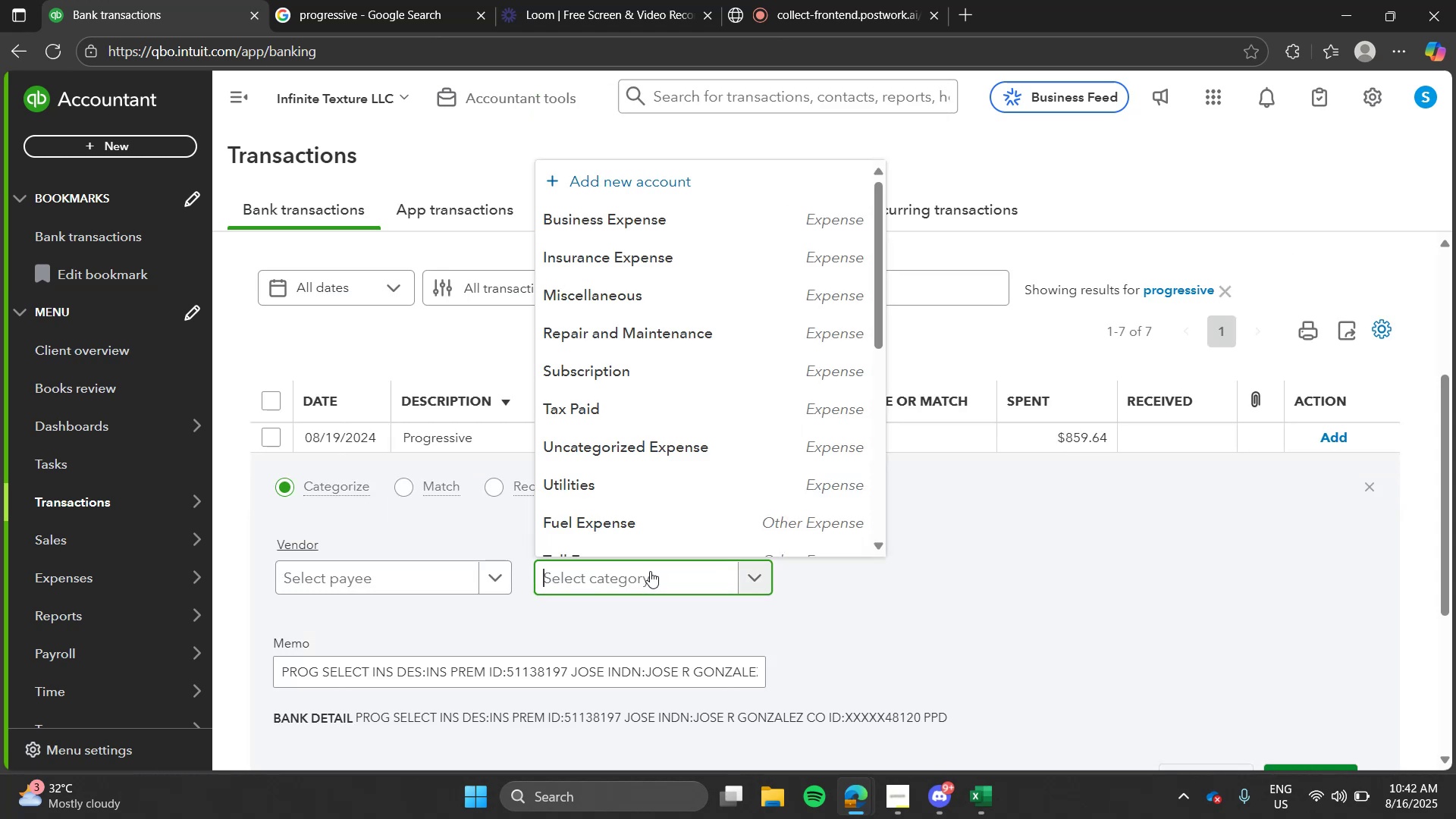 
type(ins)
key(Tab)
 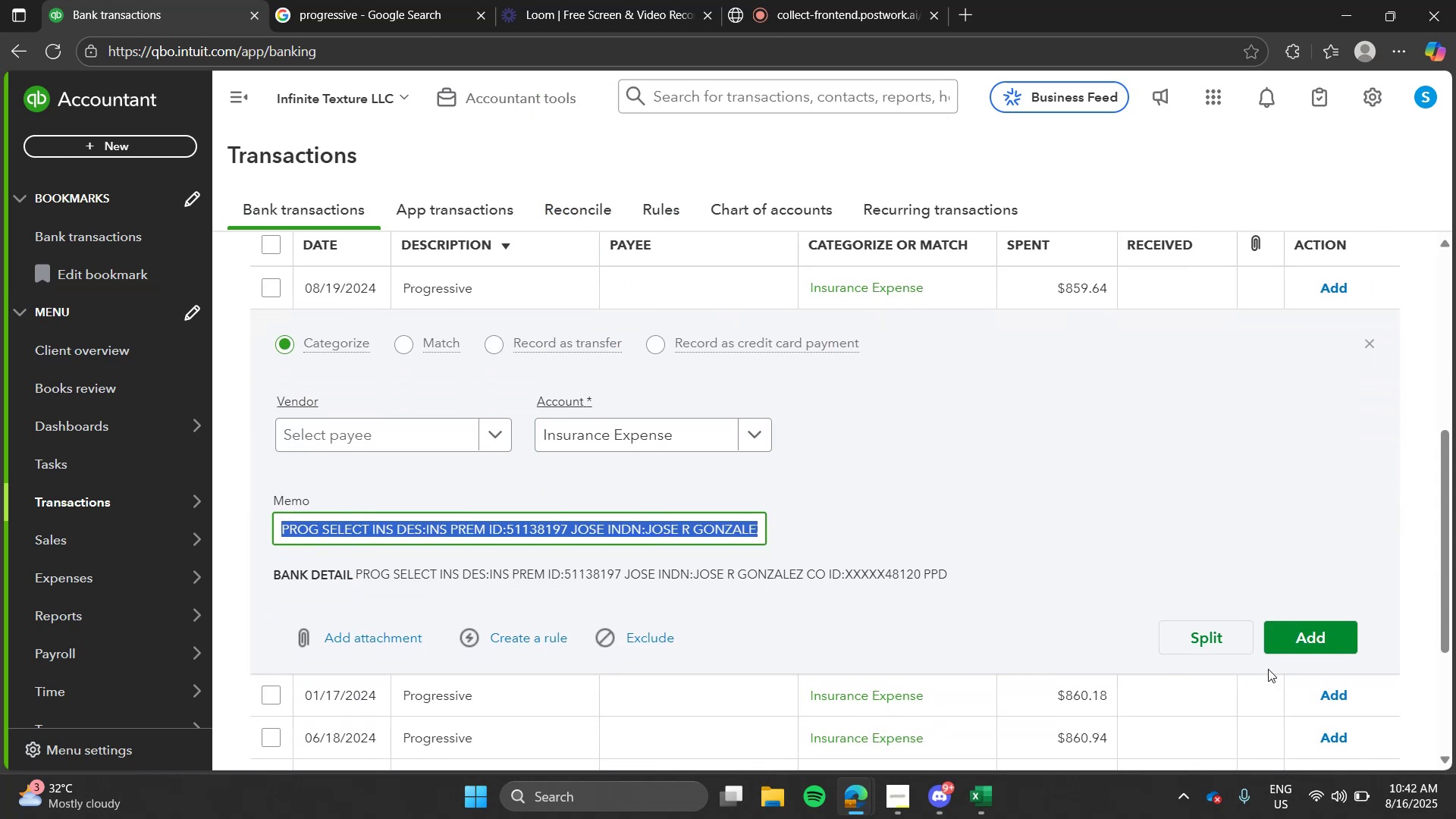 
left_click([1299, 645])
 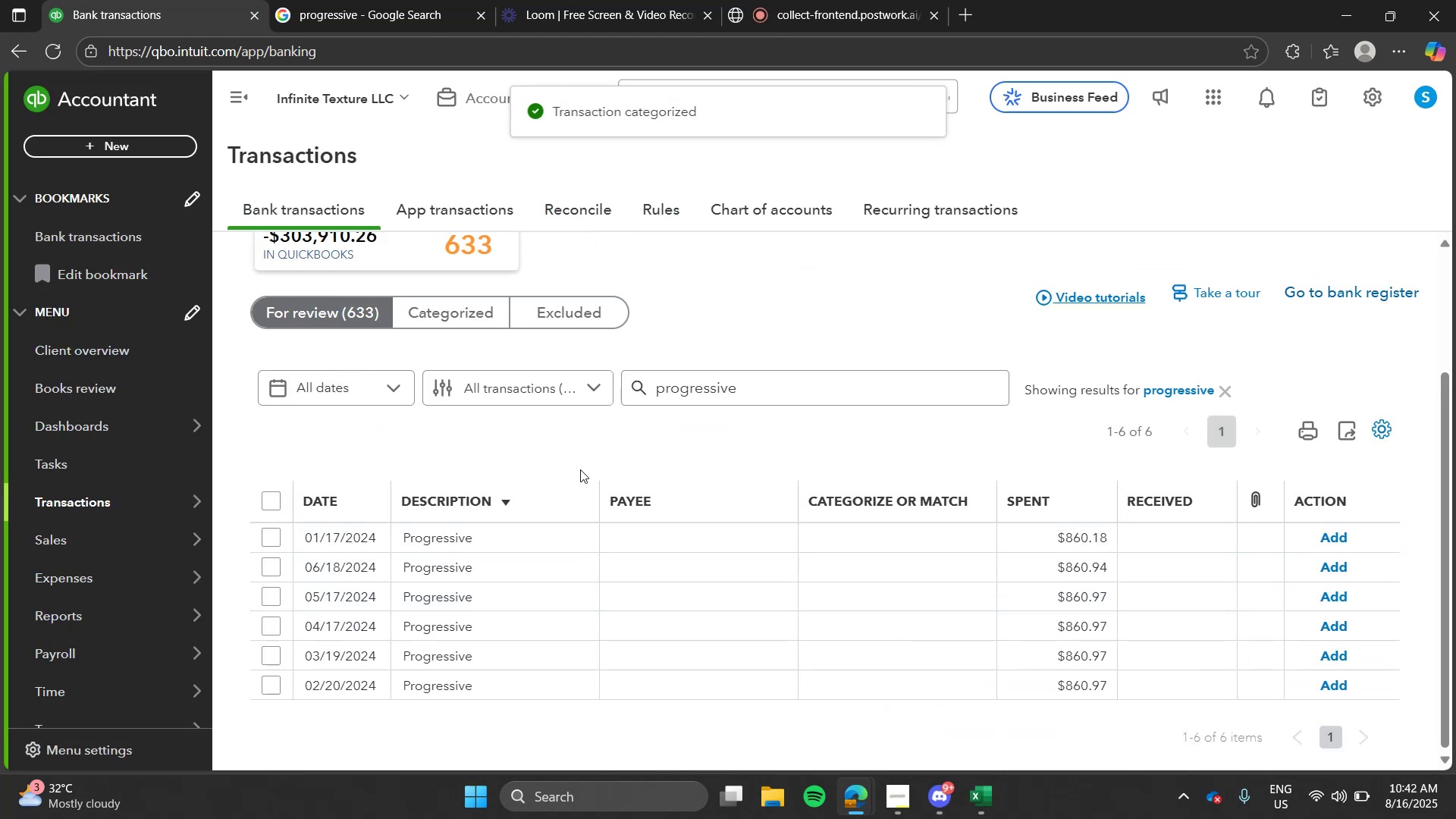 
left_click([532, 544])
 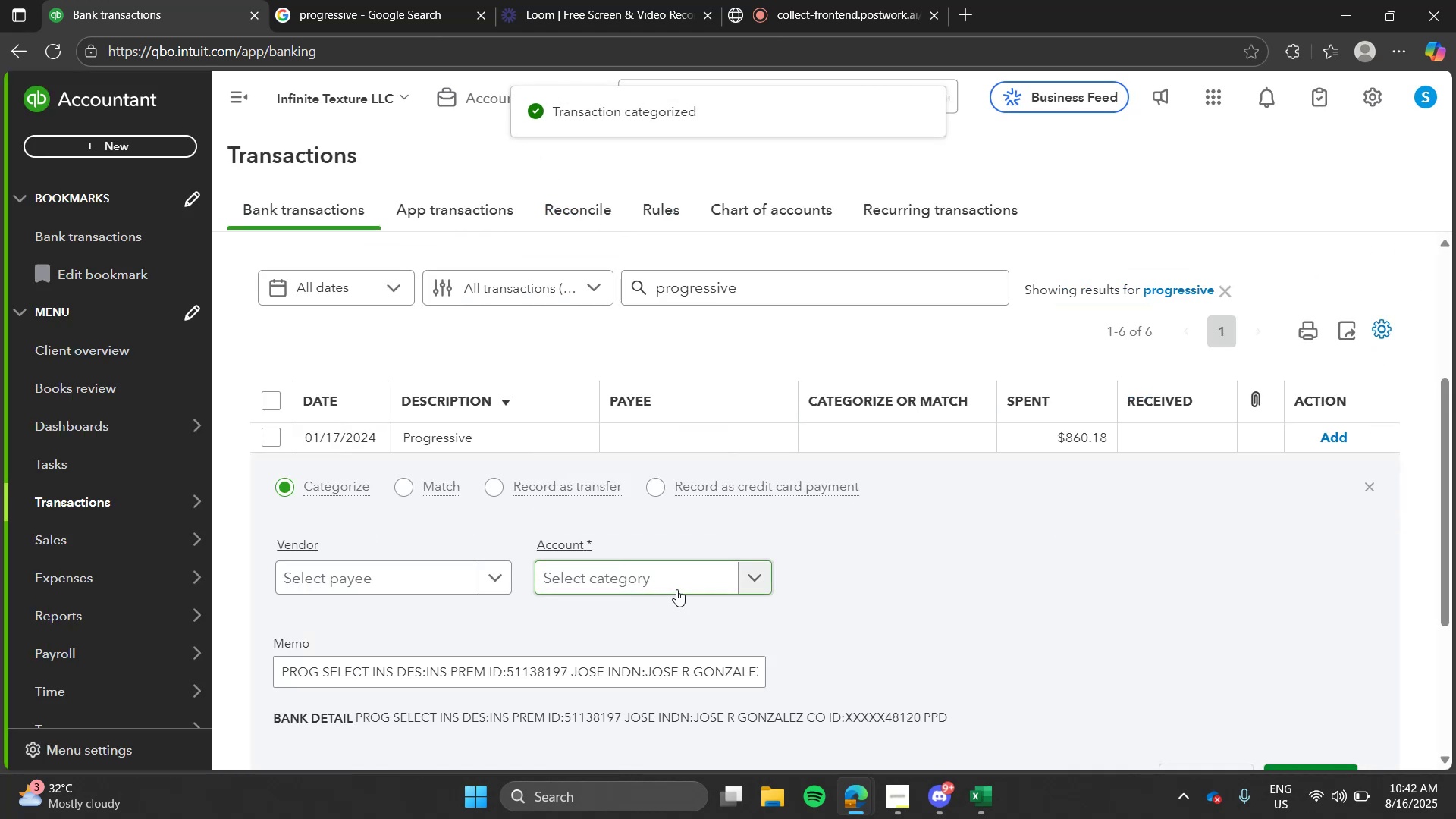 
left_click([679, 586])
 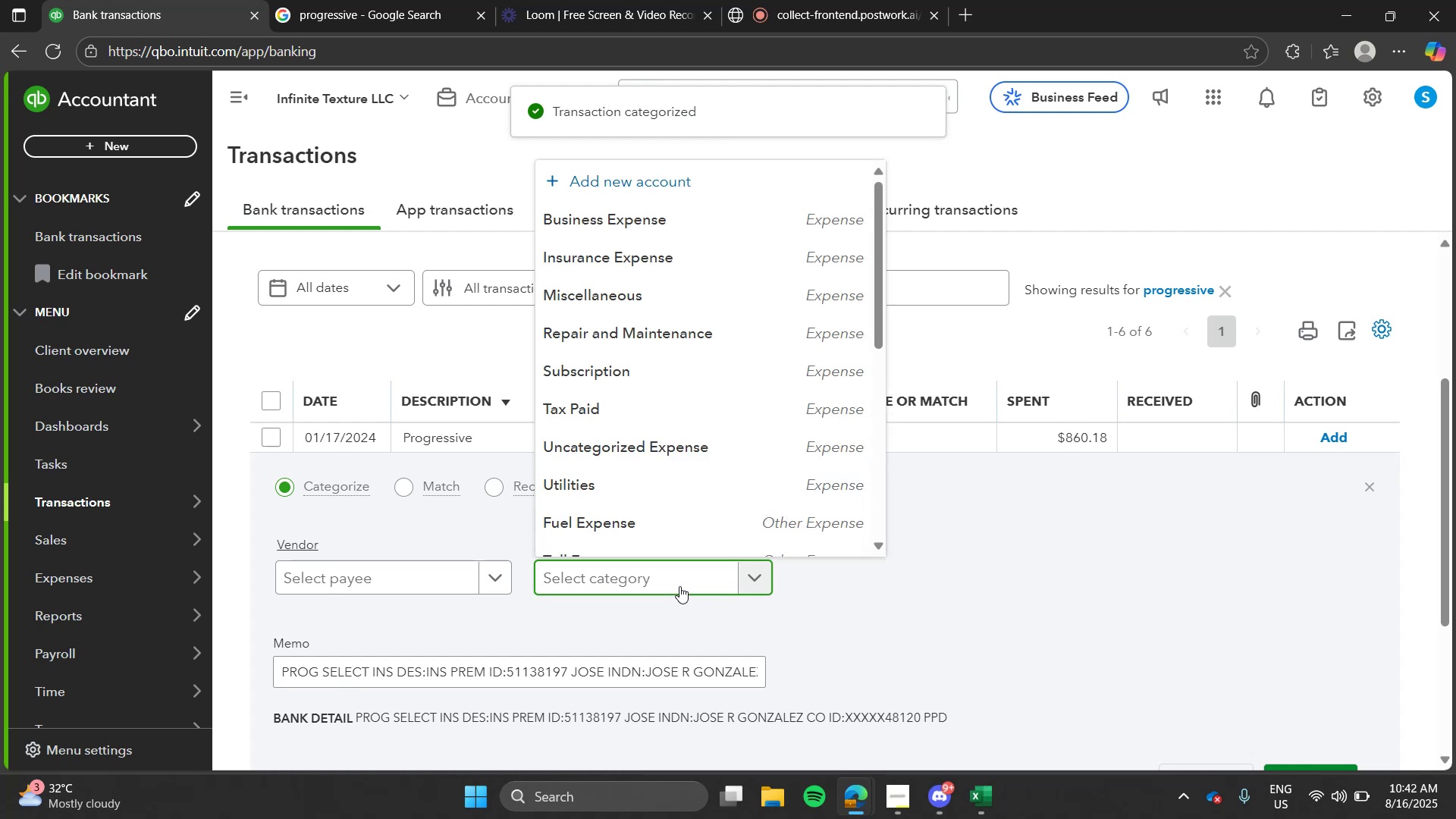 
type(in)
key(Tab)
 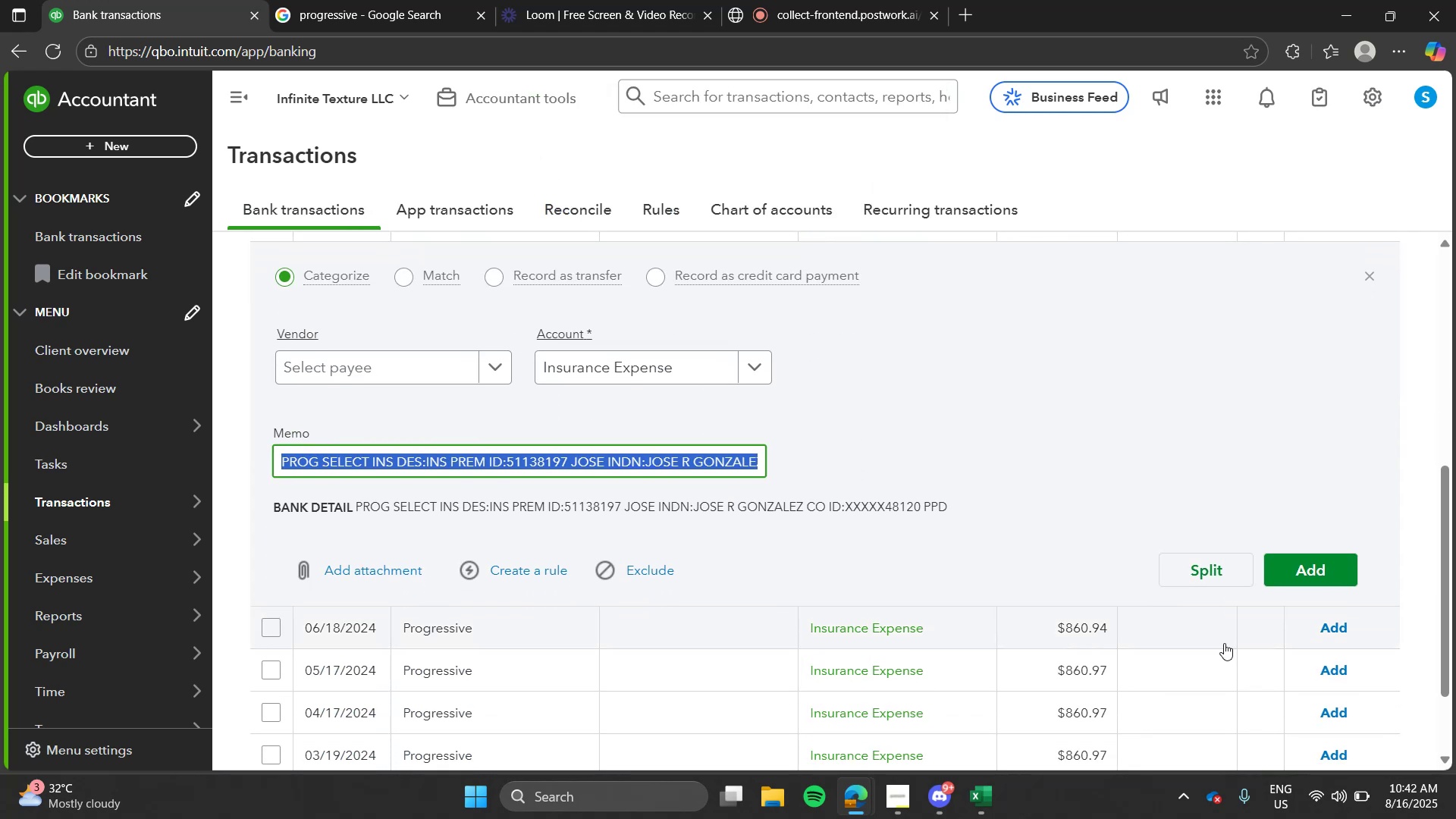 
left_click([1301, 575])
 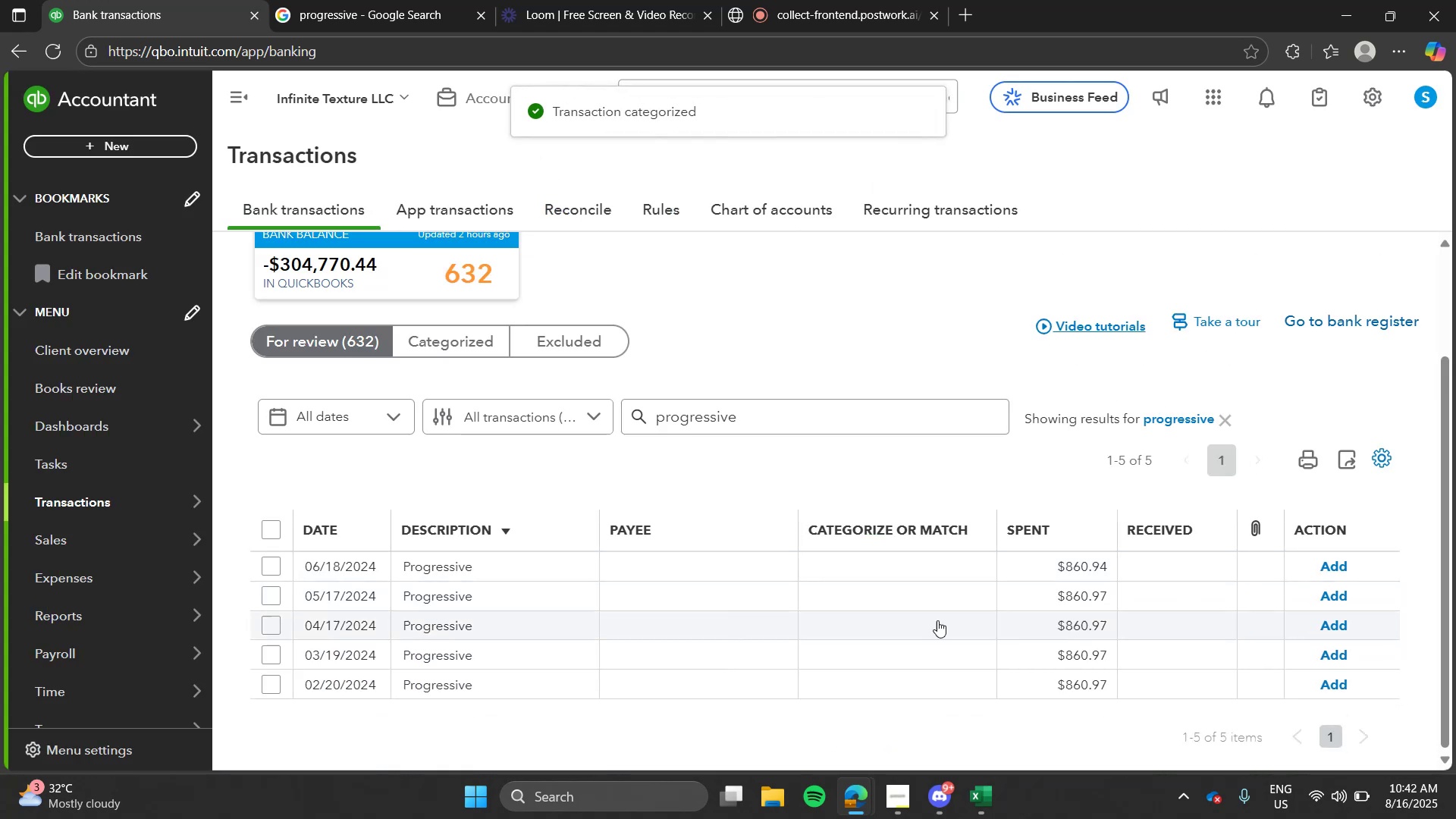 
left_click([745, 570])
 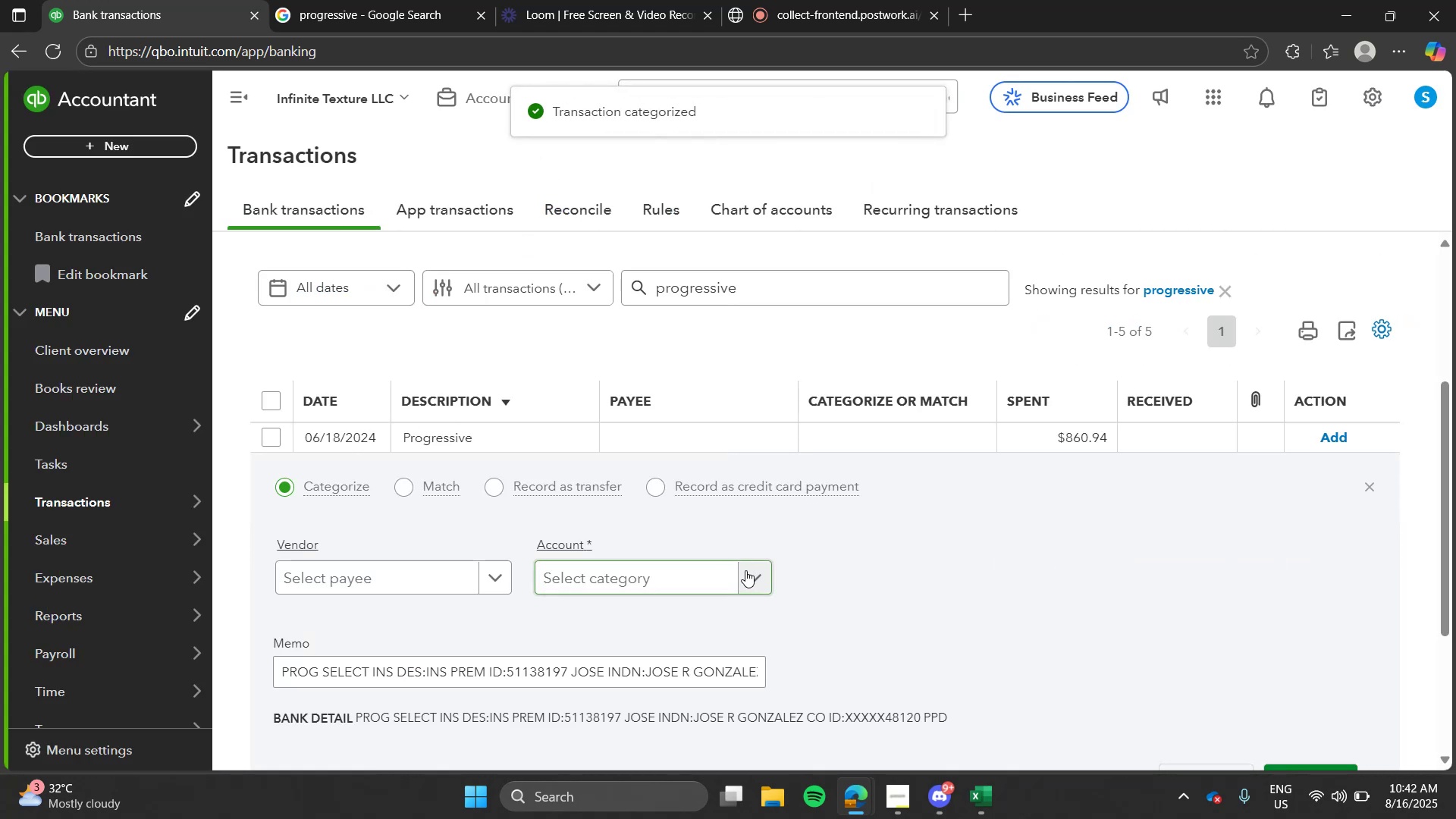 
left_click([745, 570])
 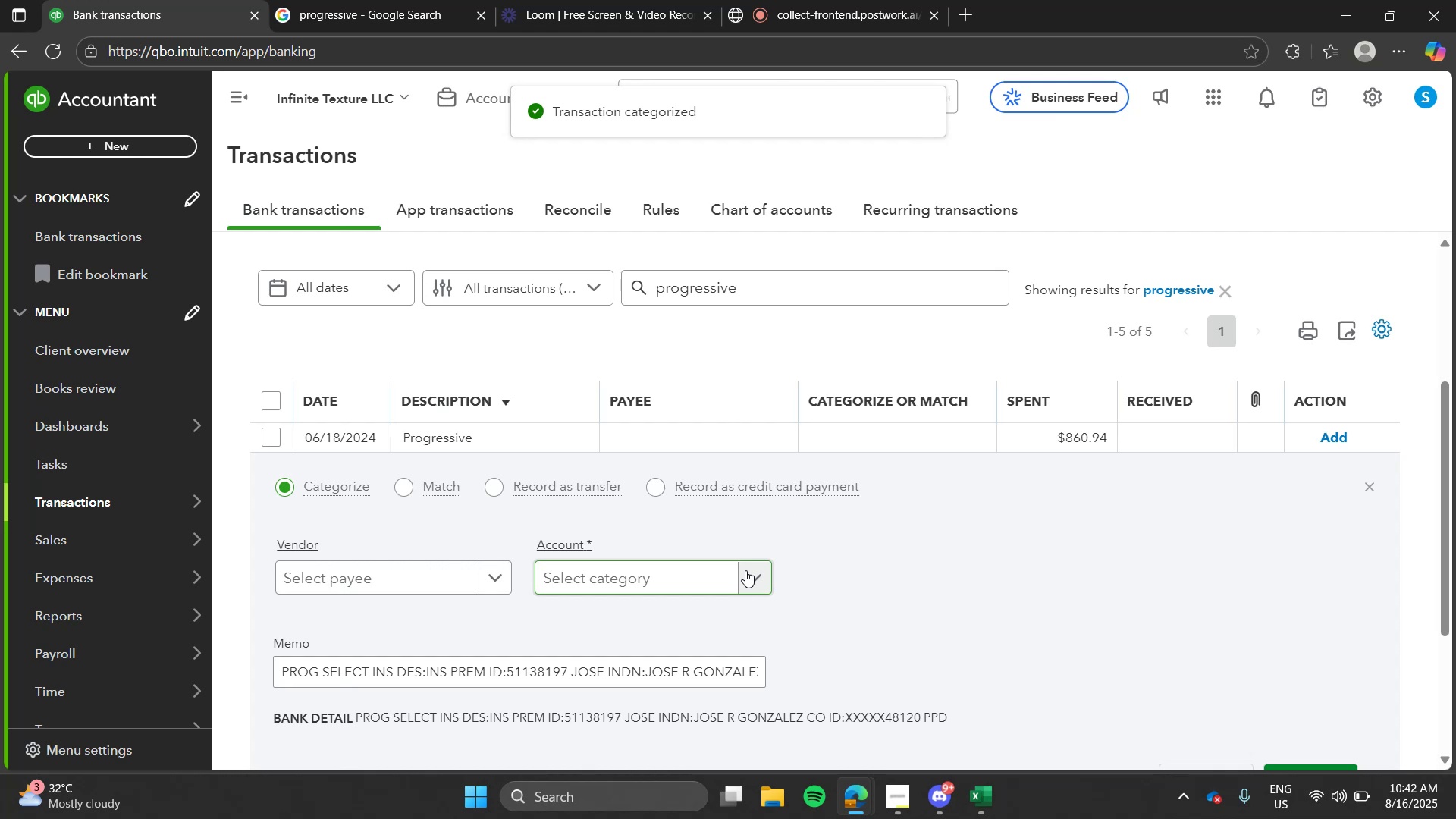 
type(ran)
key(Tab)
 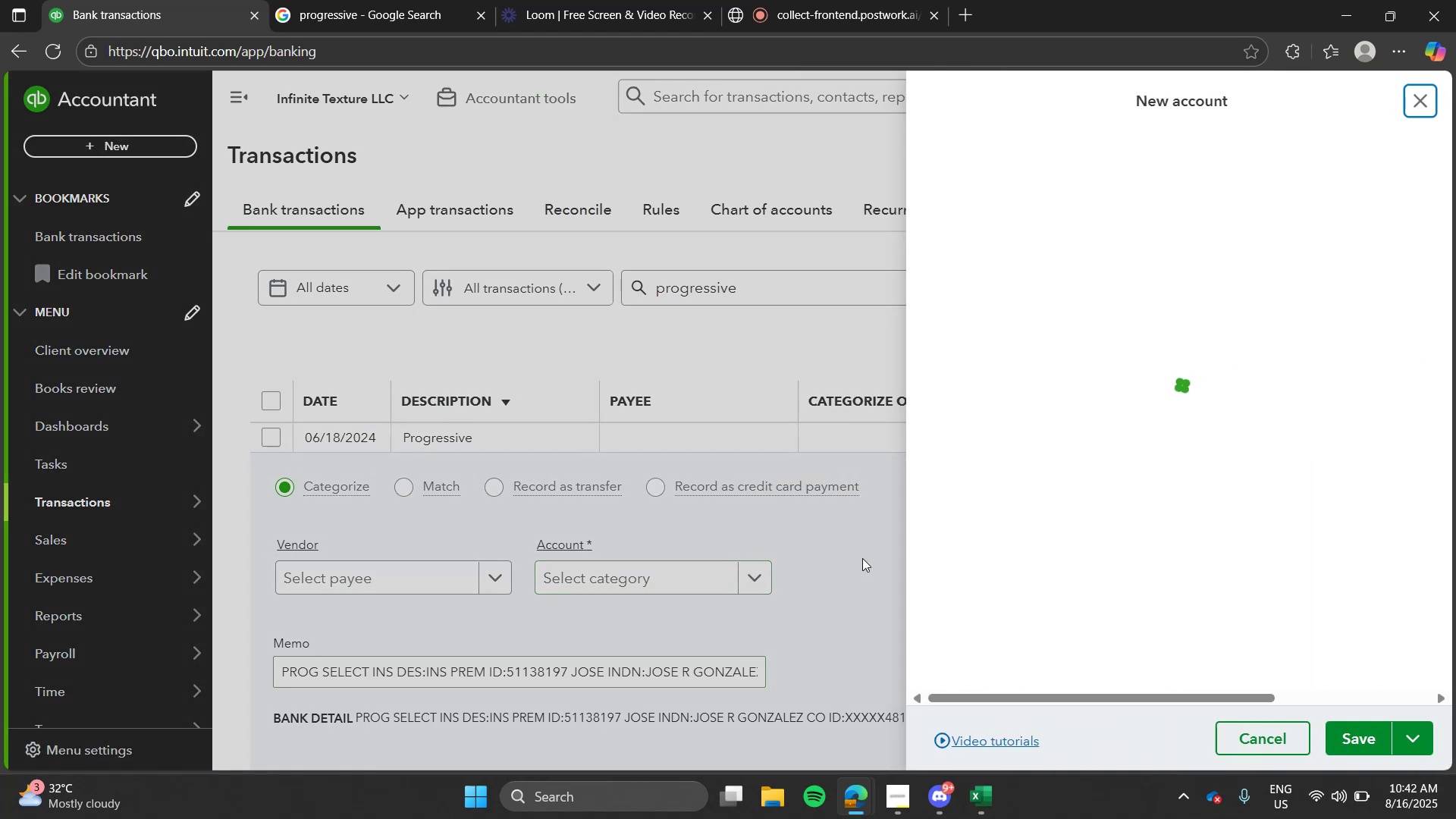 
left_click([864, 557])
 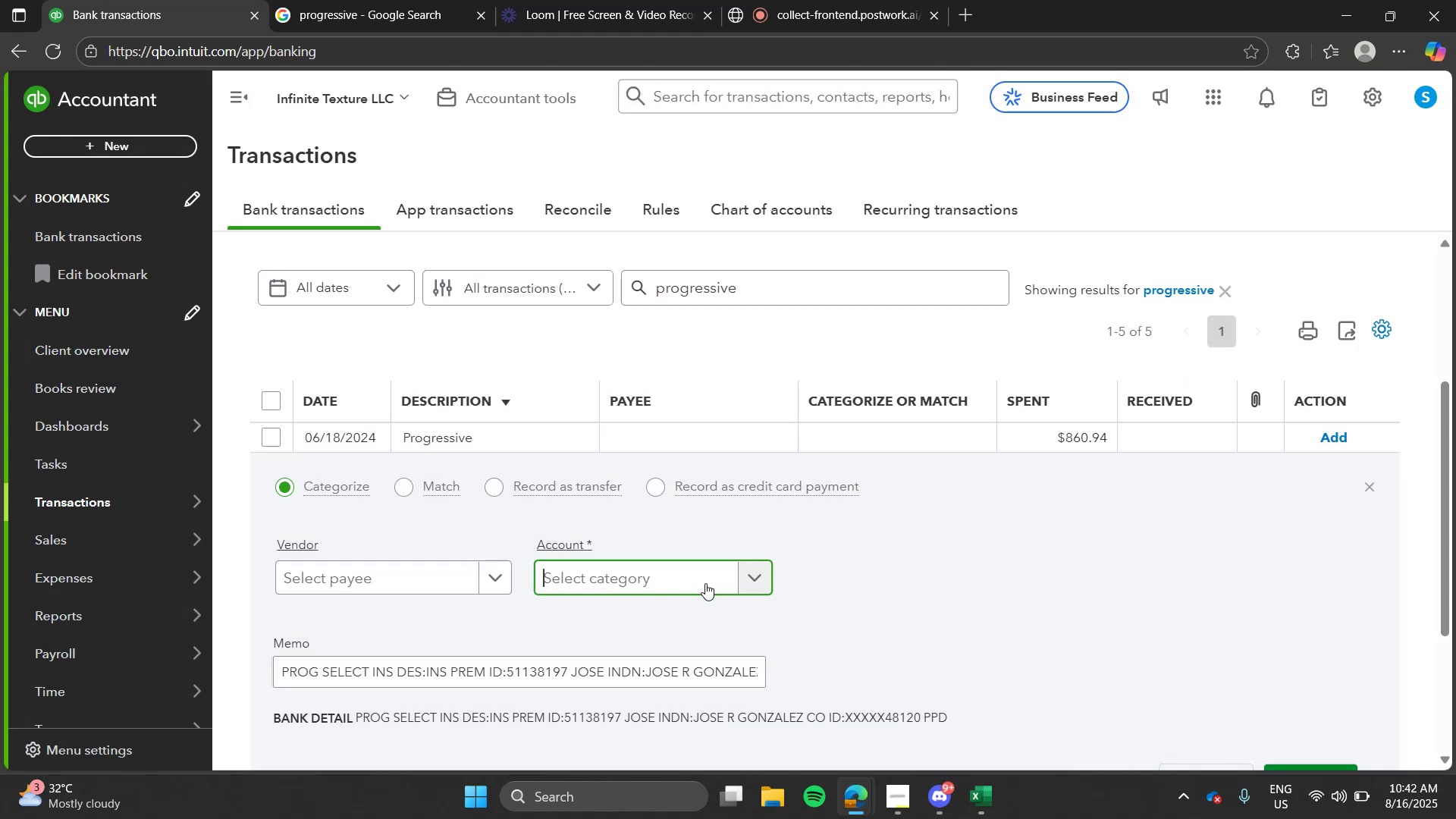 
left_click([705, 583])
 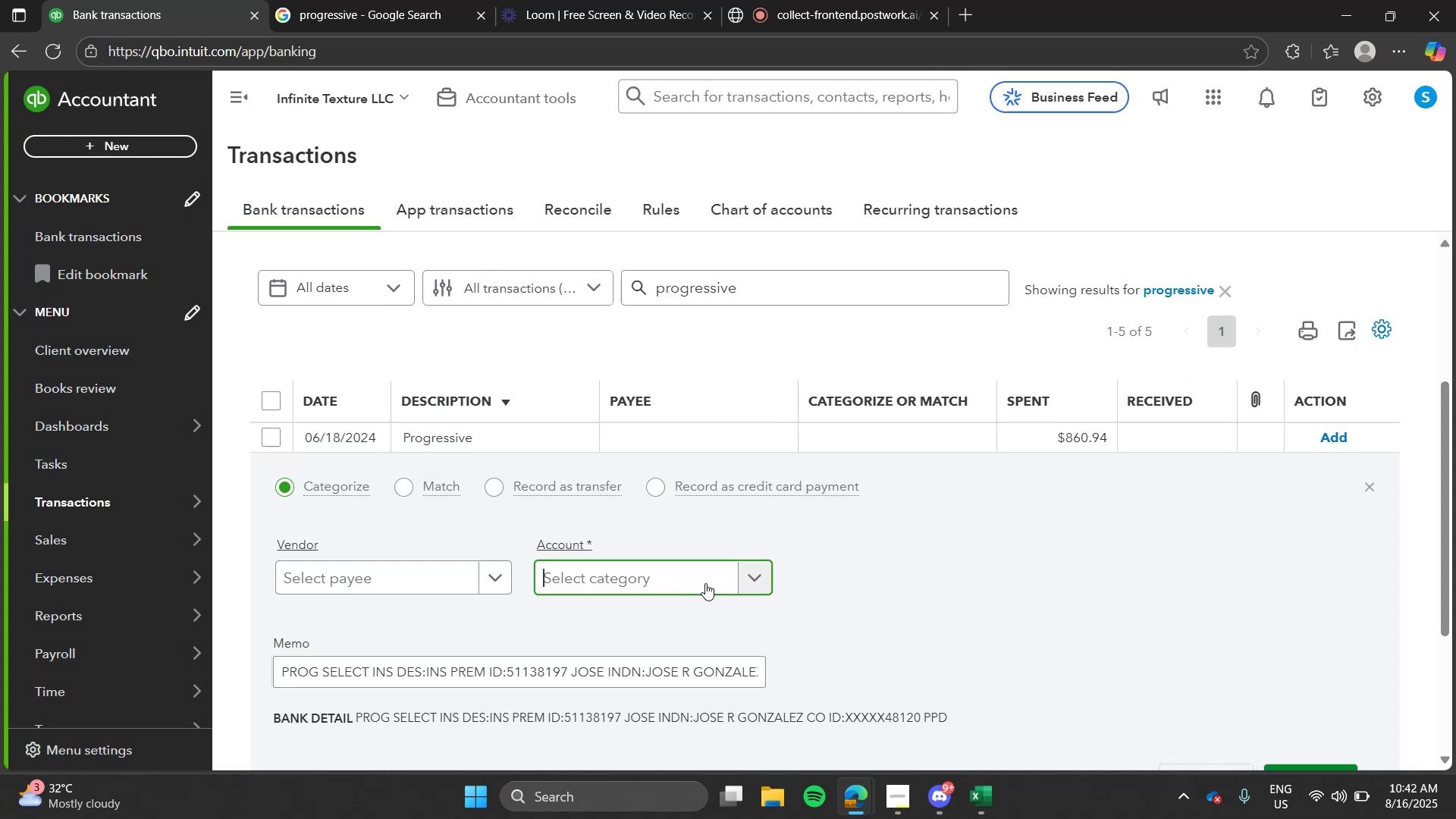 
type(rn)
key(Backspace)
type(an)
key(Backspace)
key(Backspace)
key(Backspace)
type(ran)
key(Tab)
 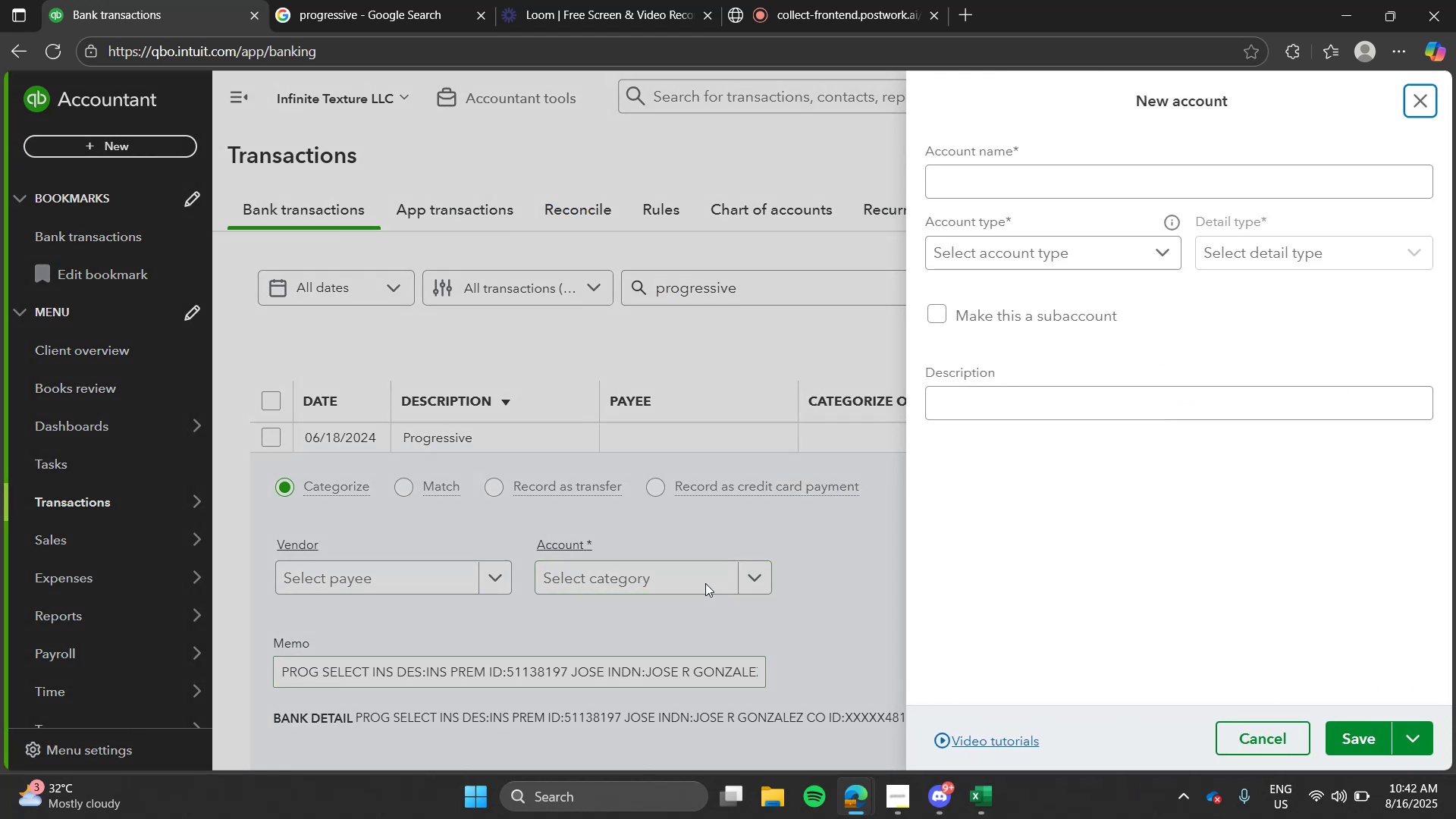 
left_click([705, 583])
 